 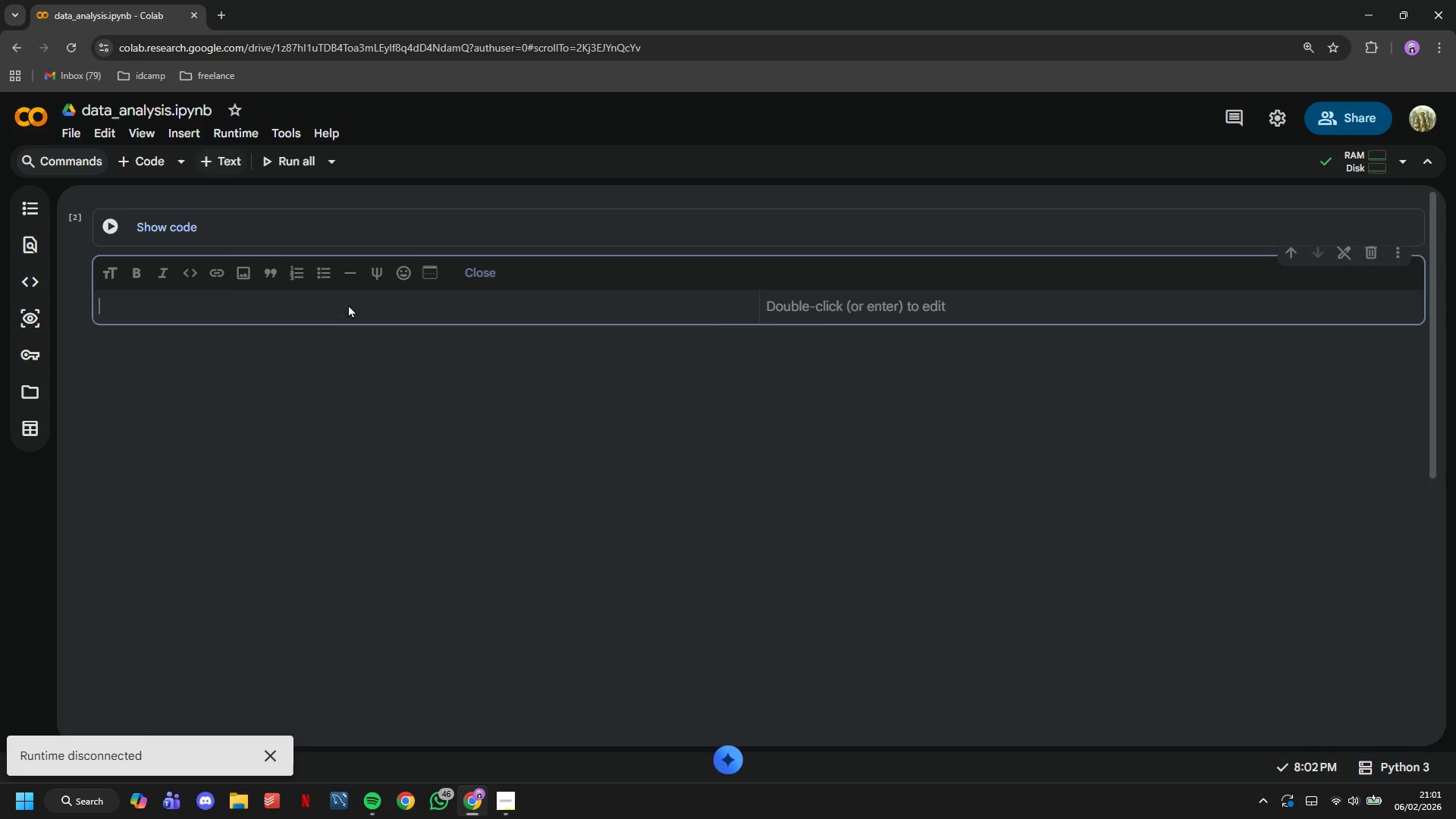 
type(# CDL )
 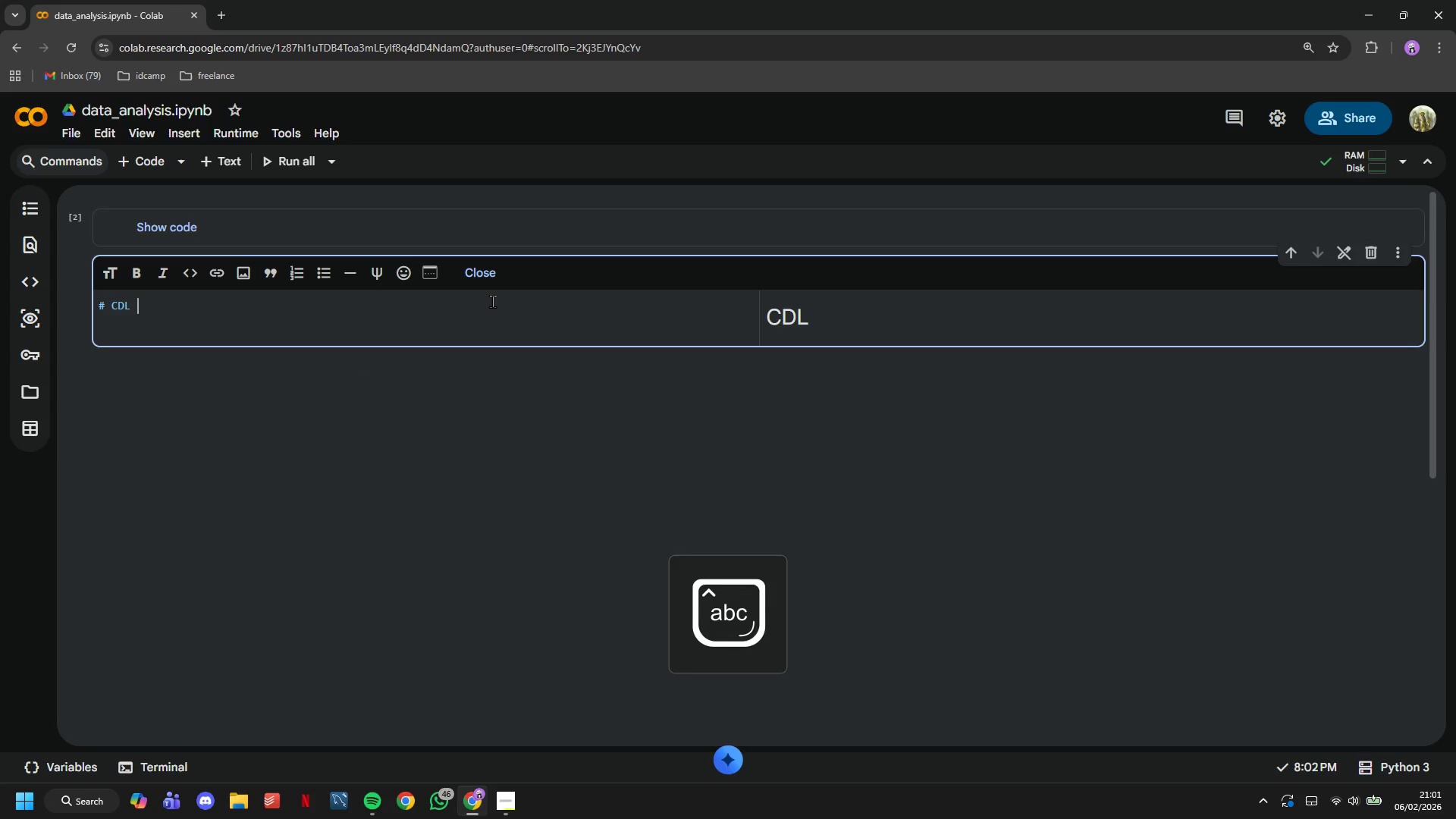 
type(Training Dashboard - Data Analysis)
 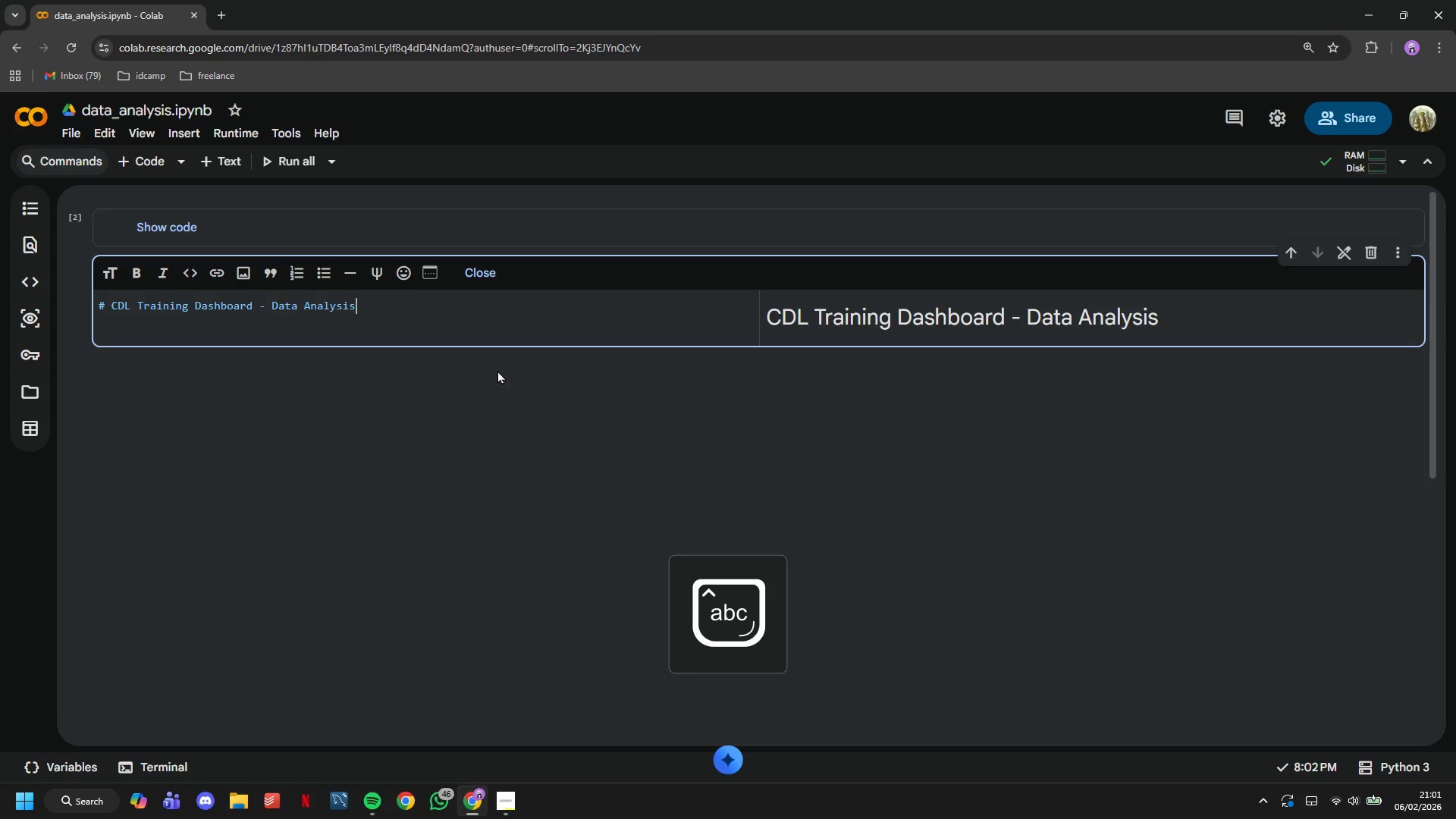 
key(Enter)
 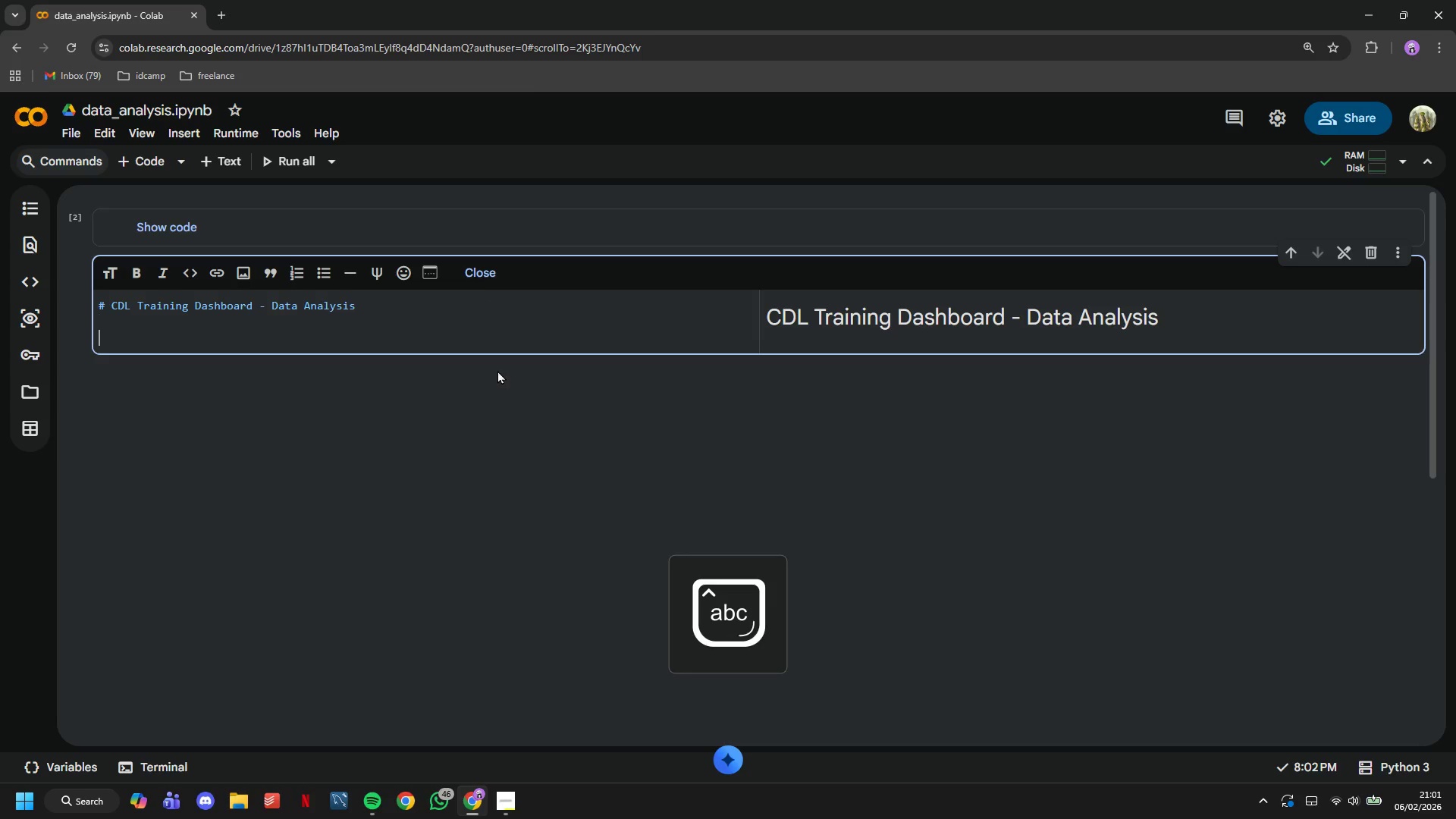 
key(Enter)
 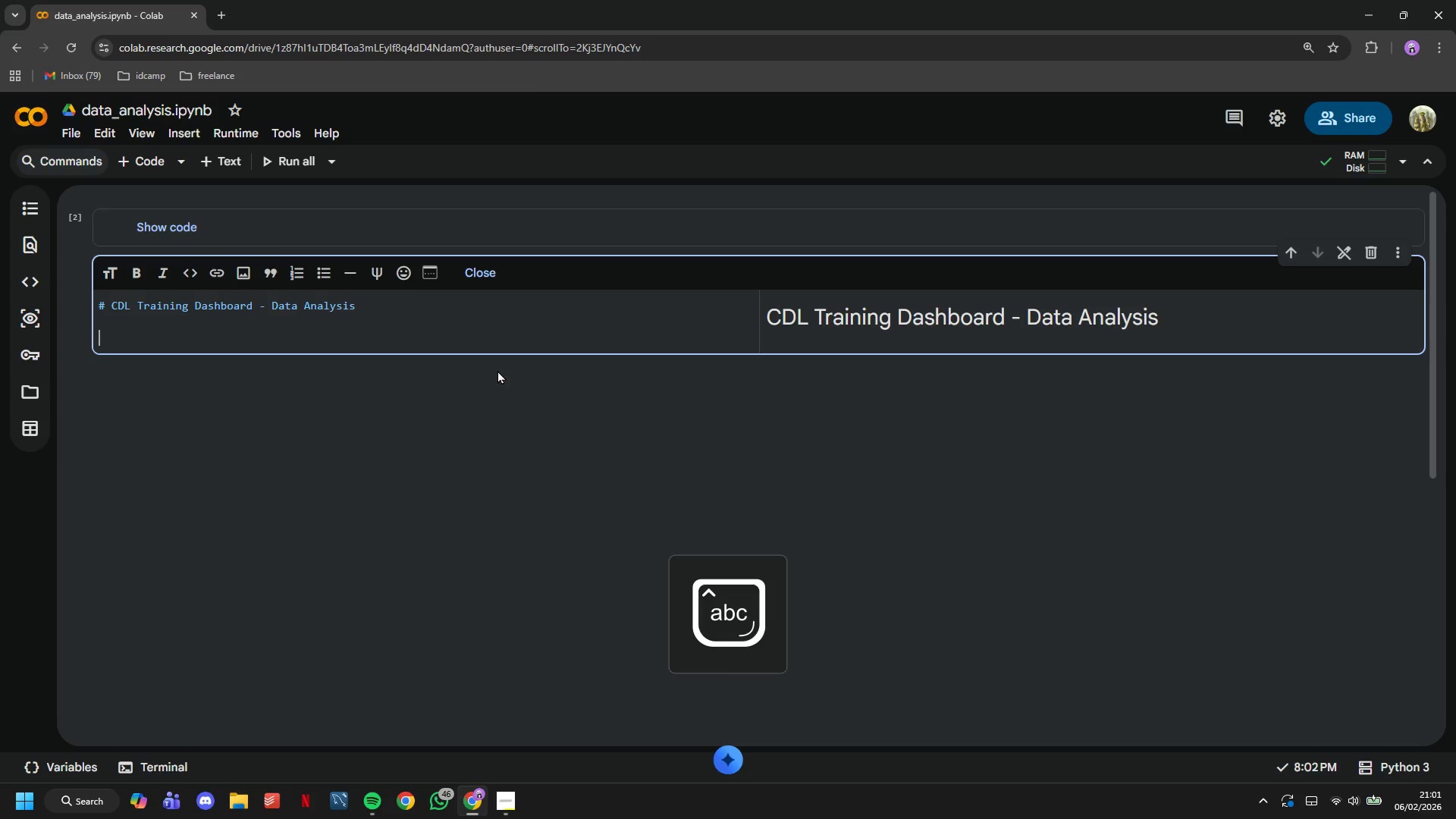 
type(## High-Gear Logistics Academy)
 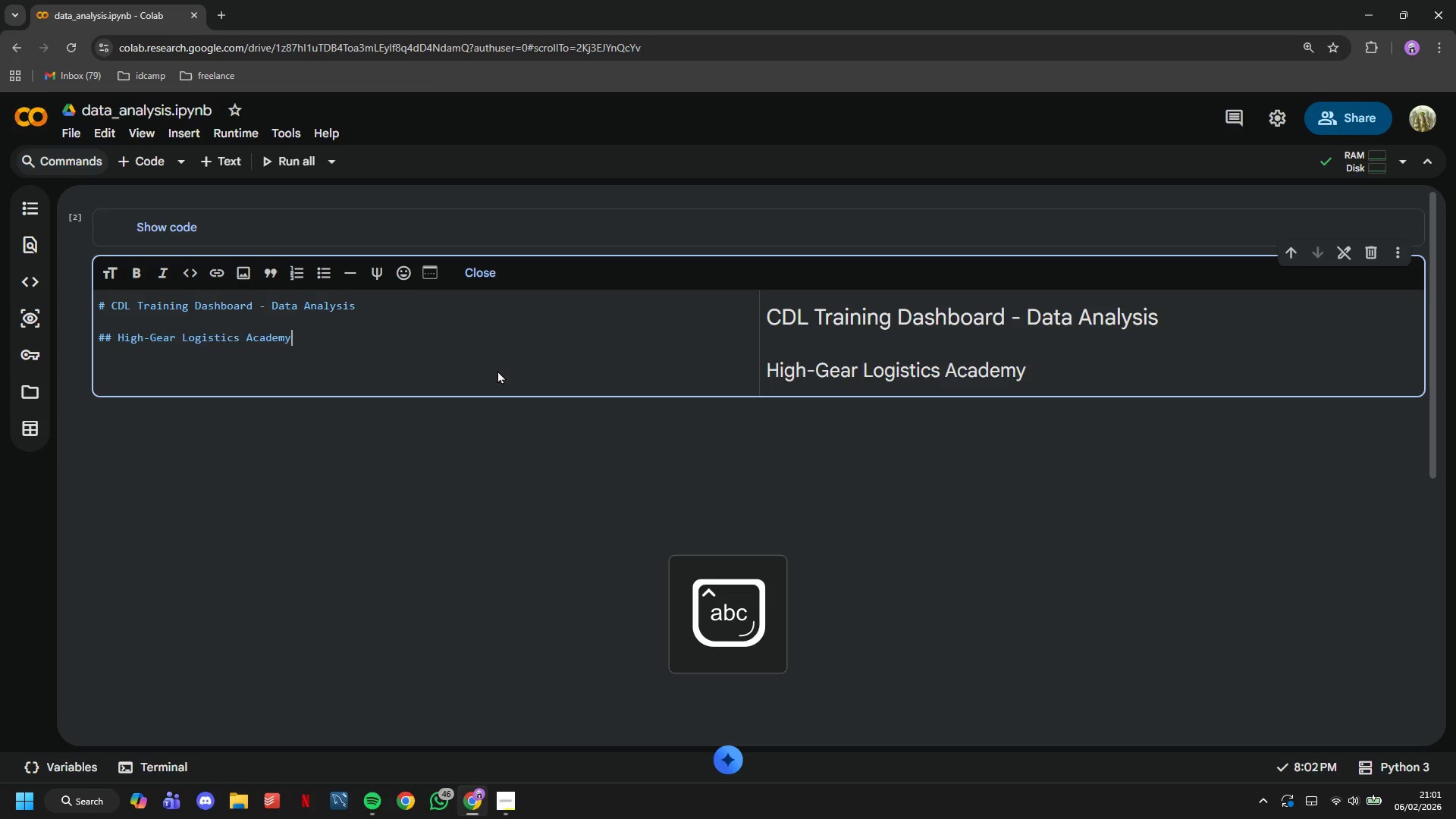 
key(Enter)
 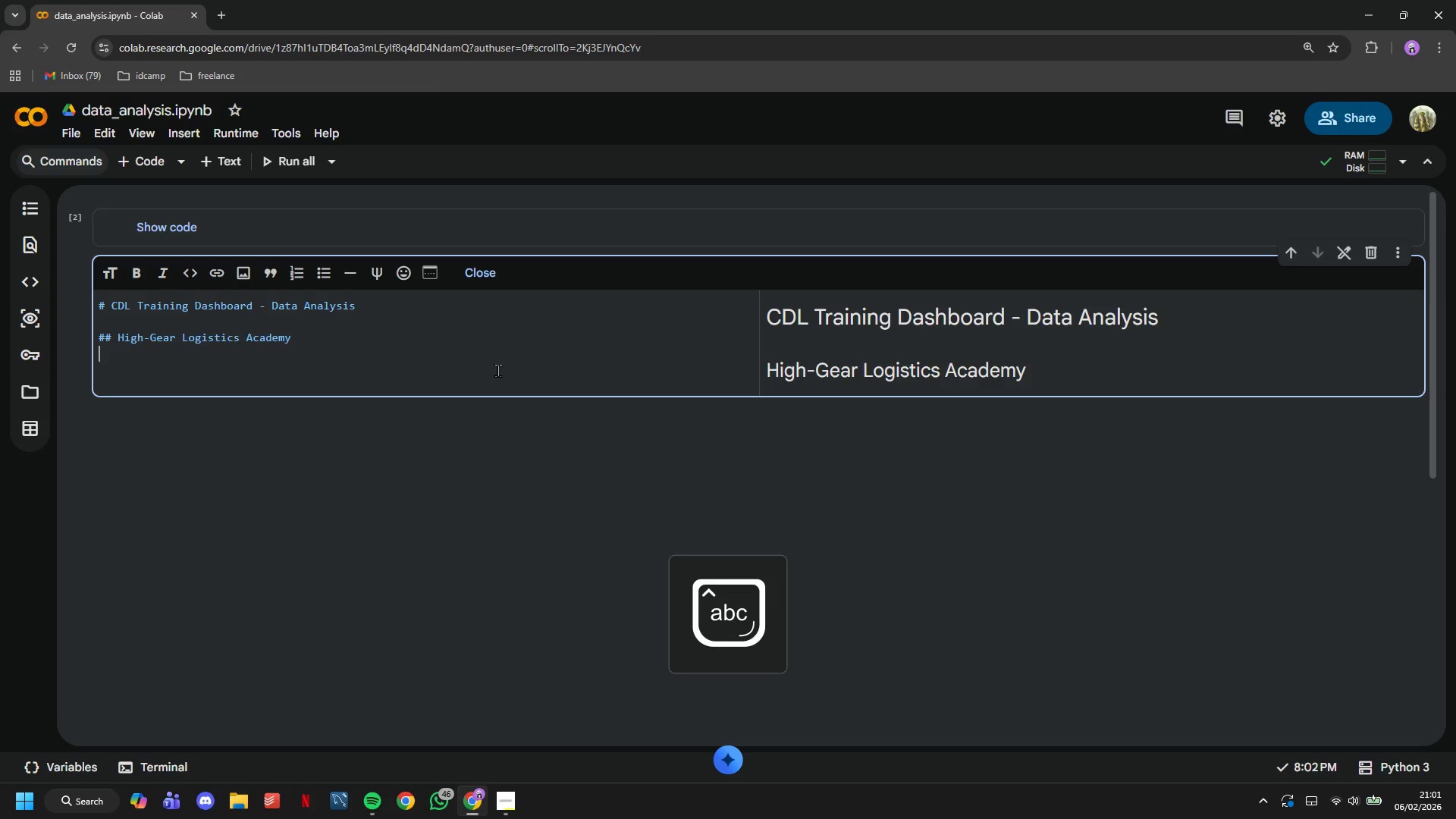 
key(Enter)
 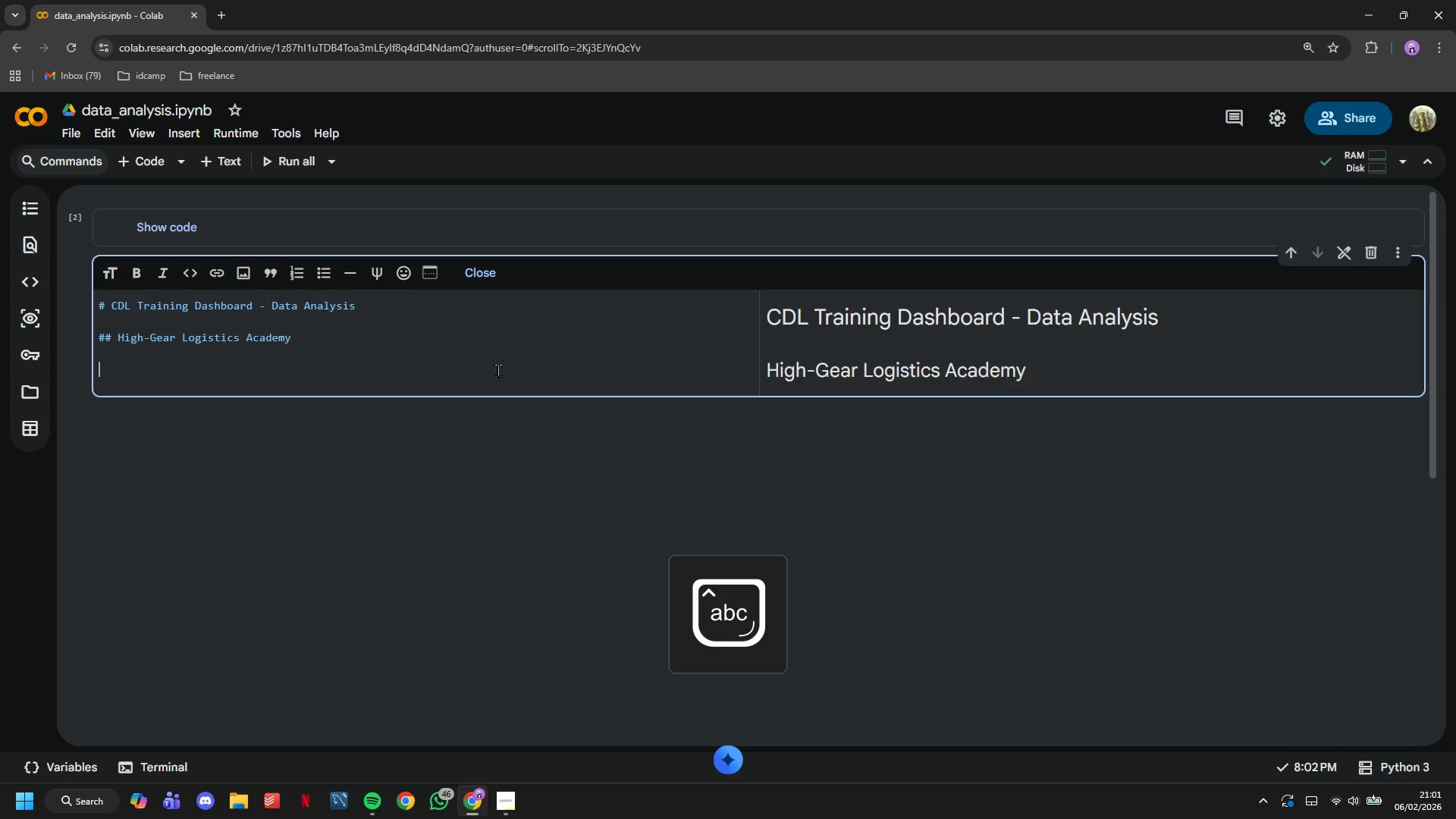 
type(***&)
key(Backspace)
type(*)
 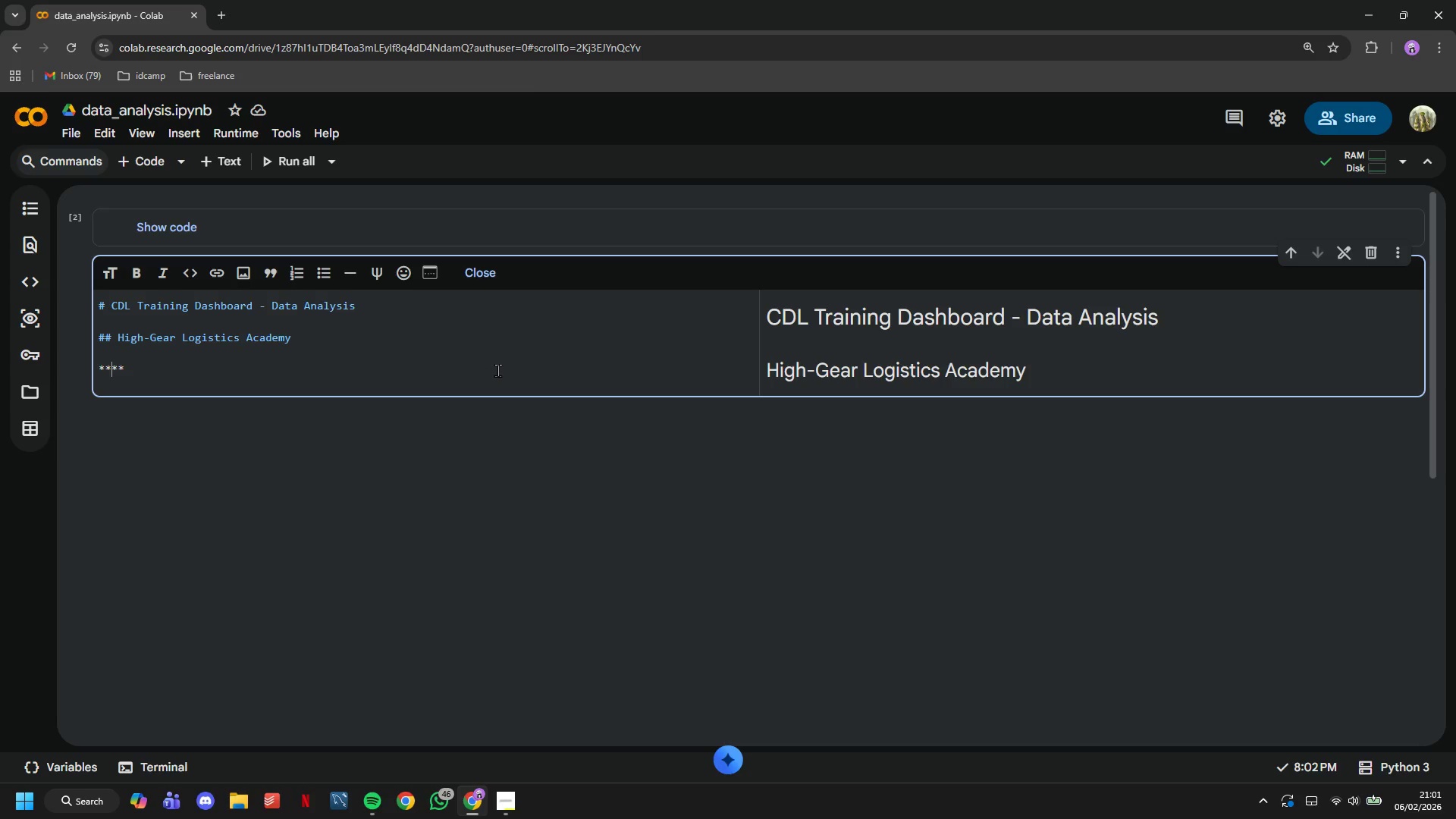 
 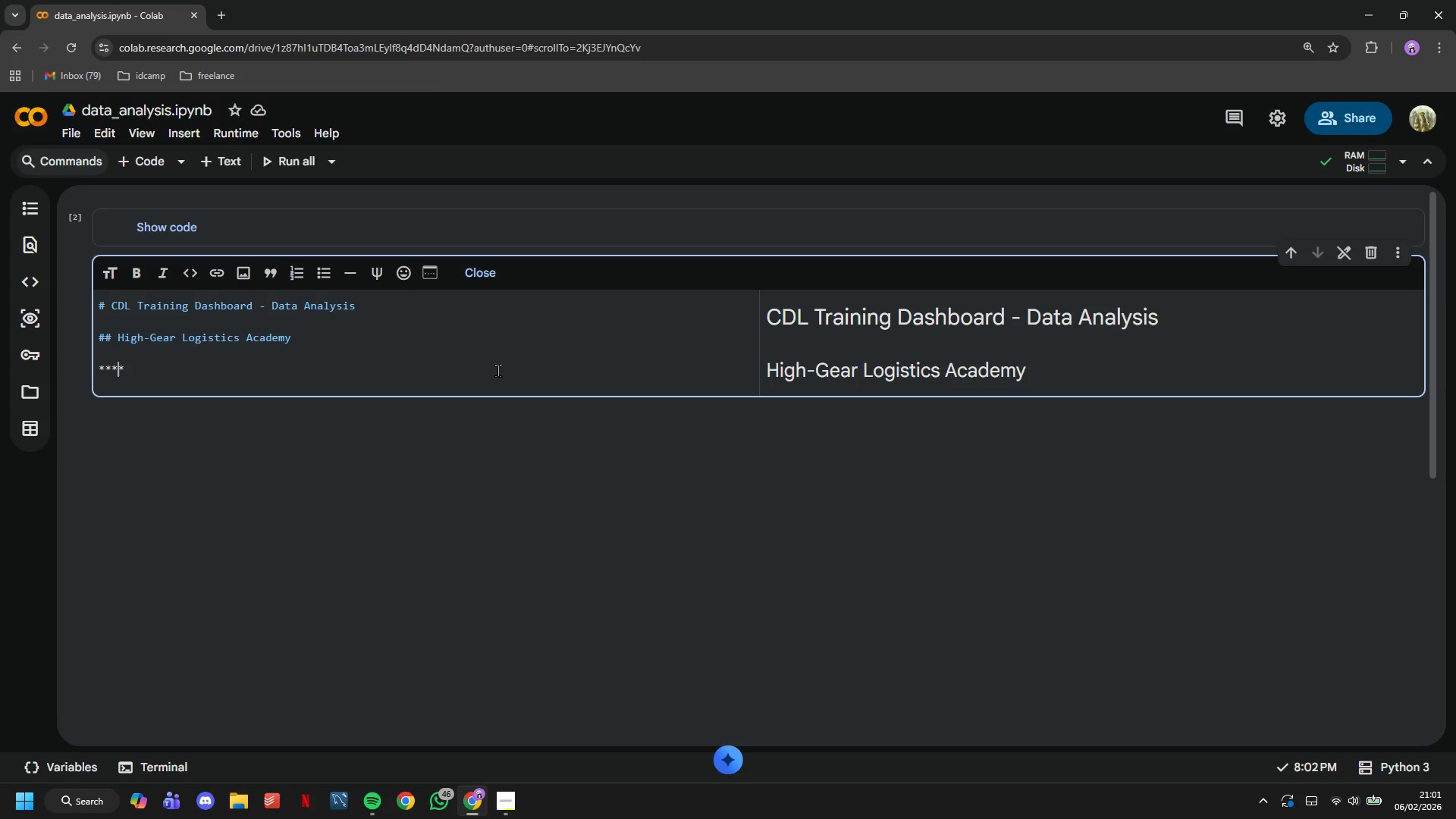 
key(ArrowLeft)
 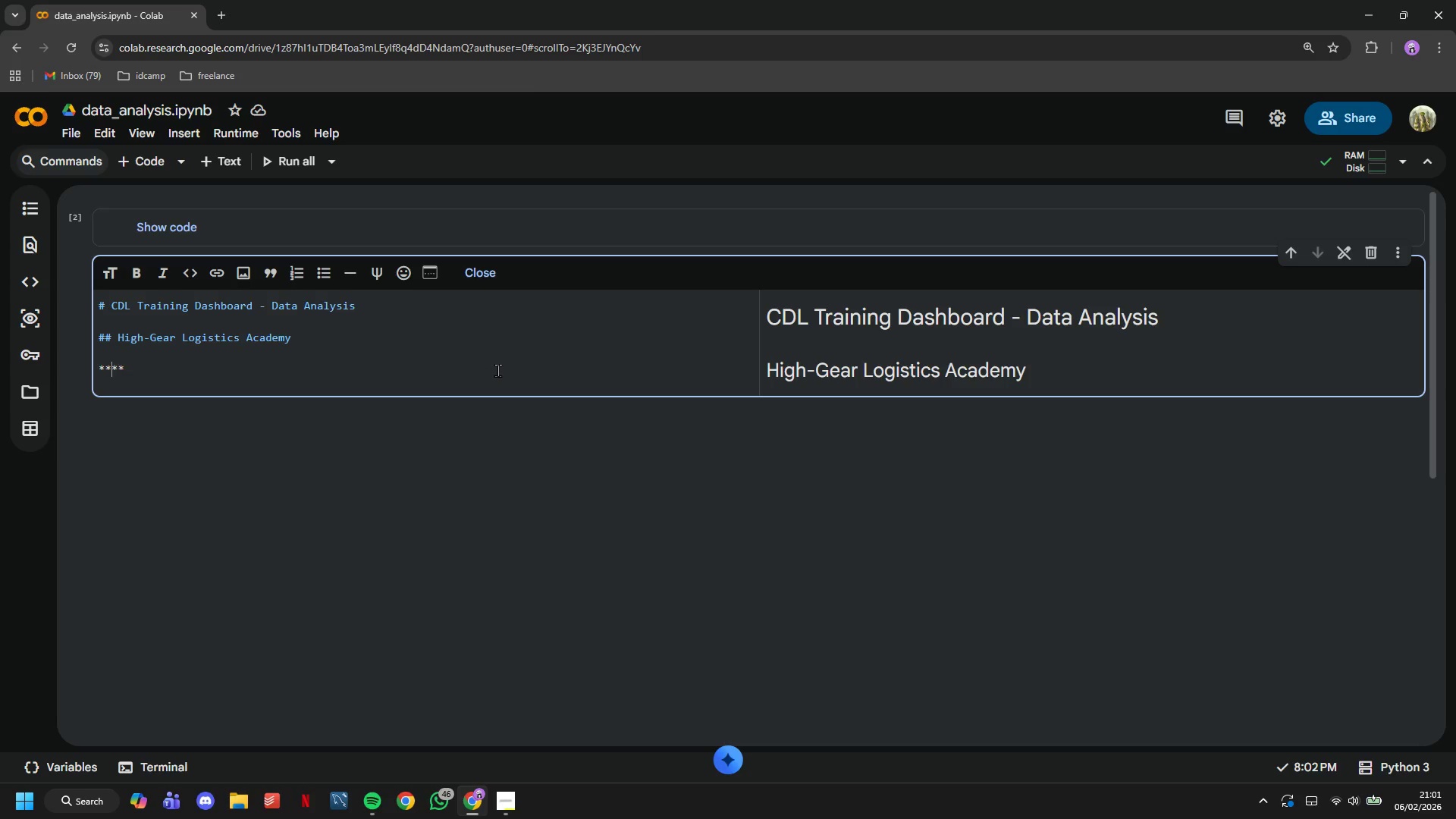 
key(ArrowLeft)
 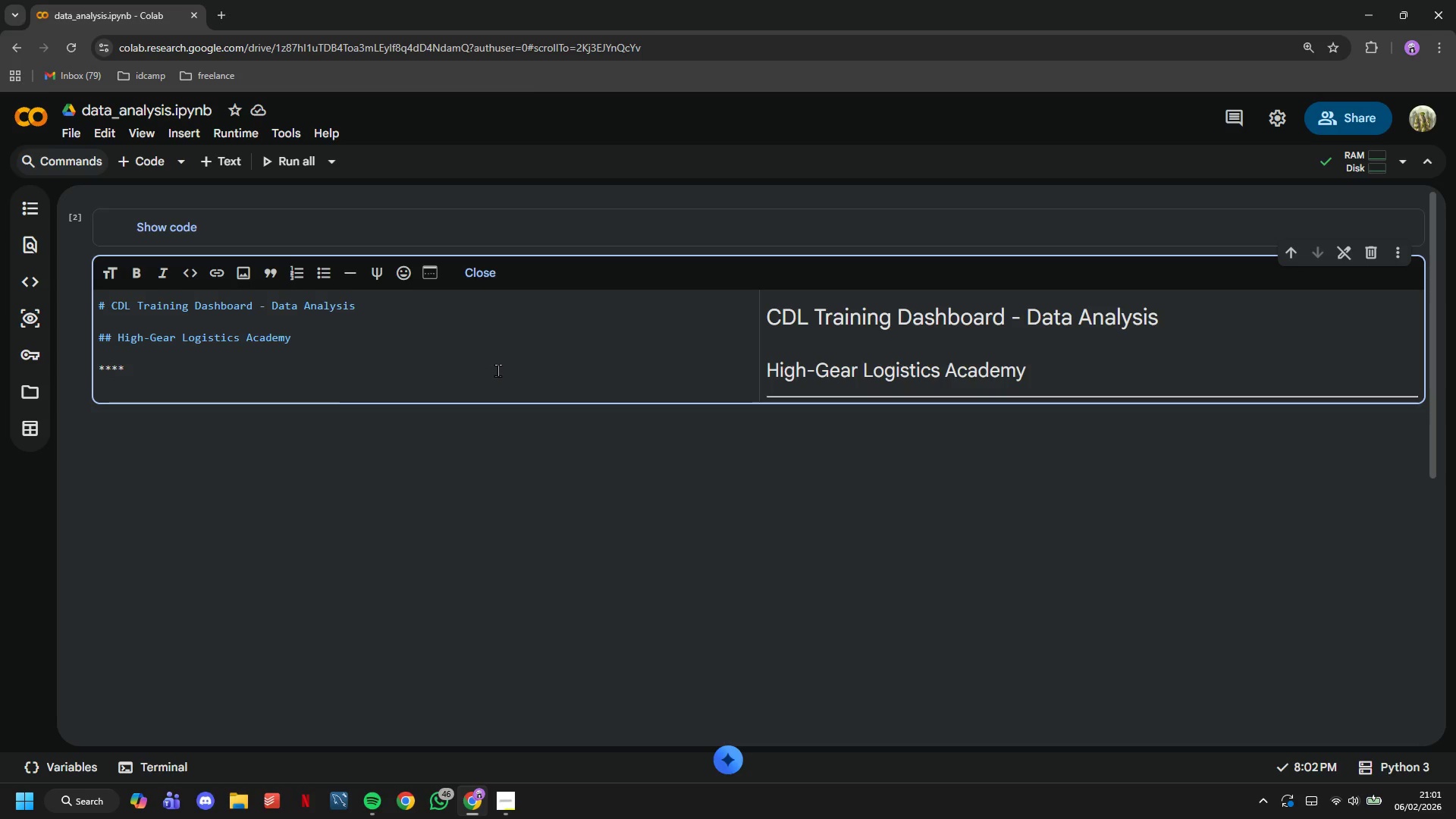 
type(Objective)
 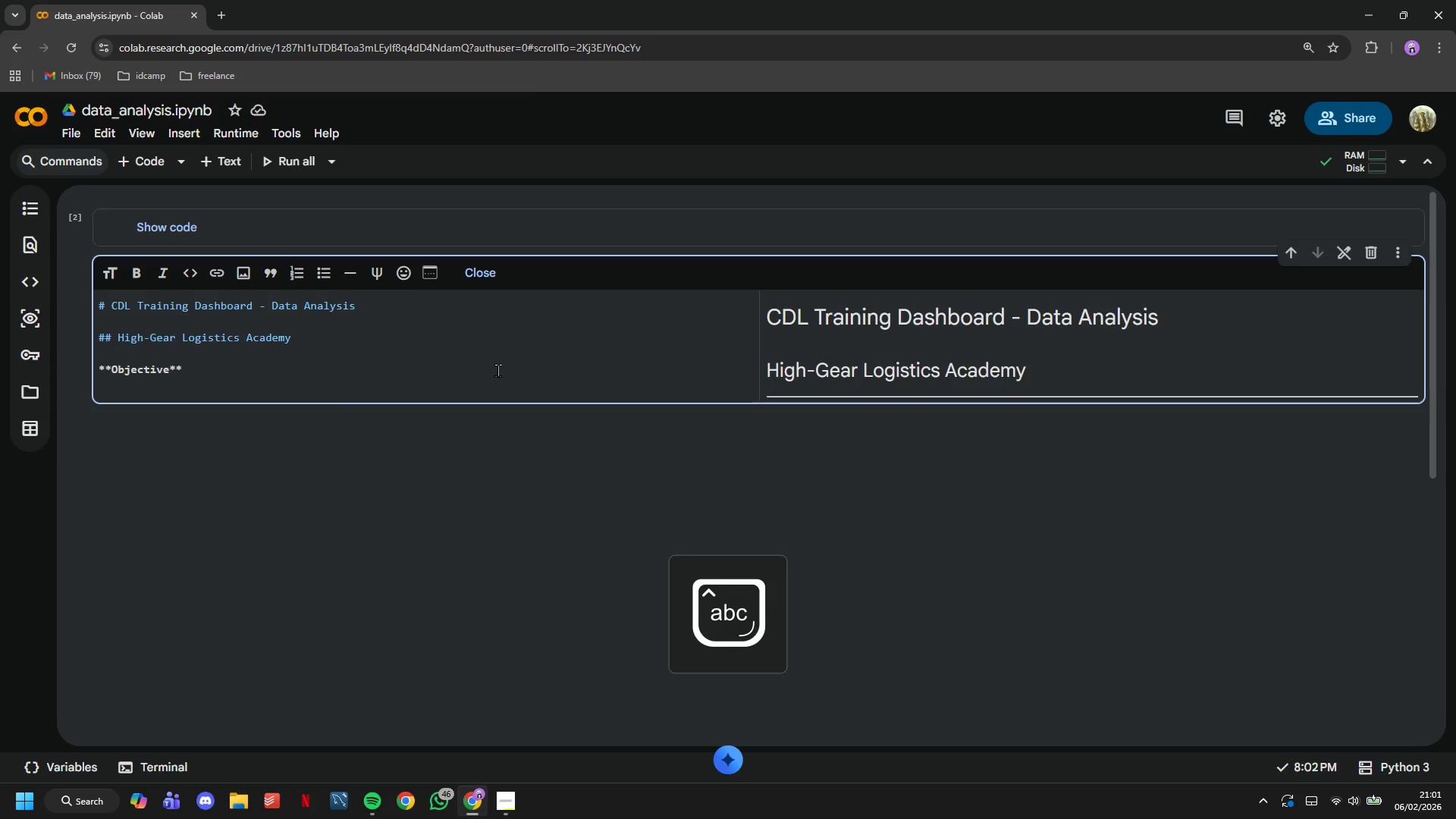 
key(ArrowRight)
 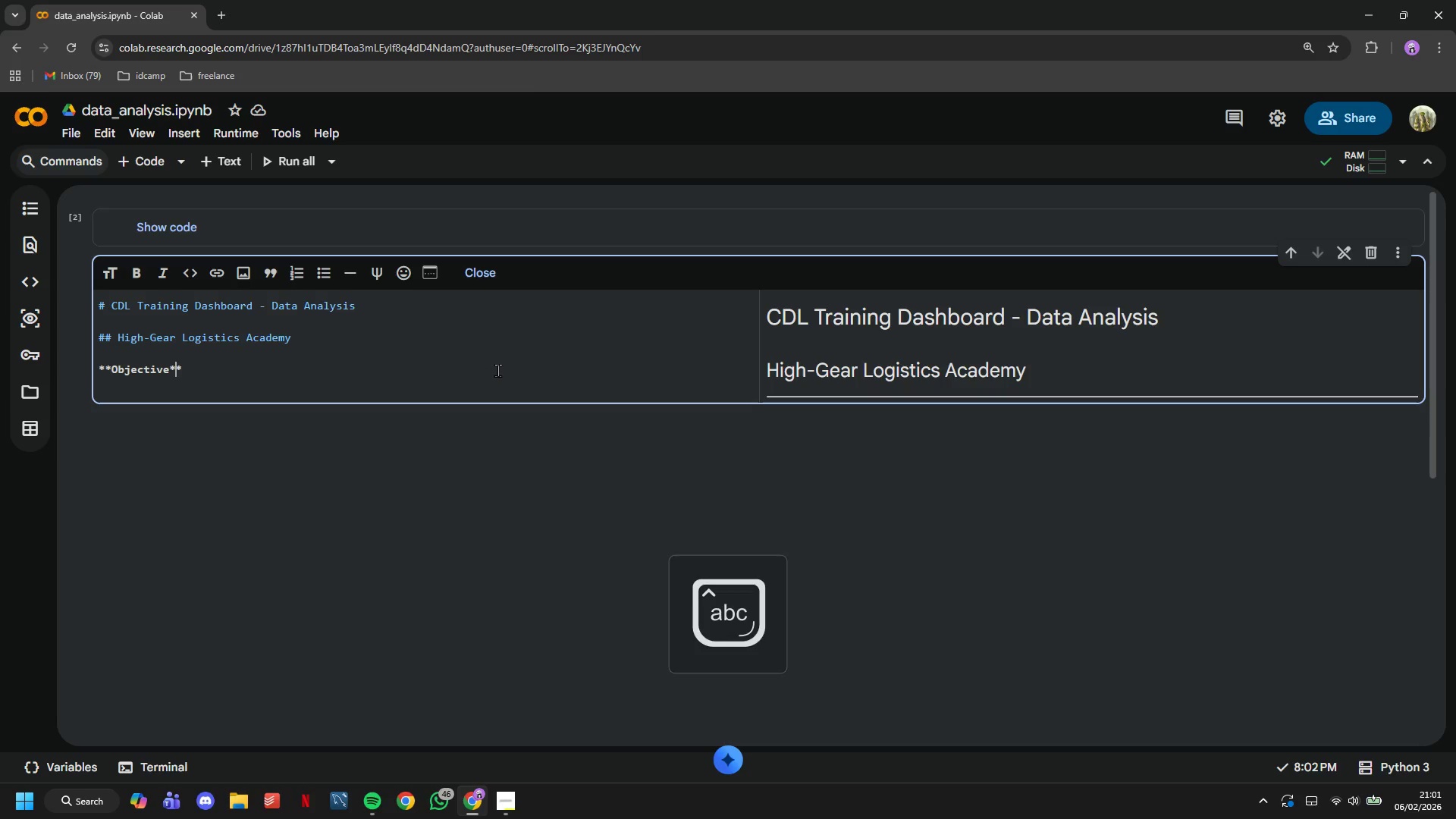 
key(ArrowRight)
 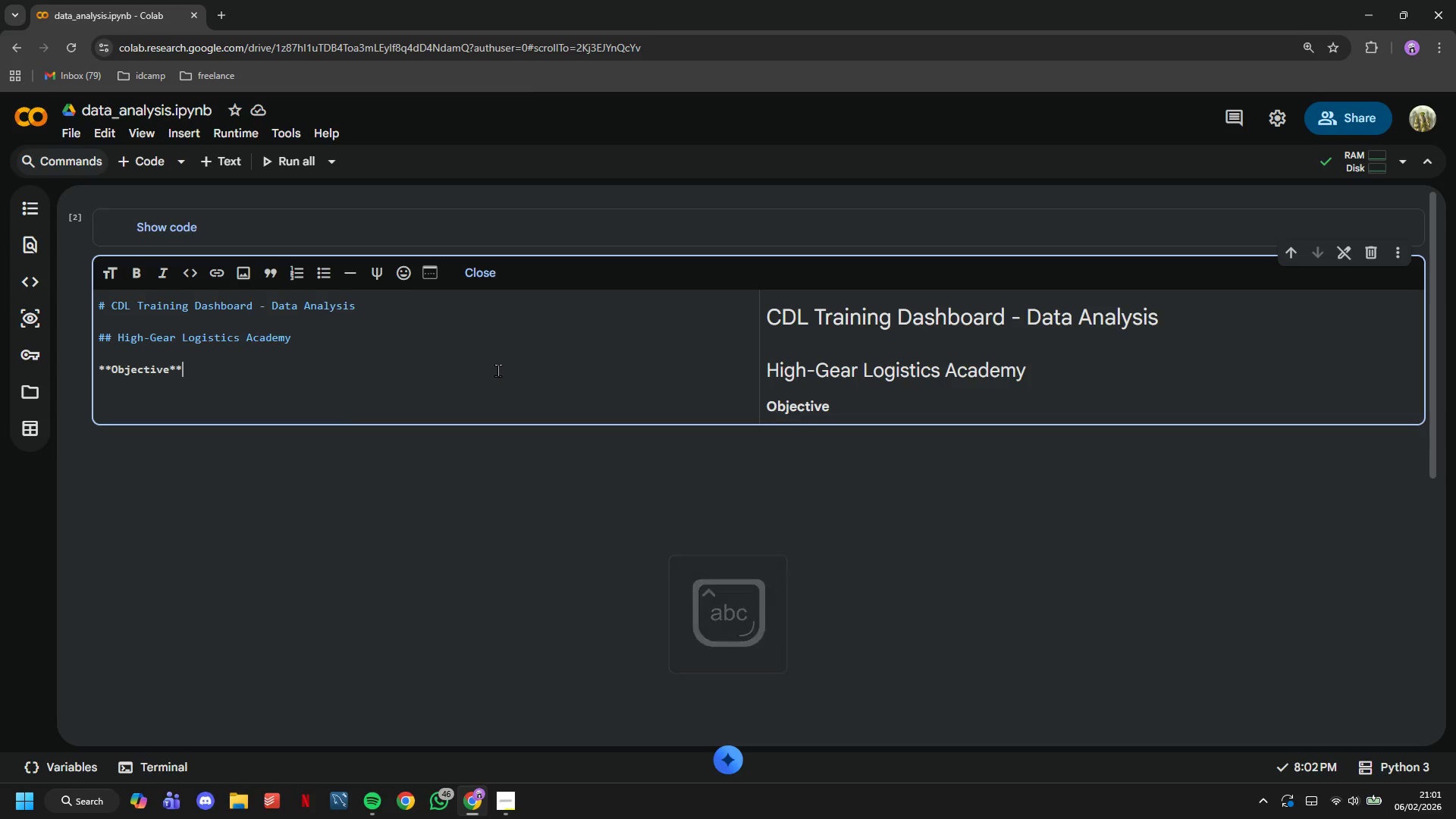 
key(Shift+ShiftLeft)
 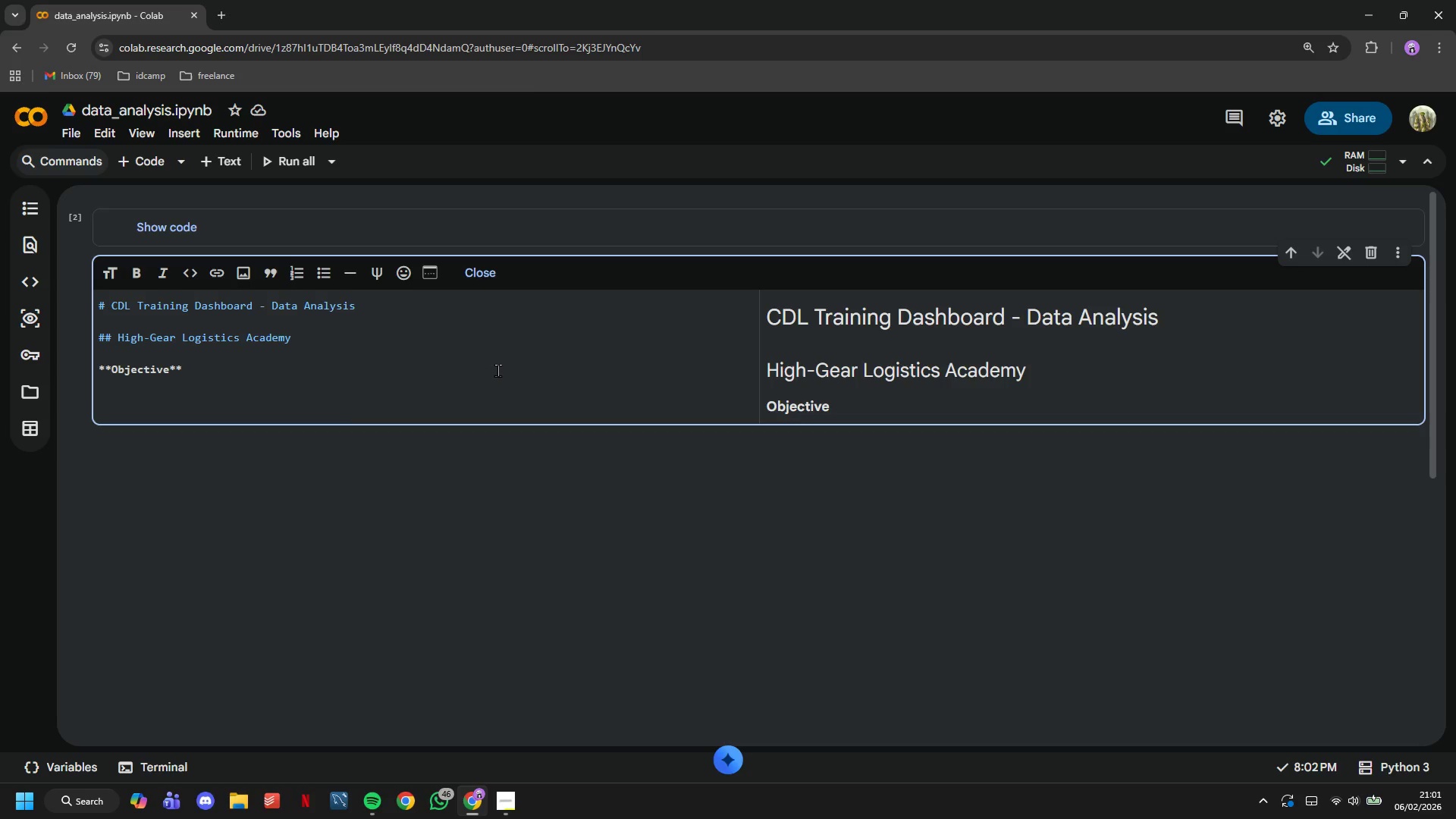 
key(Shift+Semicolon)
 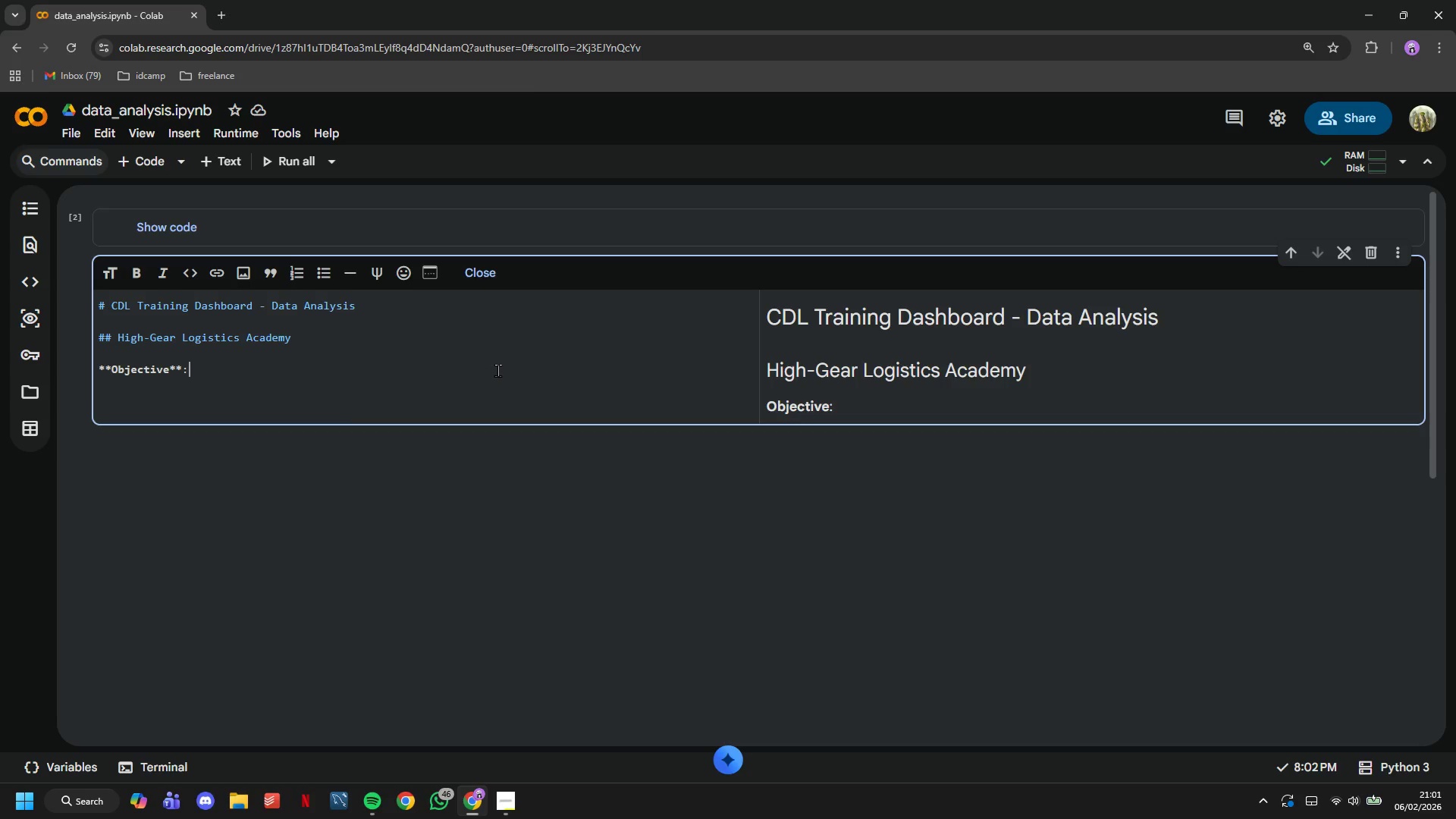 
type(Analyze)
 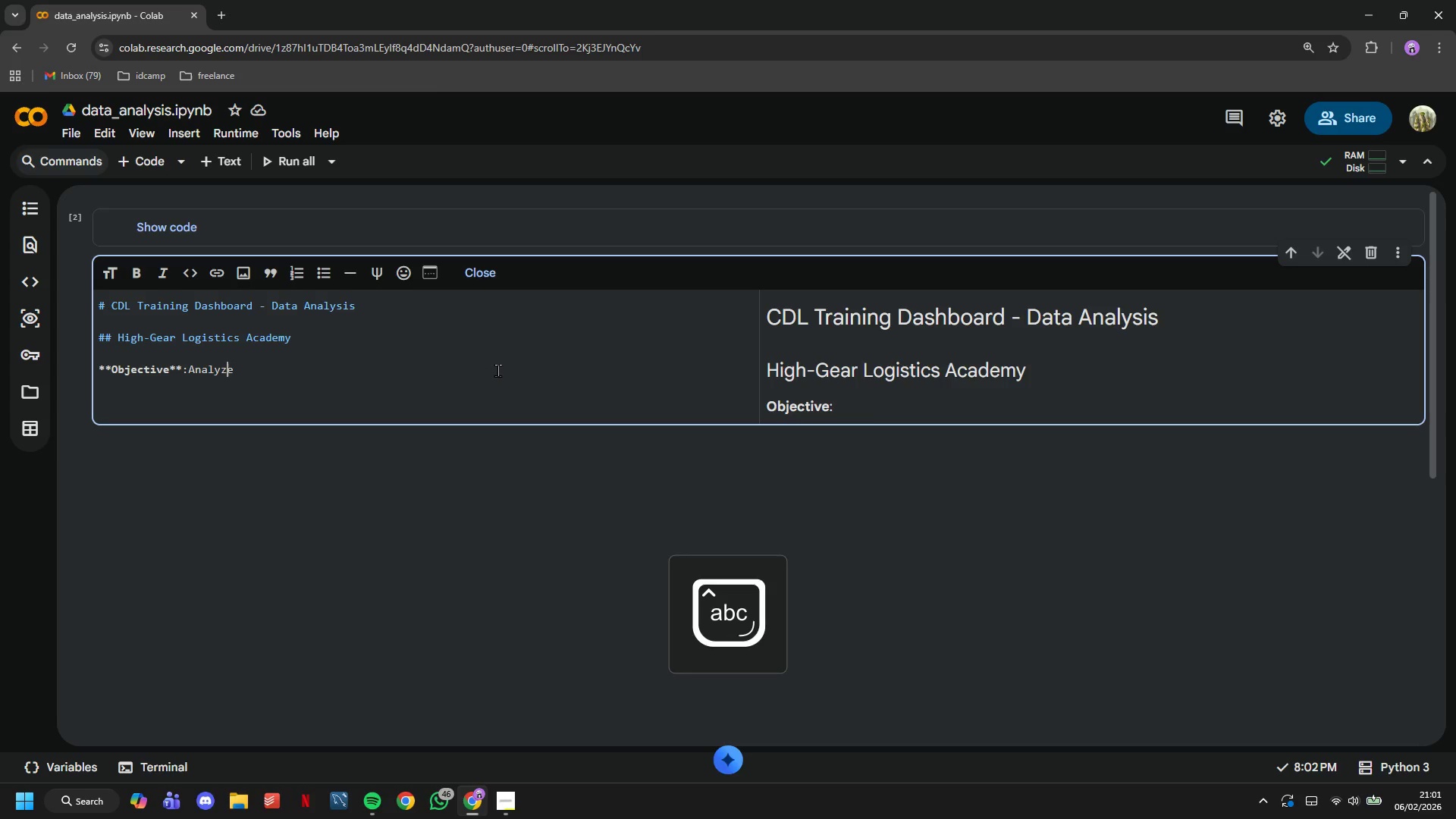 
key(ArrowLeft)
 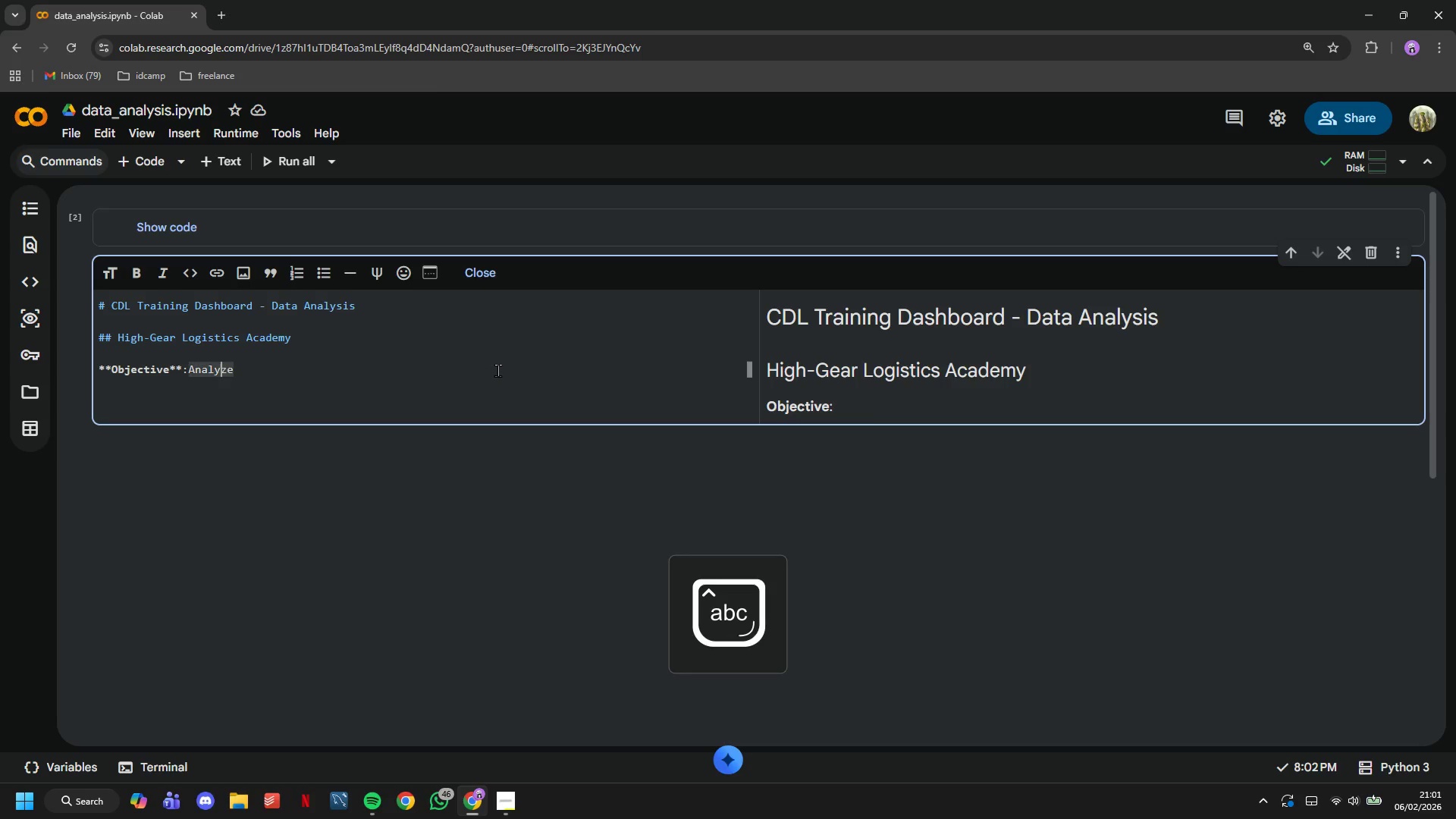 
key(ArrowLeft)
 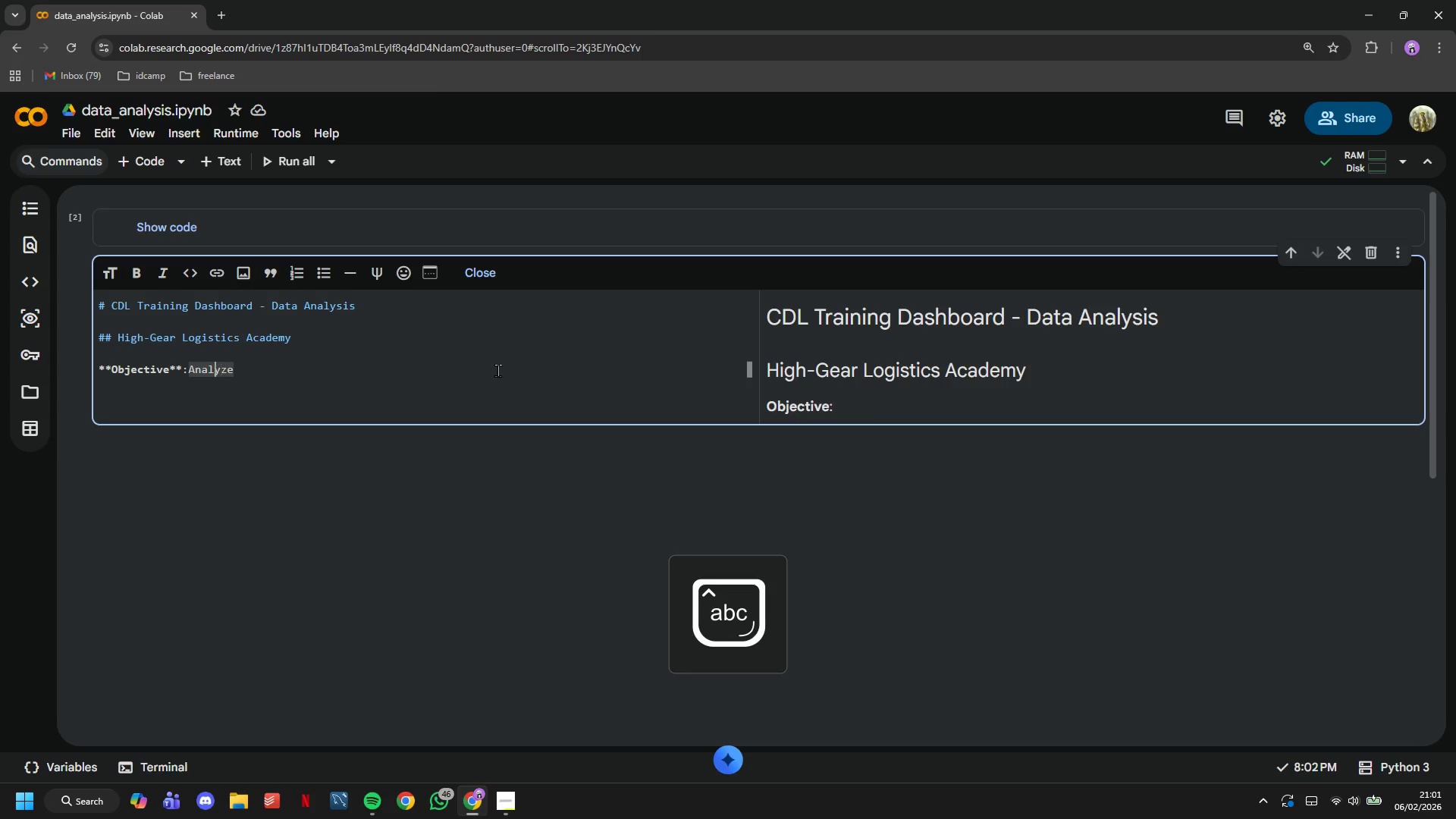 
key(ArrowLeft)
 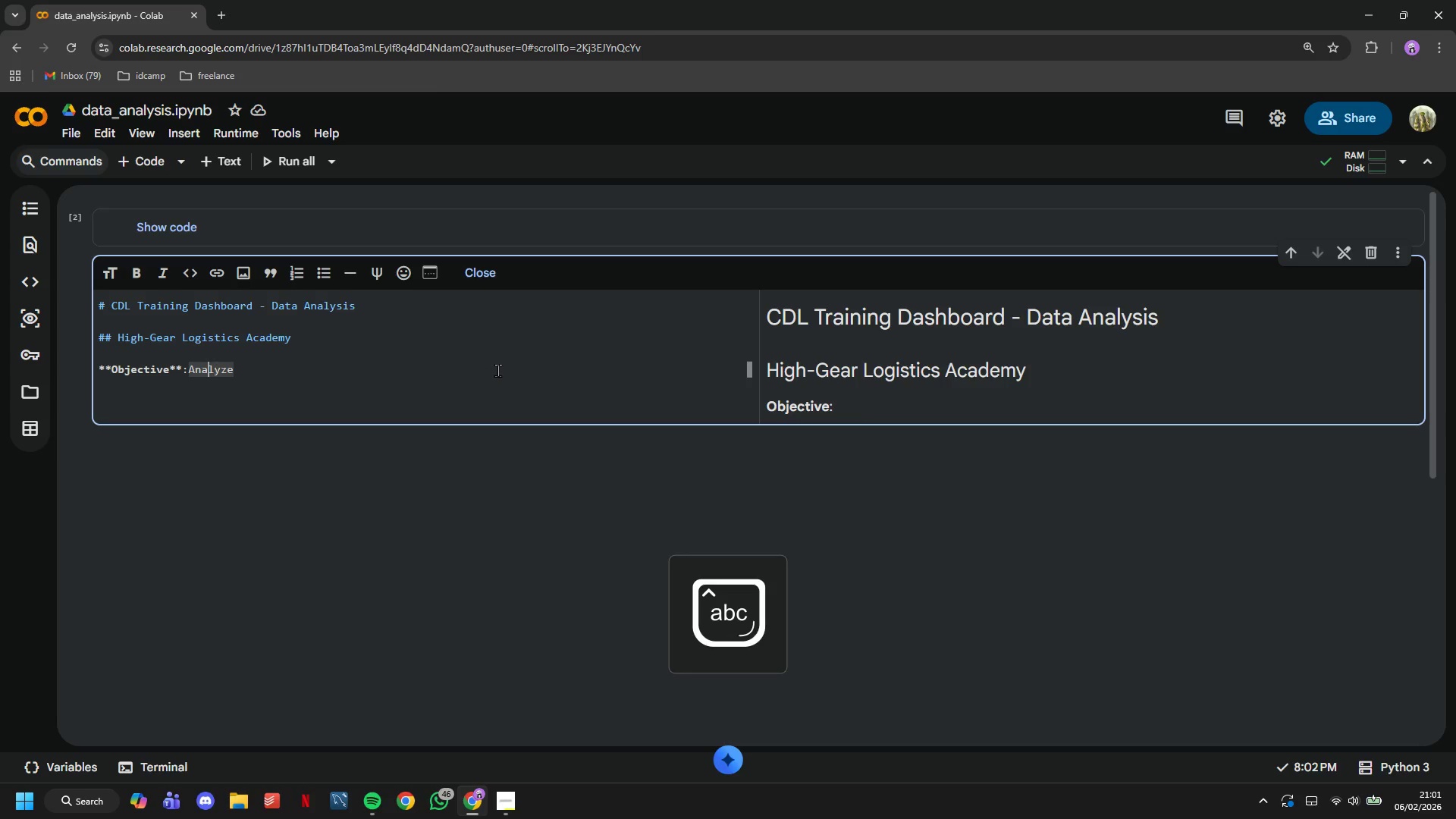 
key(ArrowLeft)
 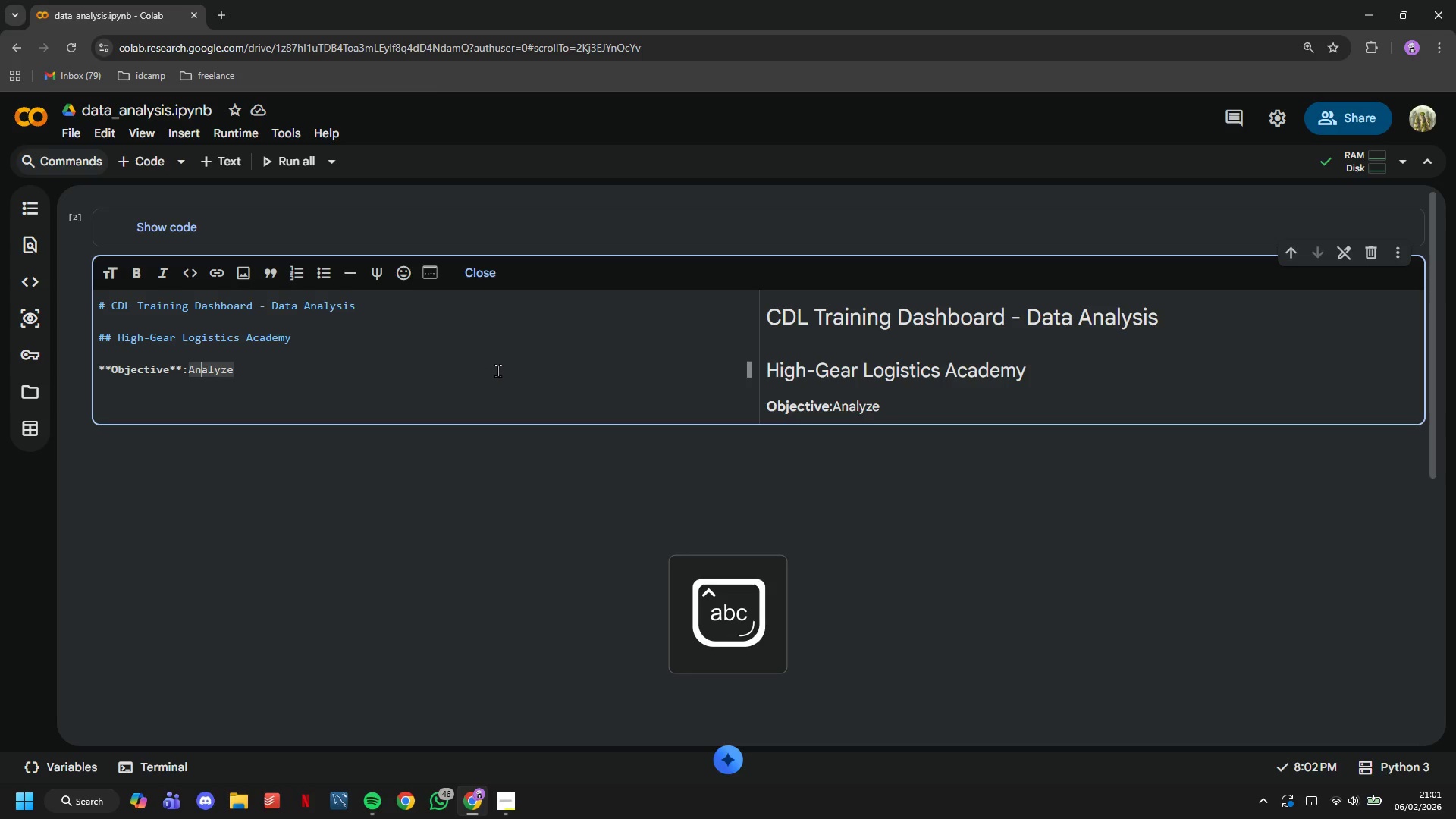 
key(ArrowLeft)
 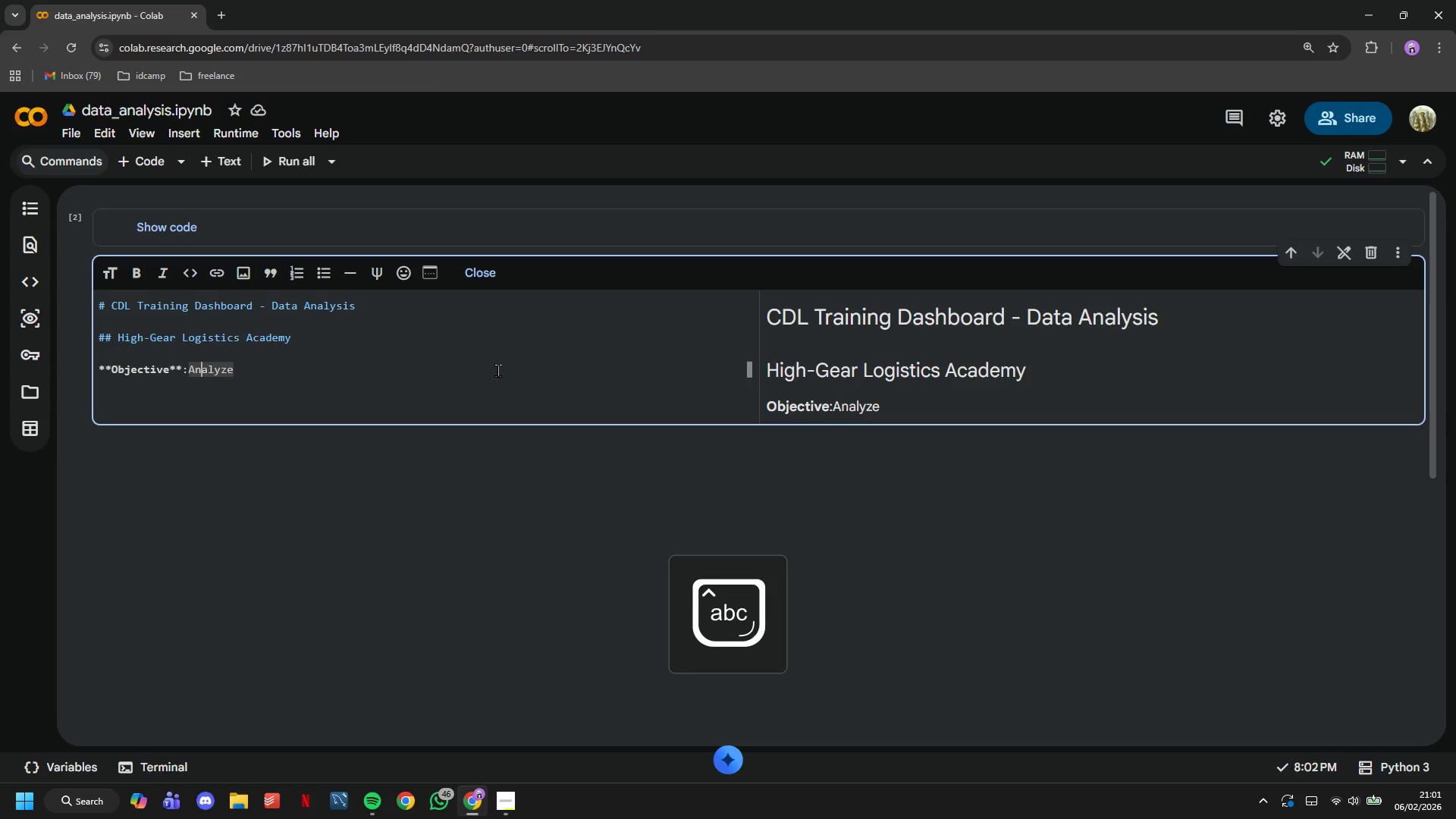 
key(ArrowLeft)
 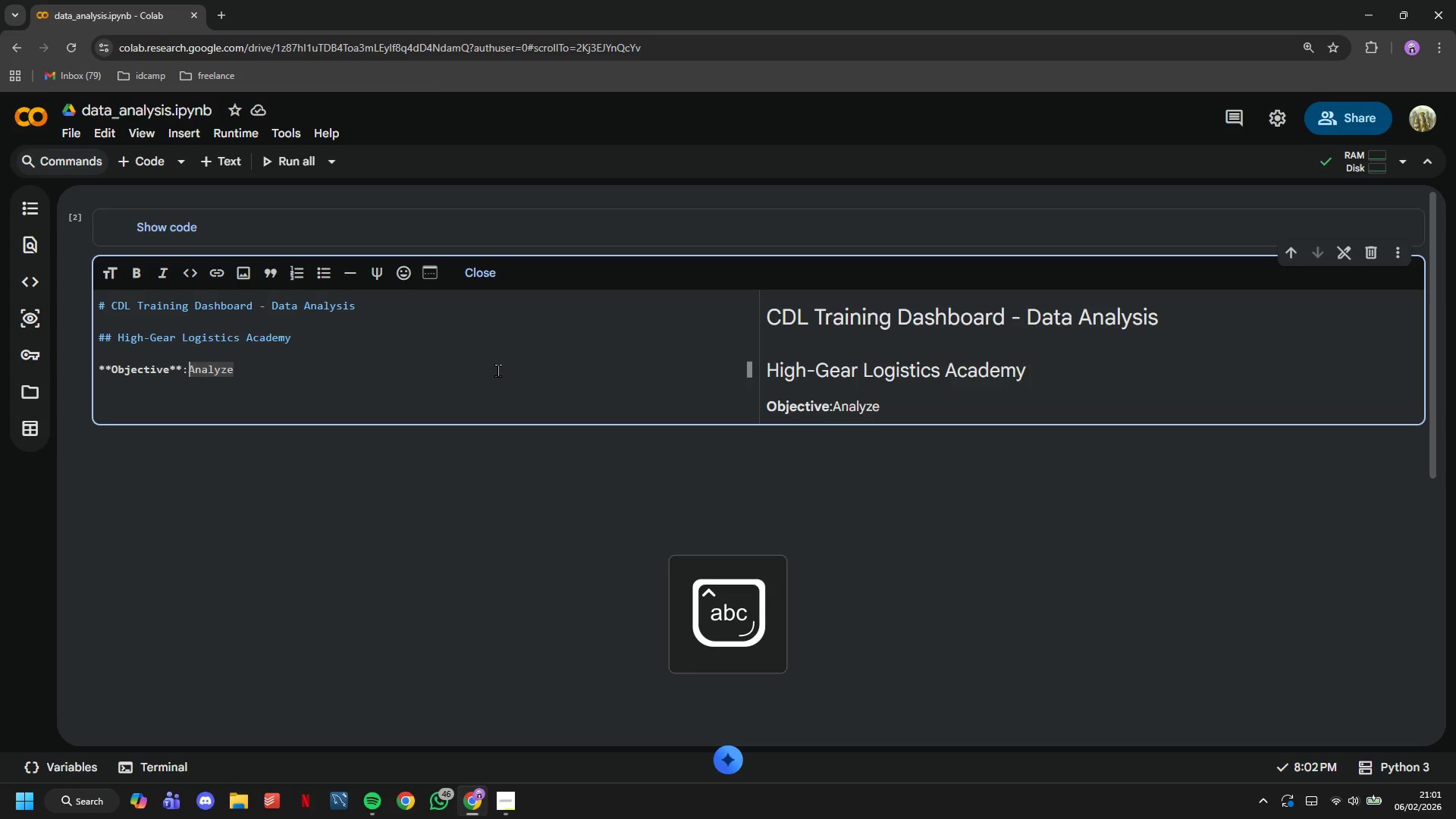 
key(ArrowLeft)
 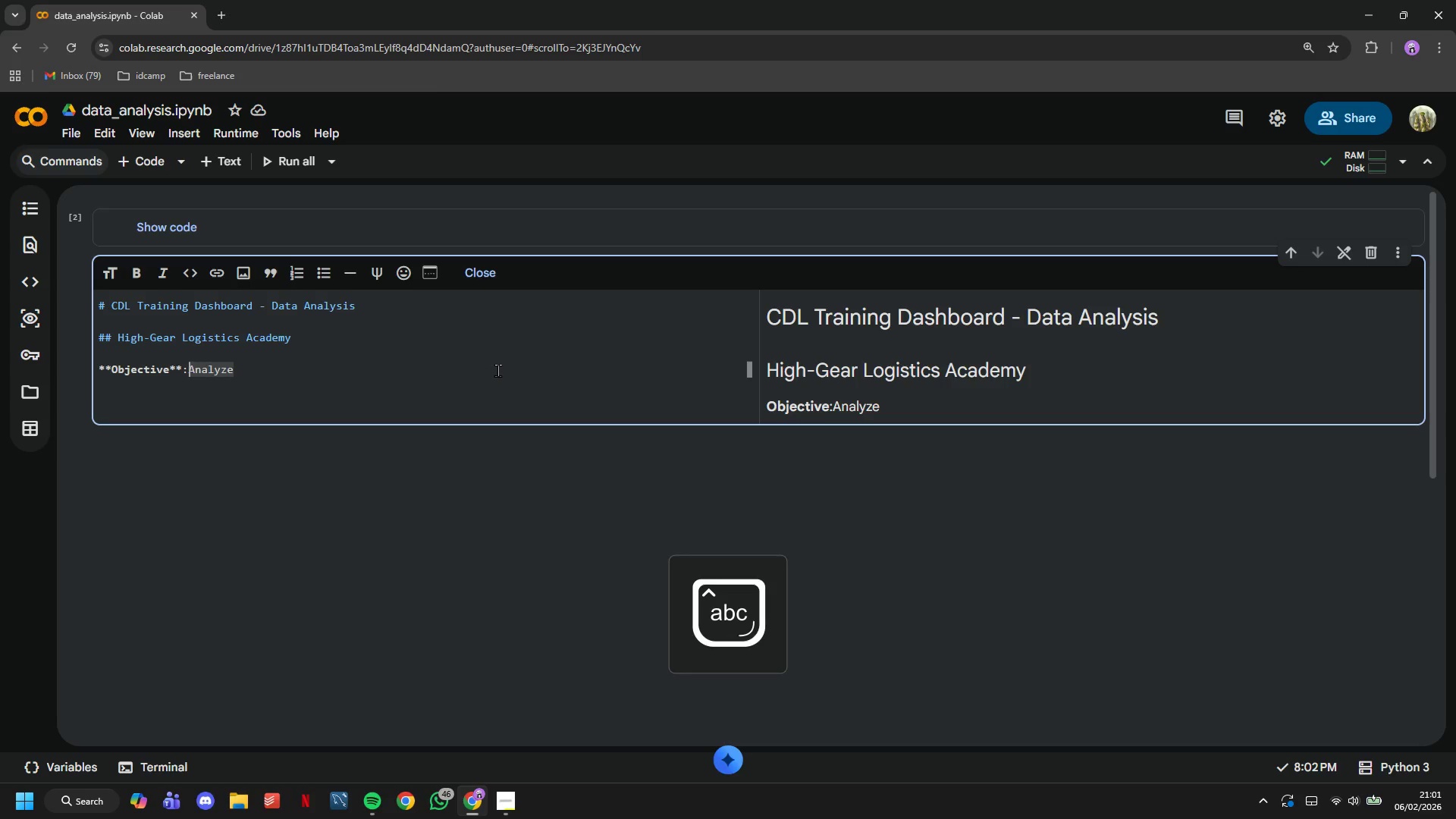 
key(Space)
 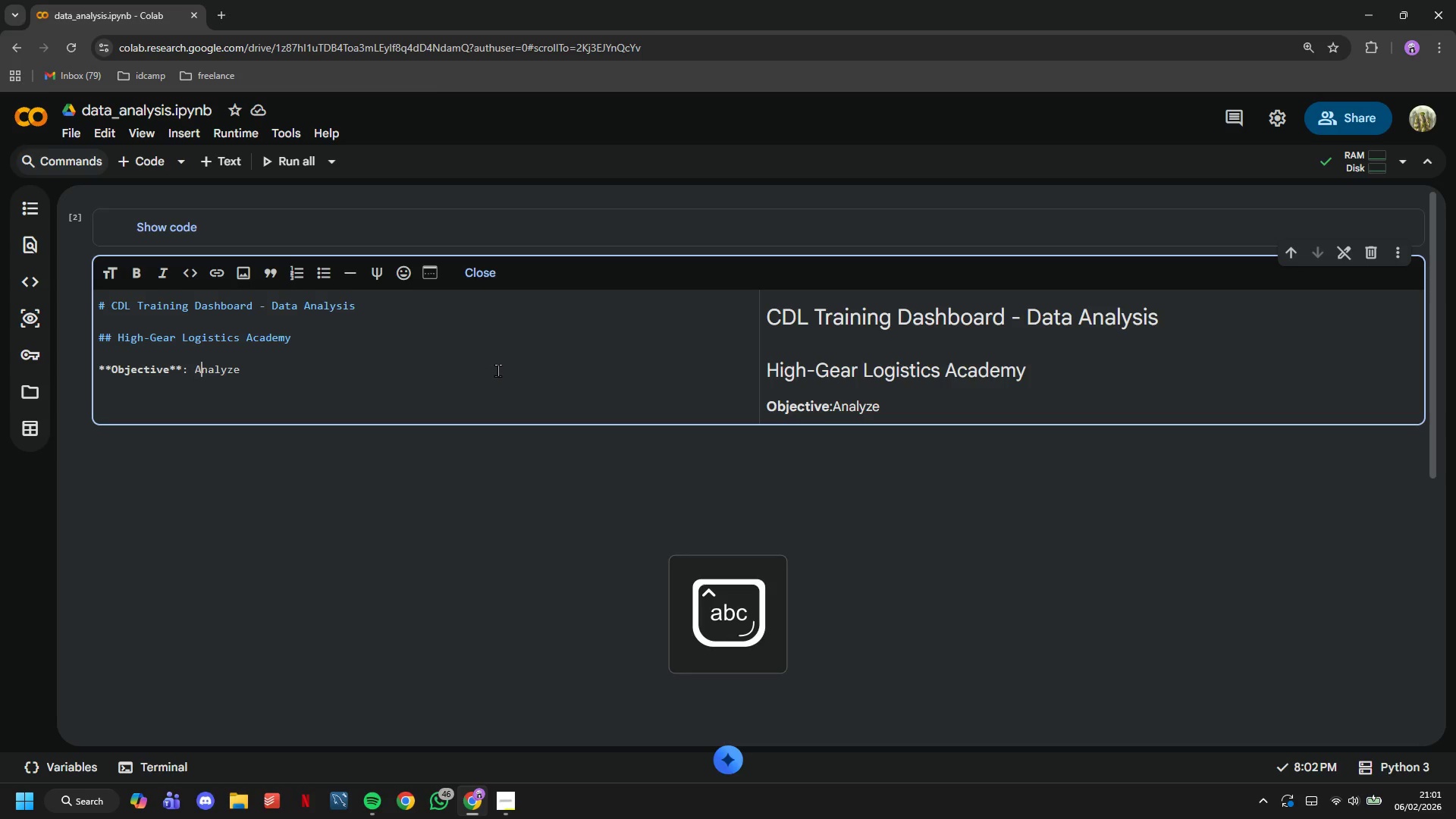 
hold_key(key=ArrowRight, duration=0.62)
 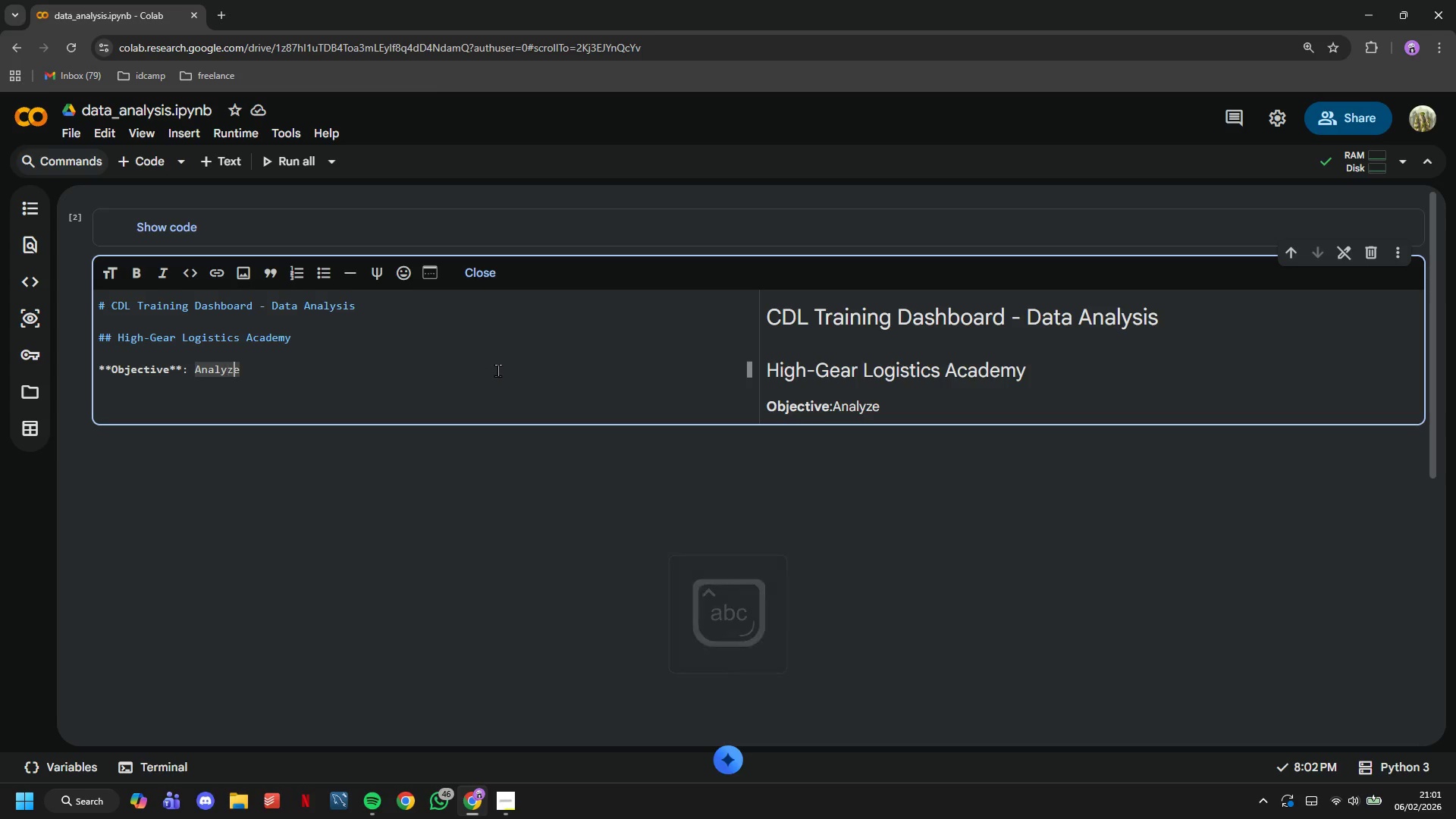 
key(ArrowRight)
 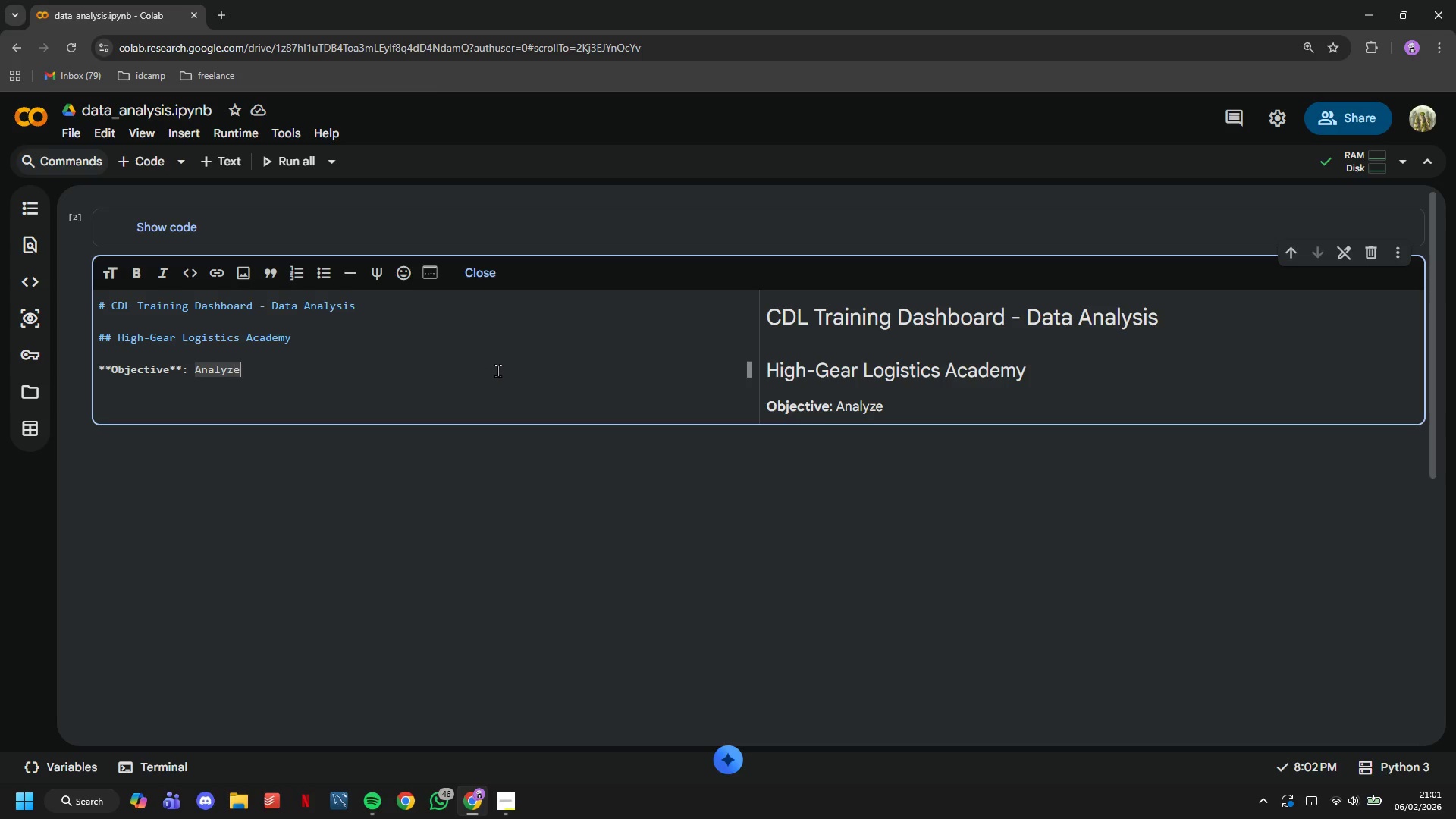 
key(ArrowRight)
 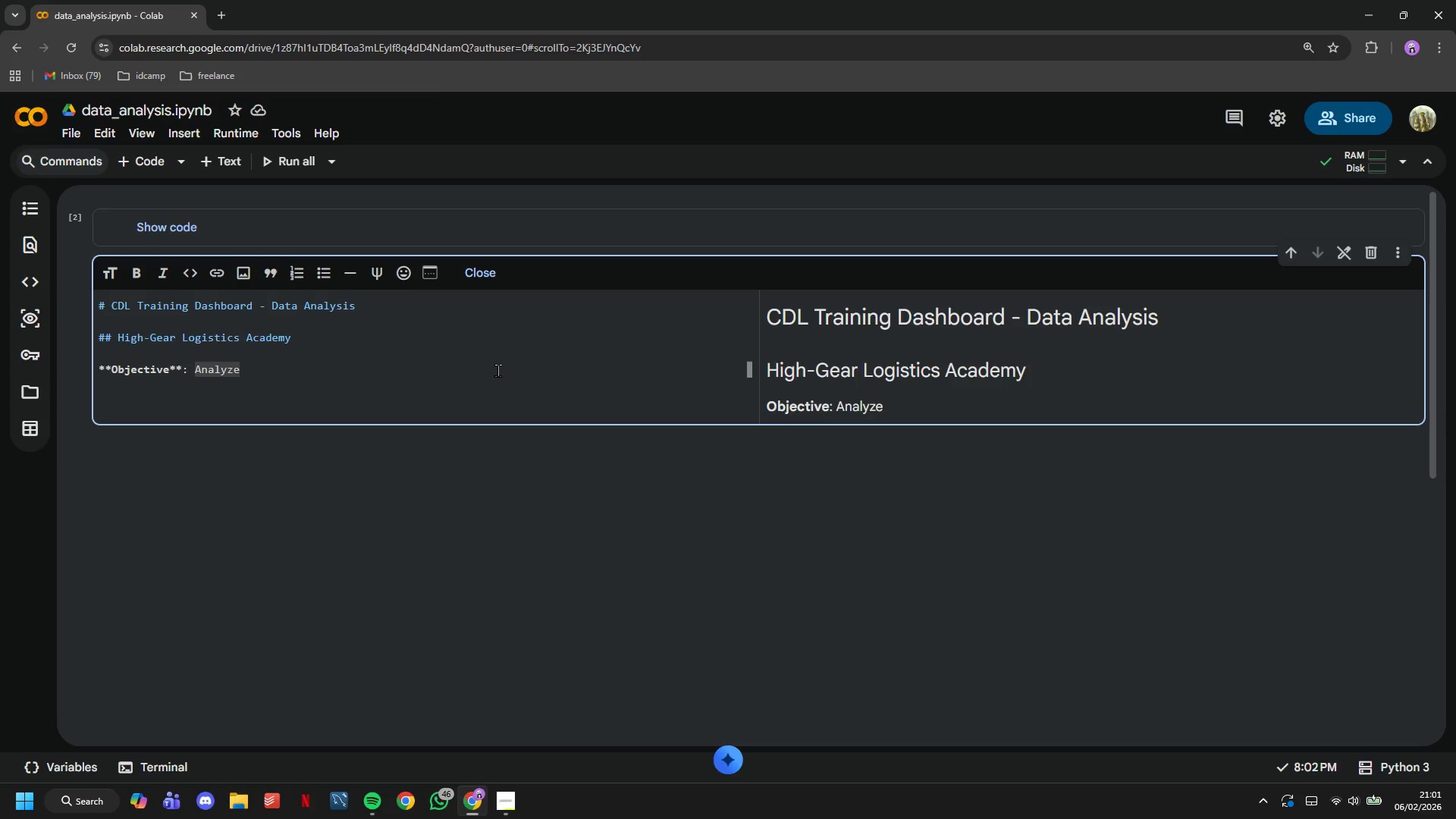 
type( operational data across 5 regional CDL training campuses tp identify bottlenecks u)
key(Backspace)
type(in student Behinnd-the-Wheel (BTW) hours and fleet utilization.)
 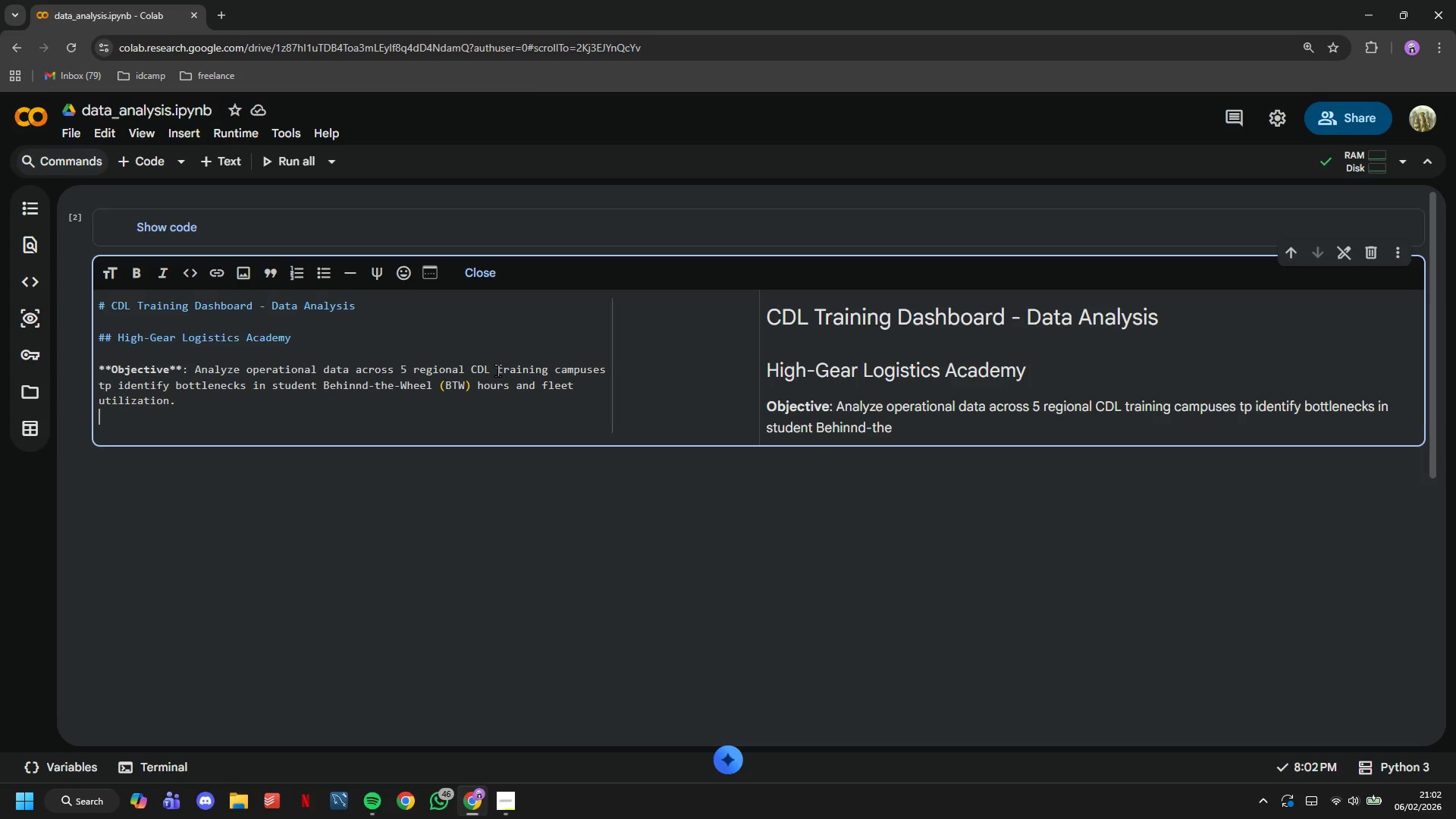 
 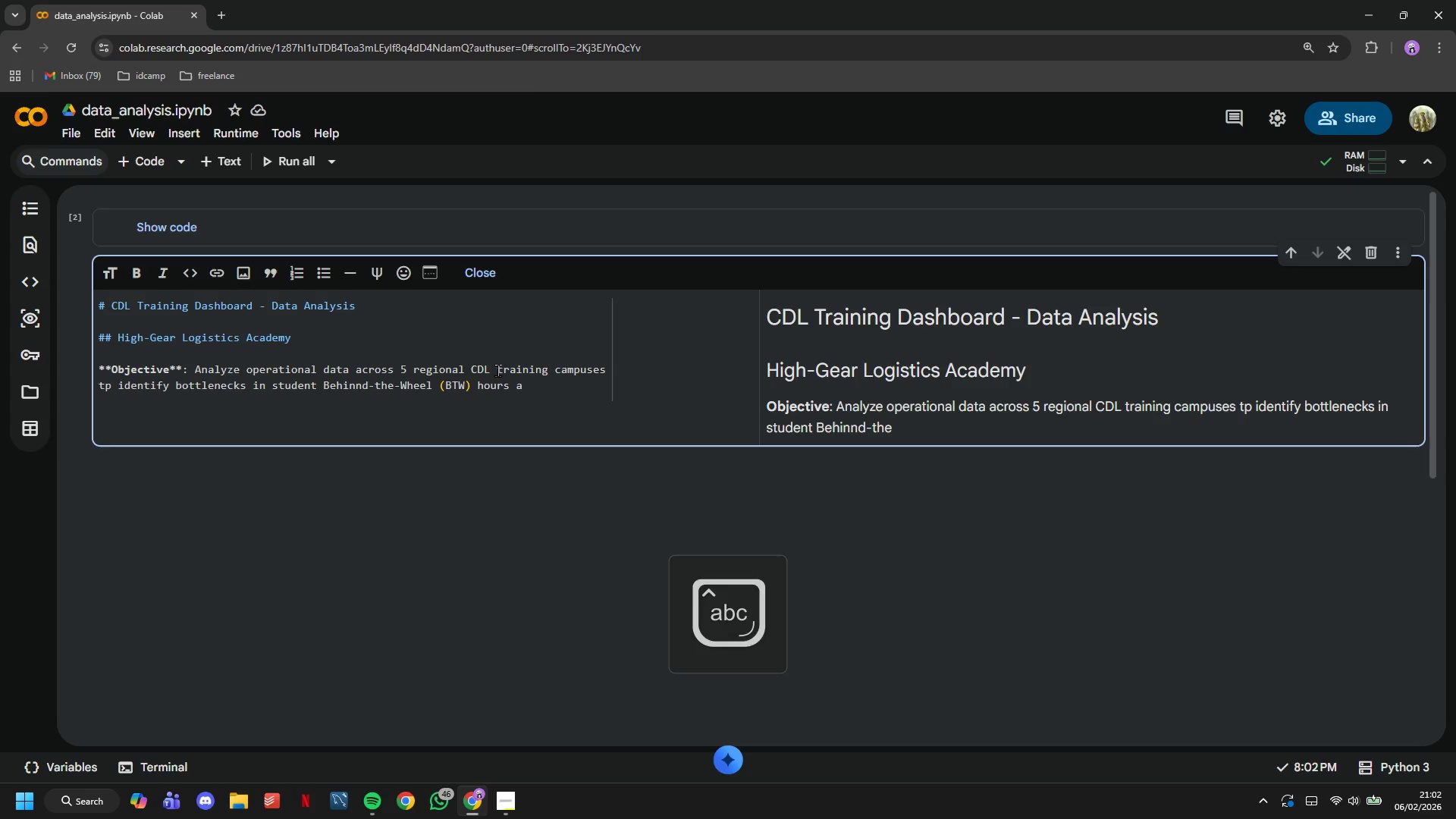 
key(Enter)
 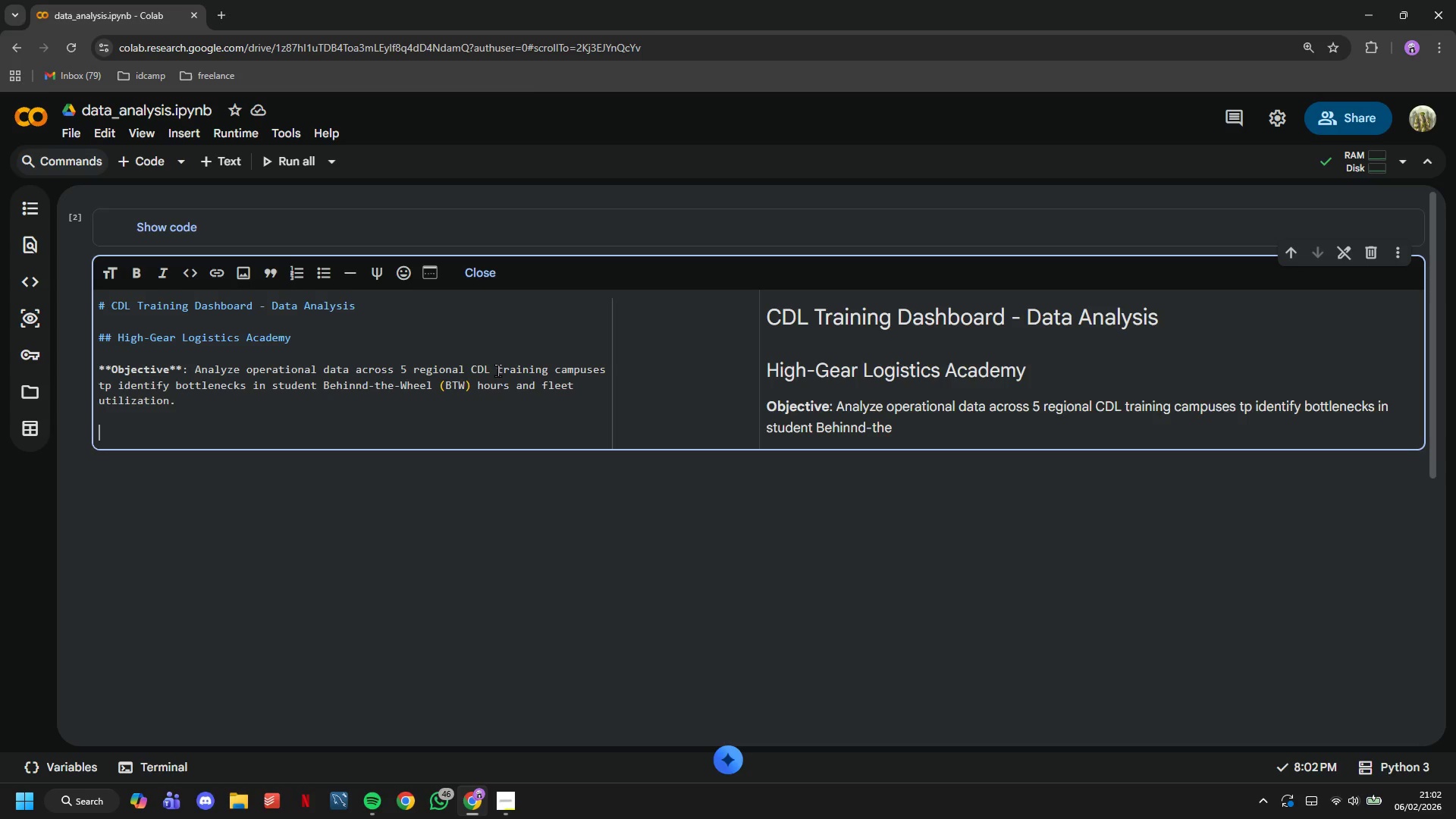 
key(Enter)
 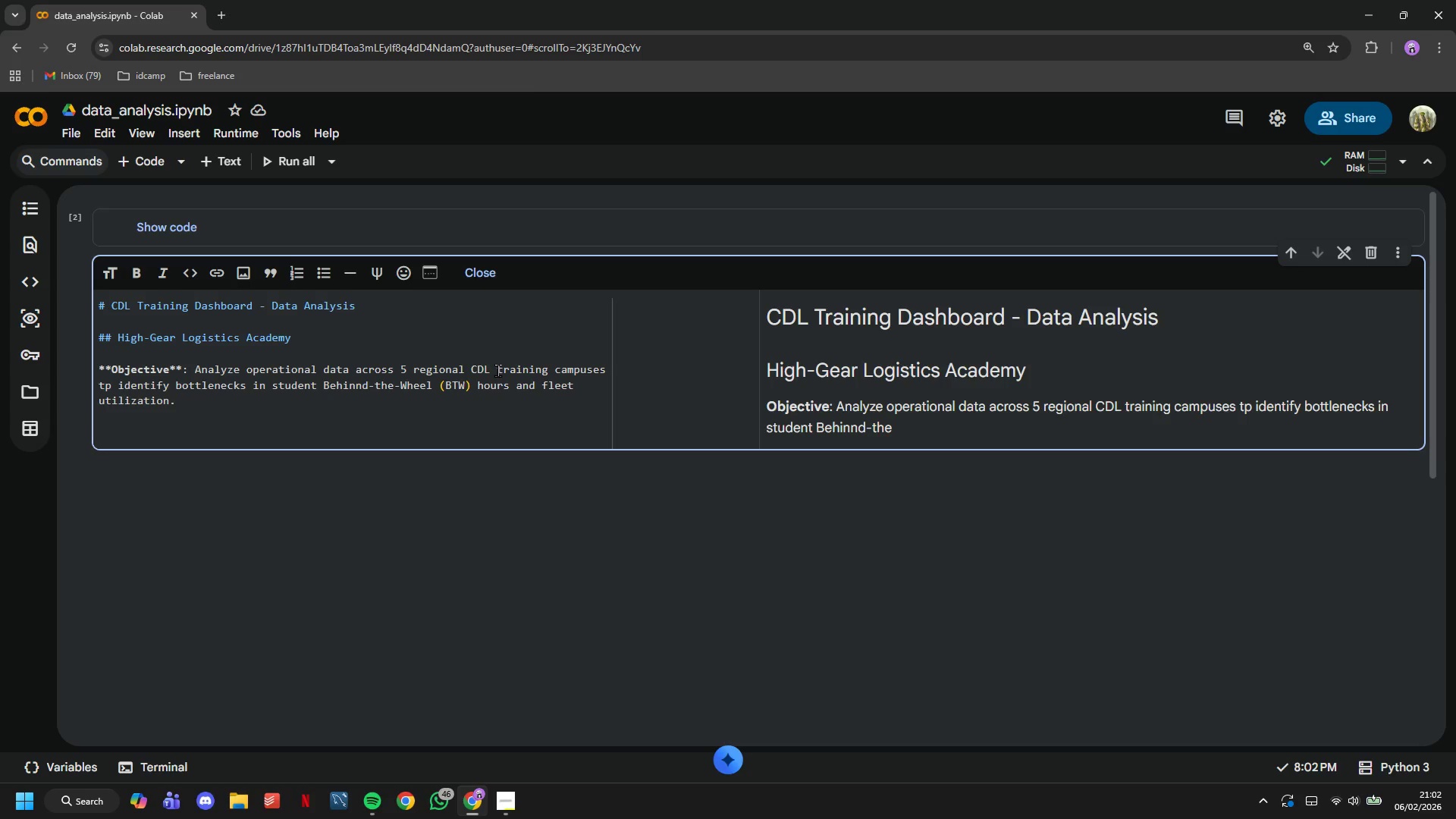 
type(****)
 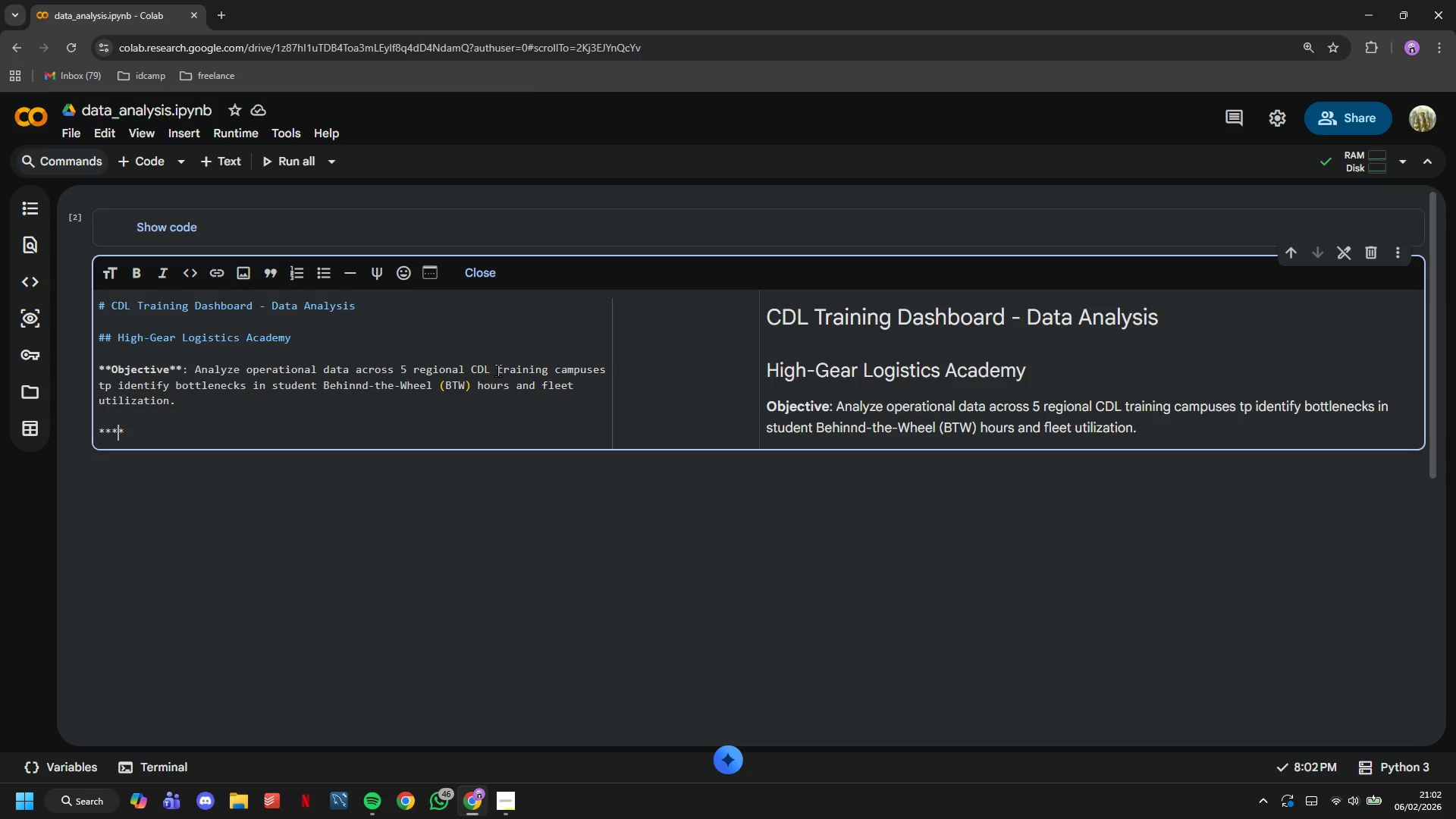 
key(ArrowLeft)
 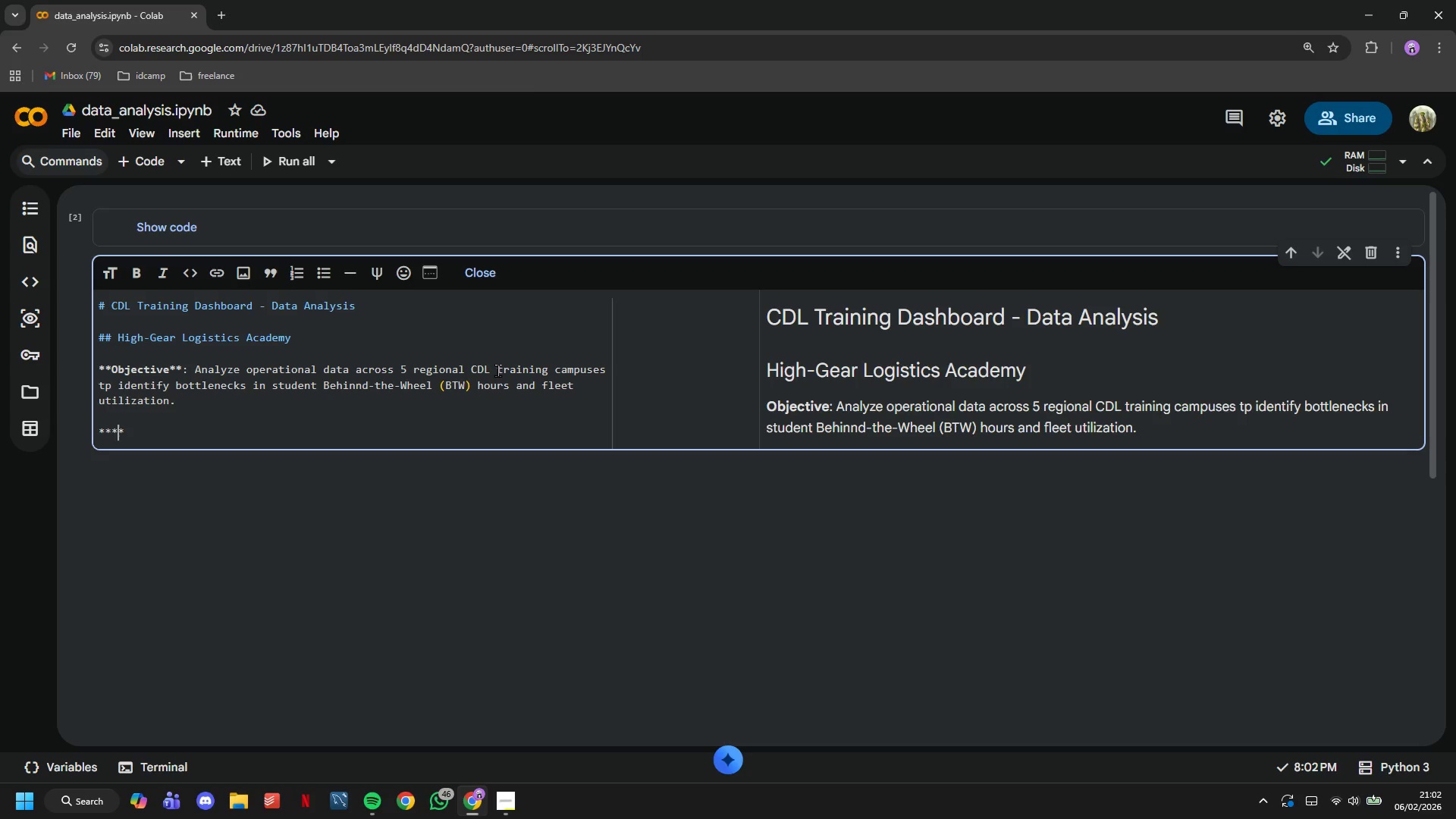 
key(ArrowLeft)
 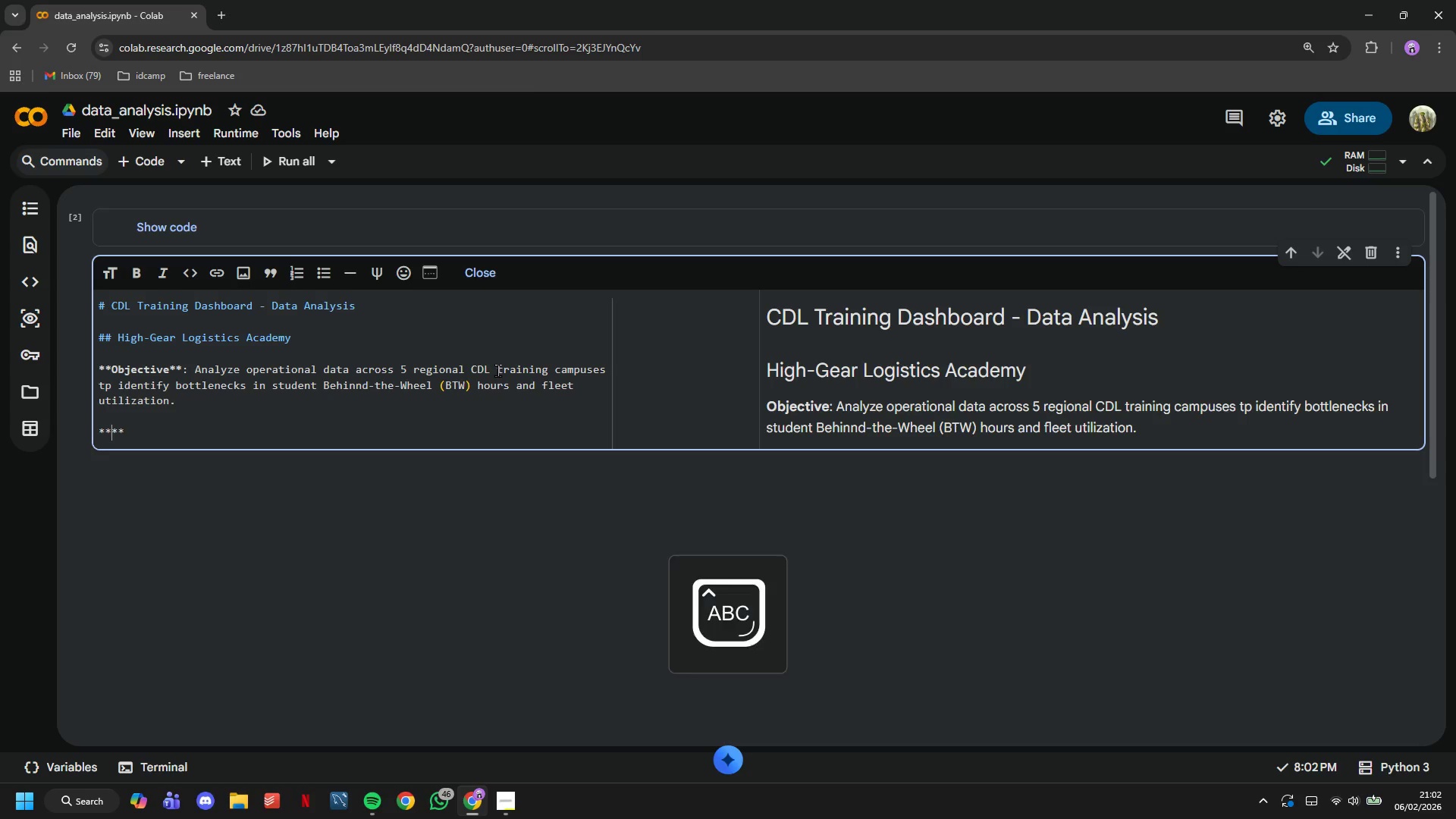 
type(Analysis Goals)
 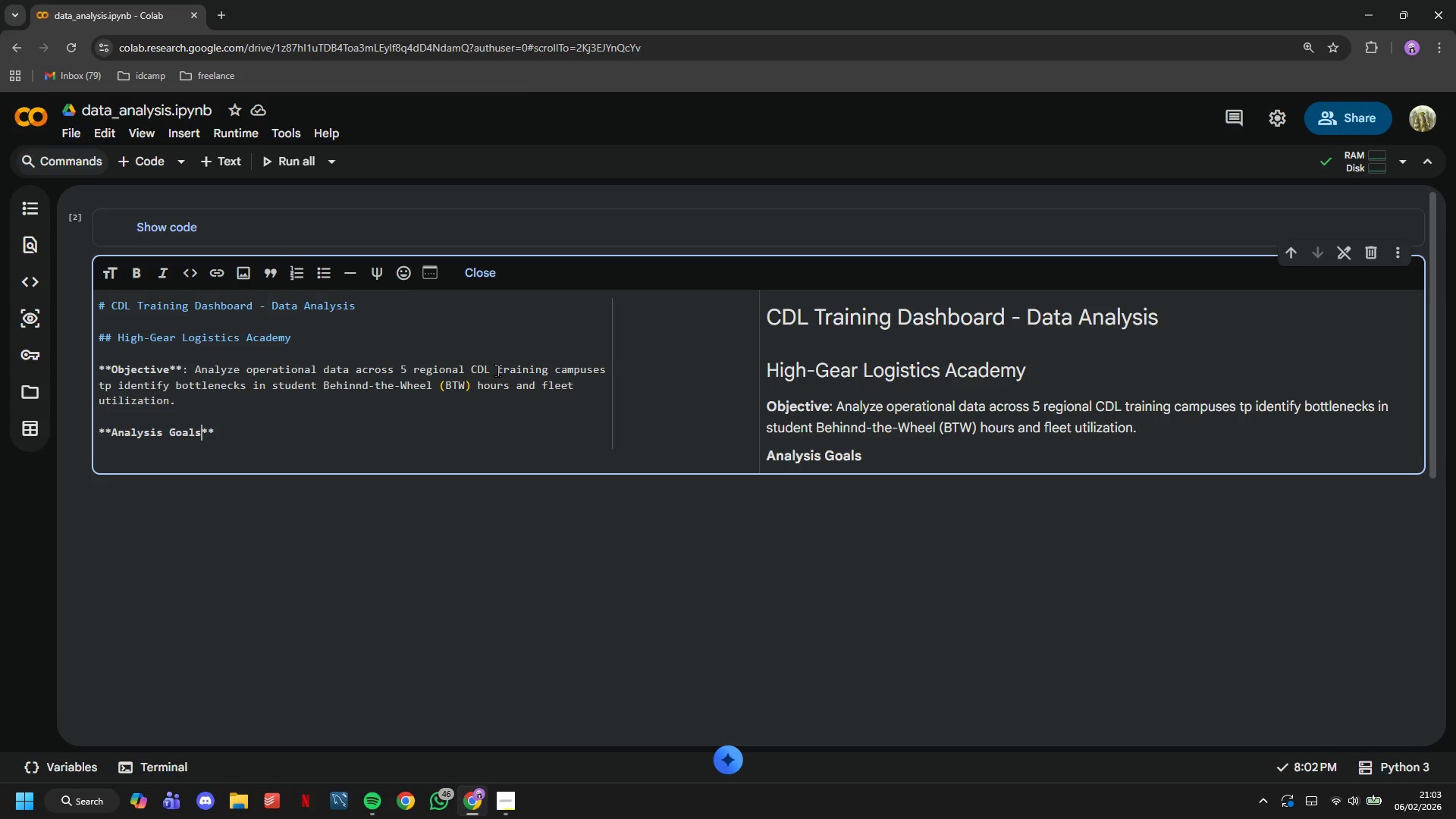 
wait(46.91)
 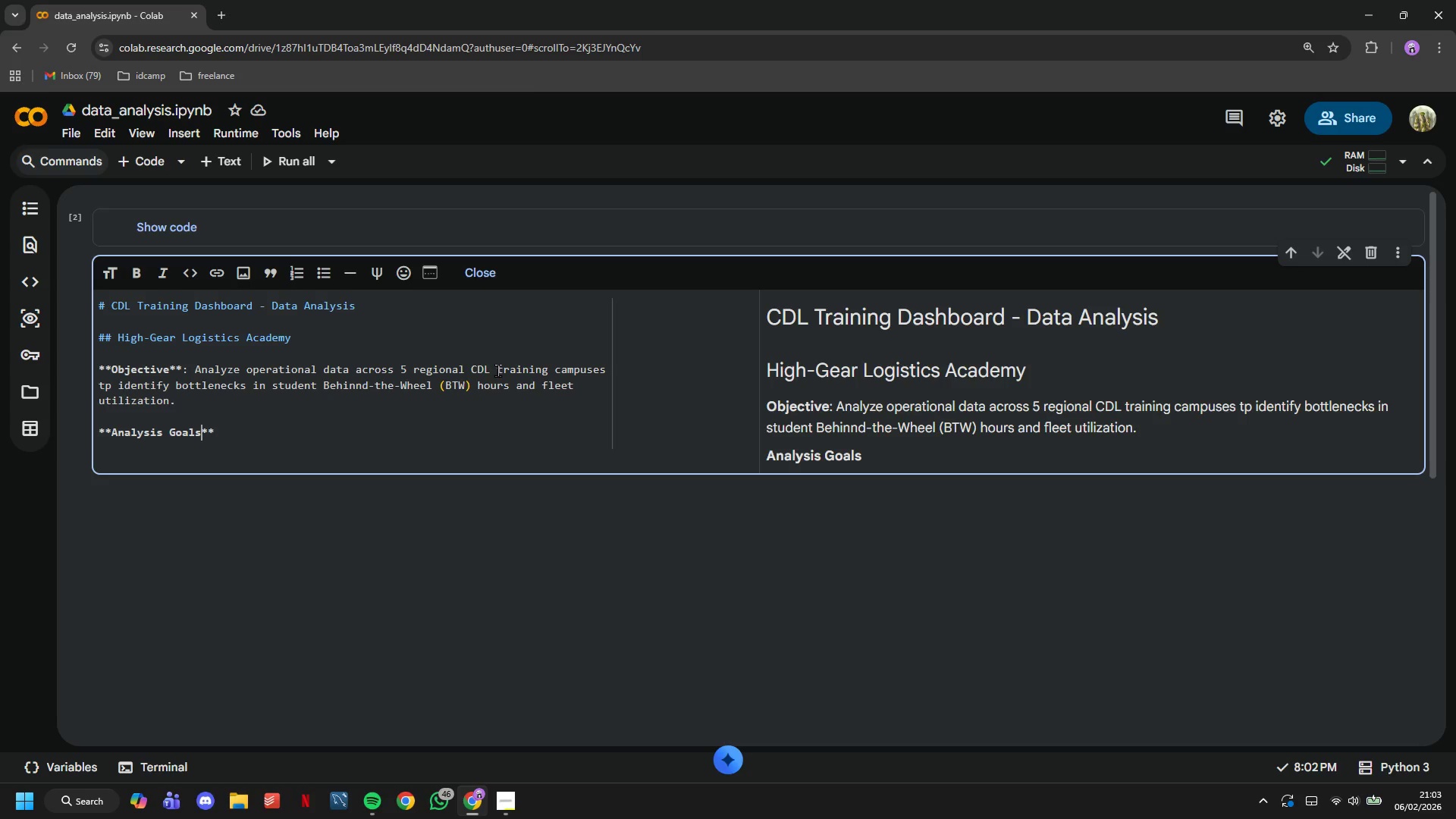 
key(ArrowRight)
 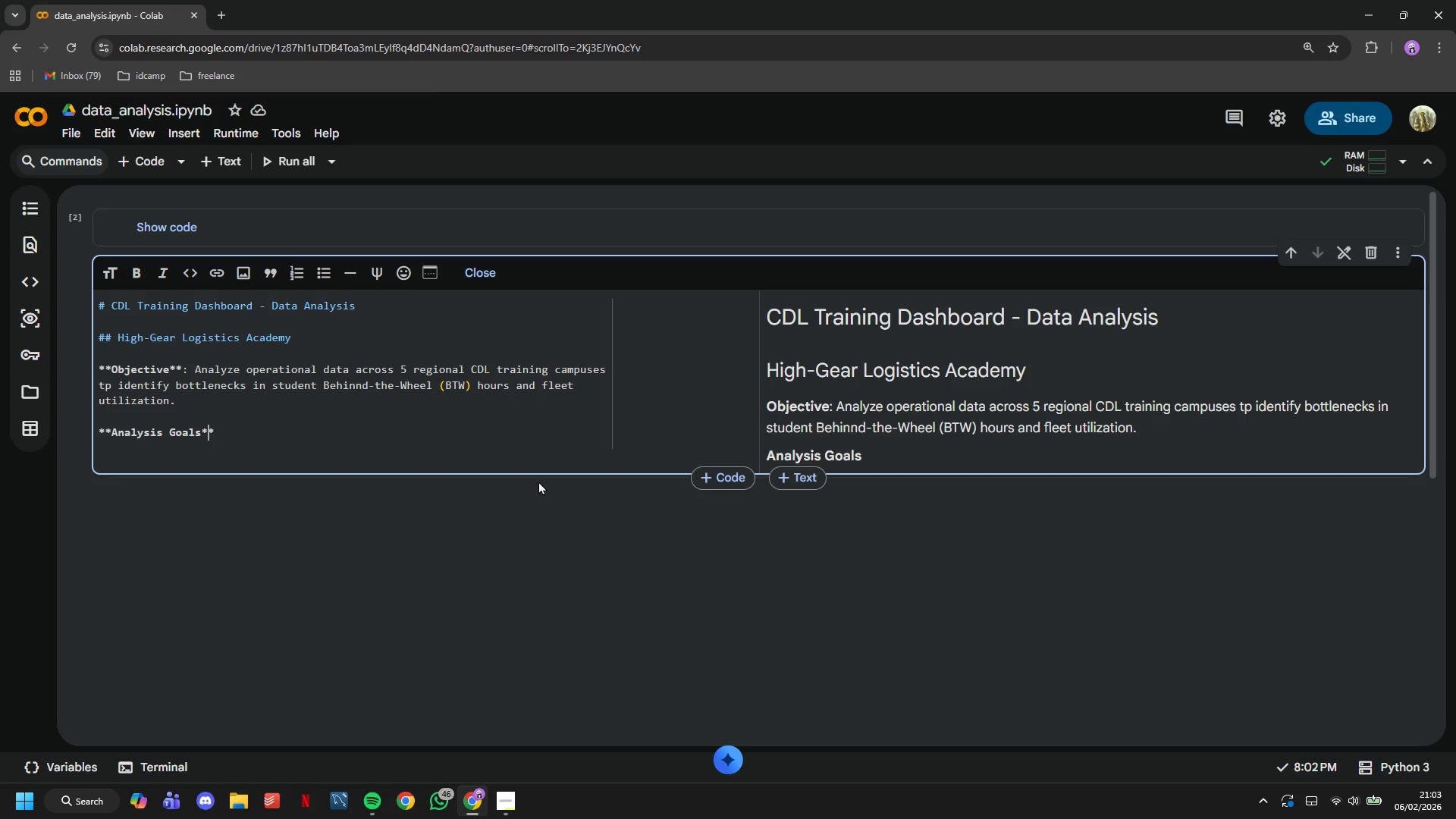 
key(ArrowRight)
 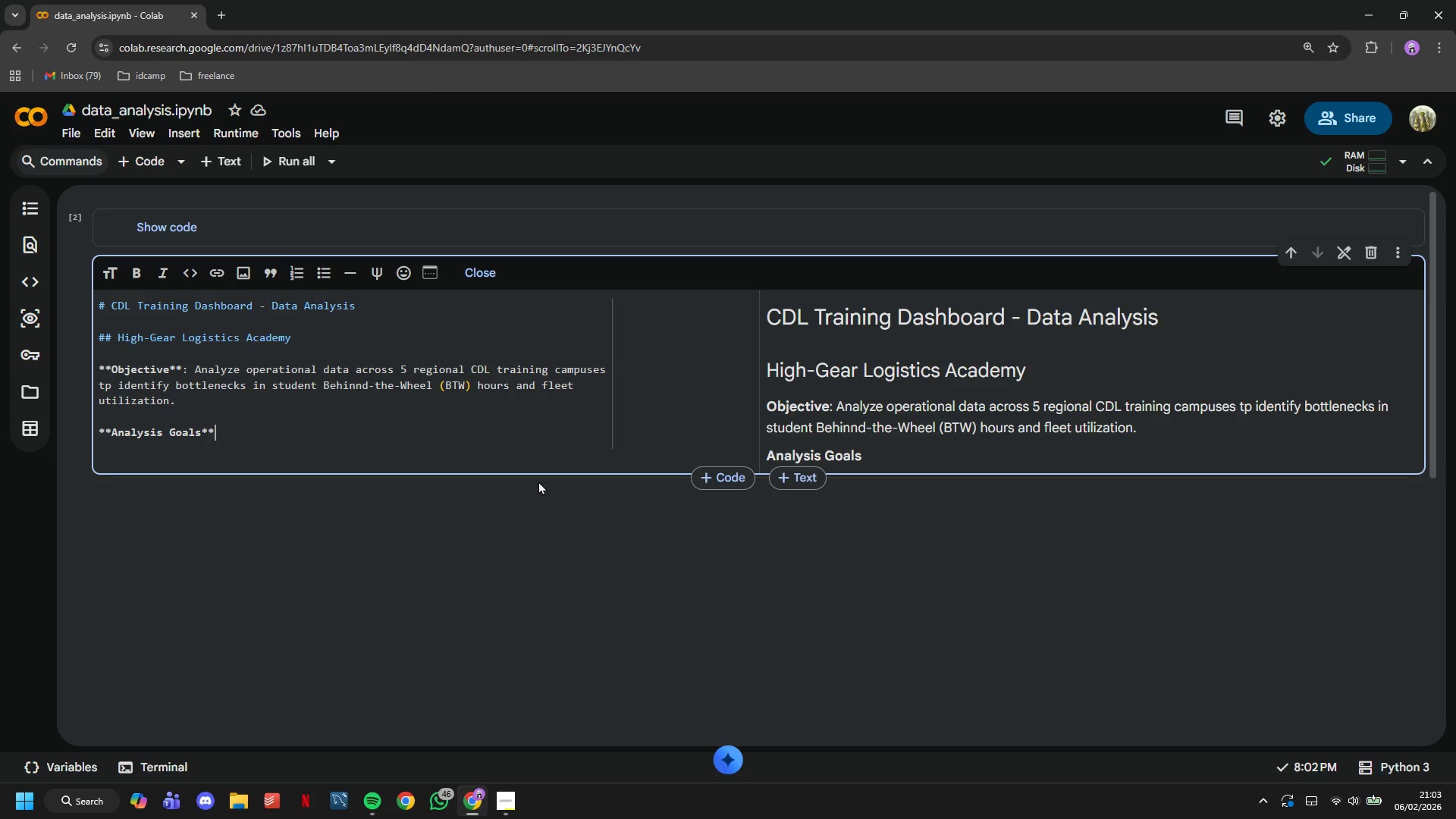 
key(Shift+Semicolon)
 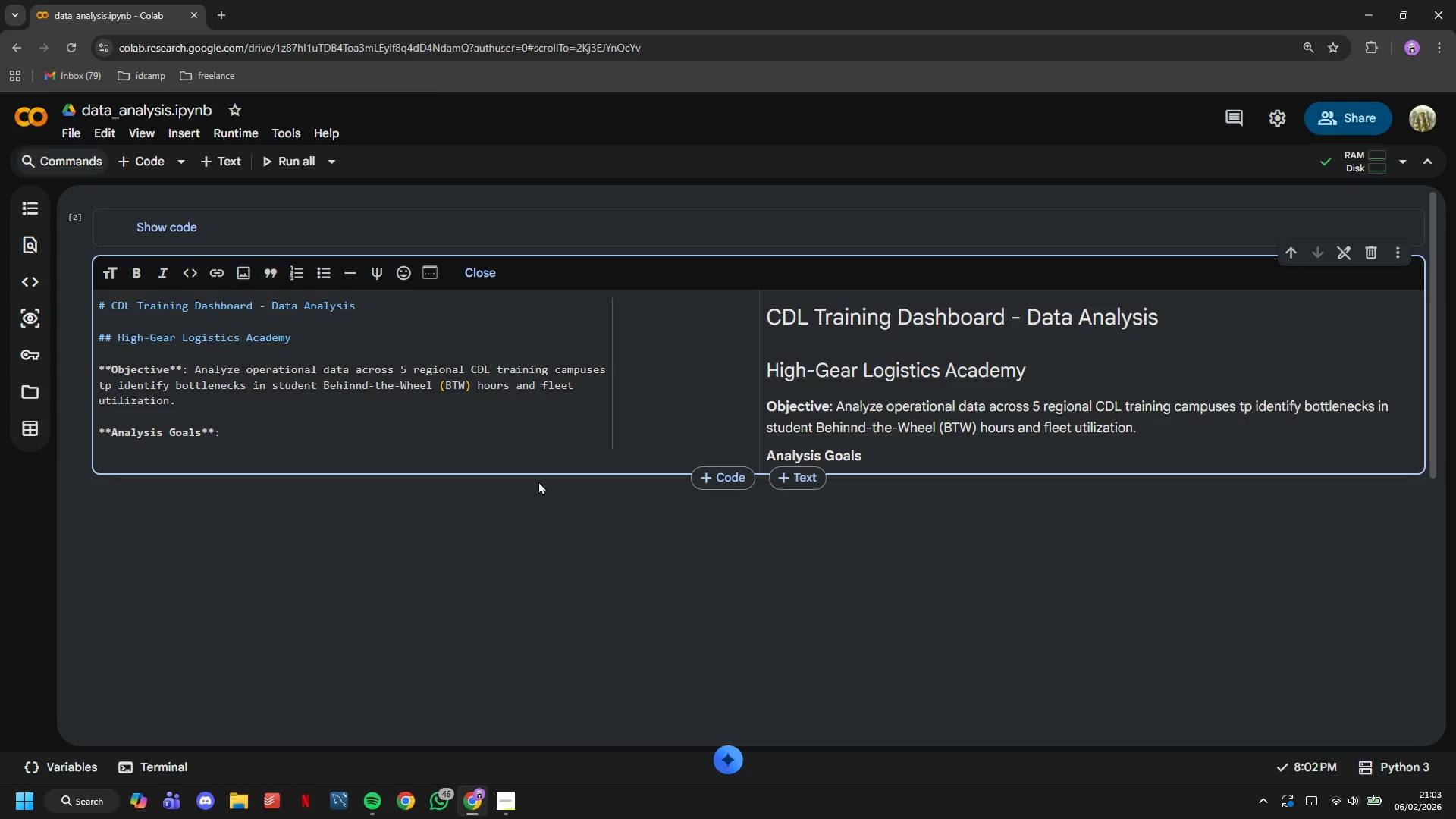 
key(Enter)
 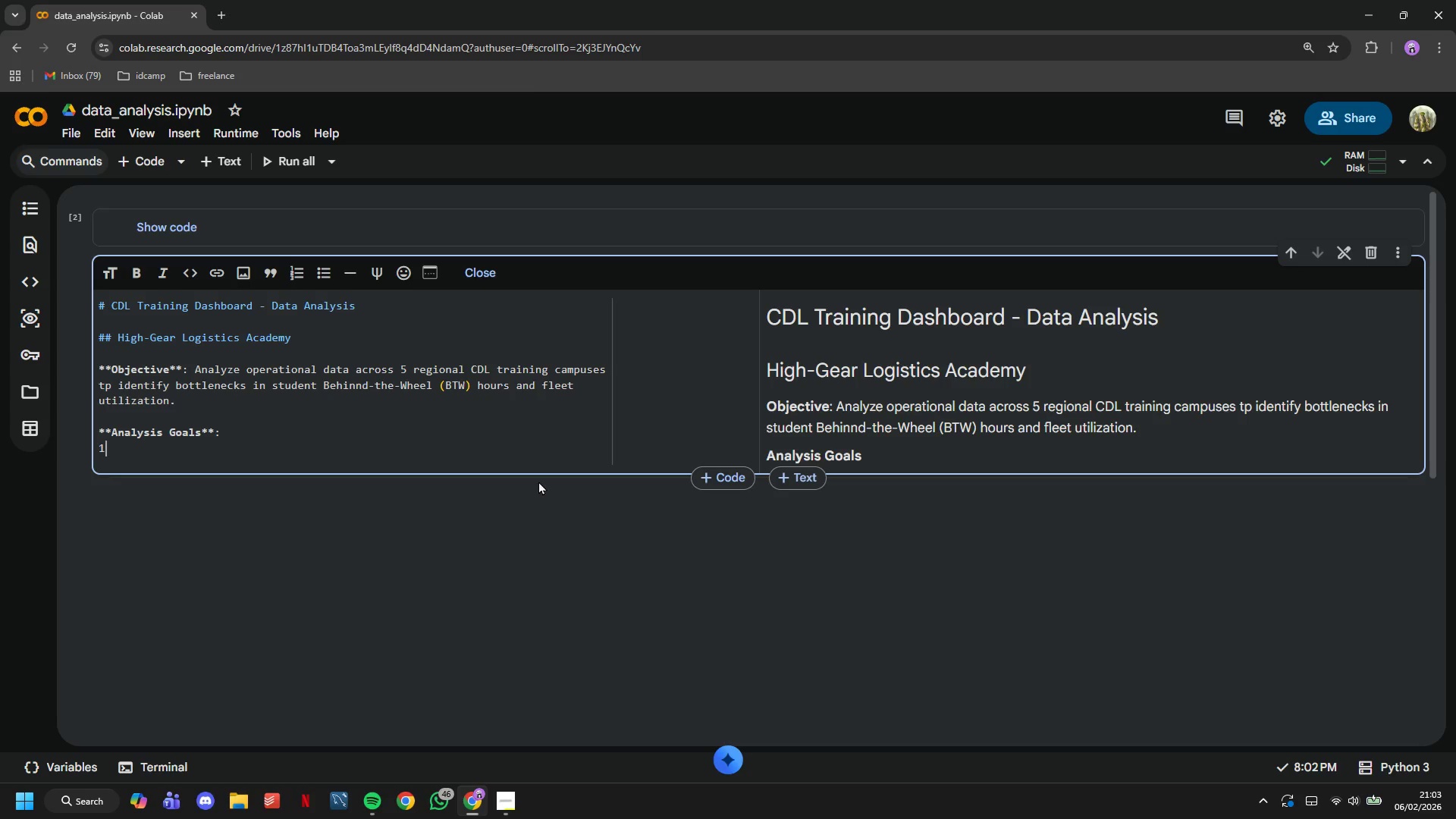 
key(1)
 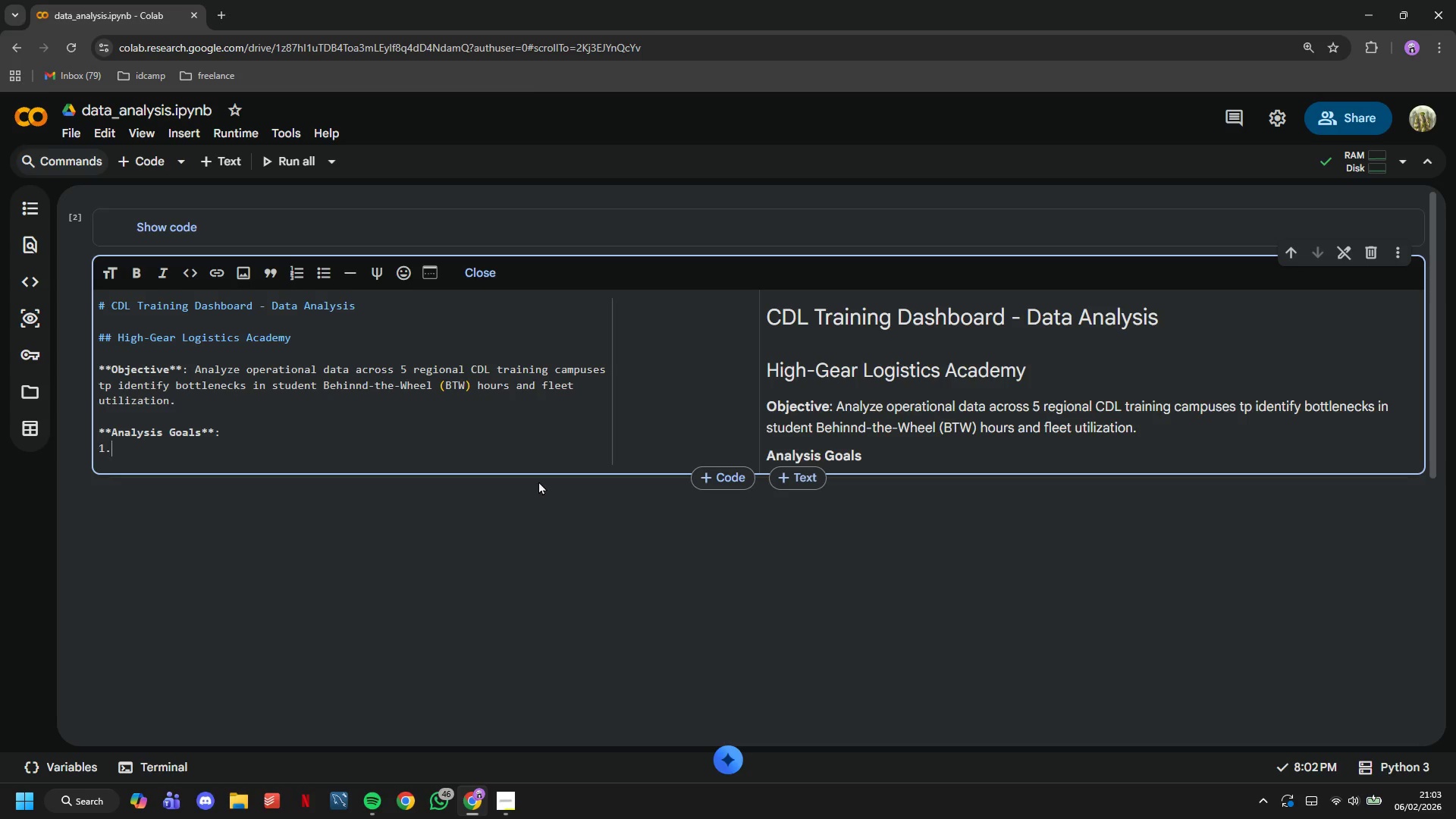 
key(Period)
 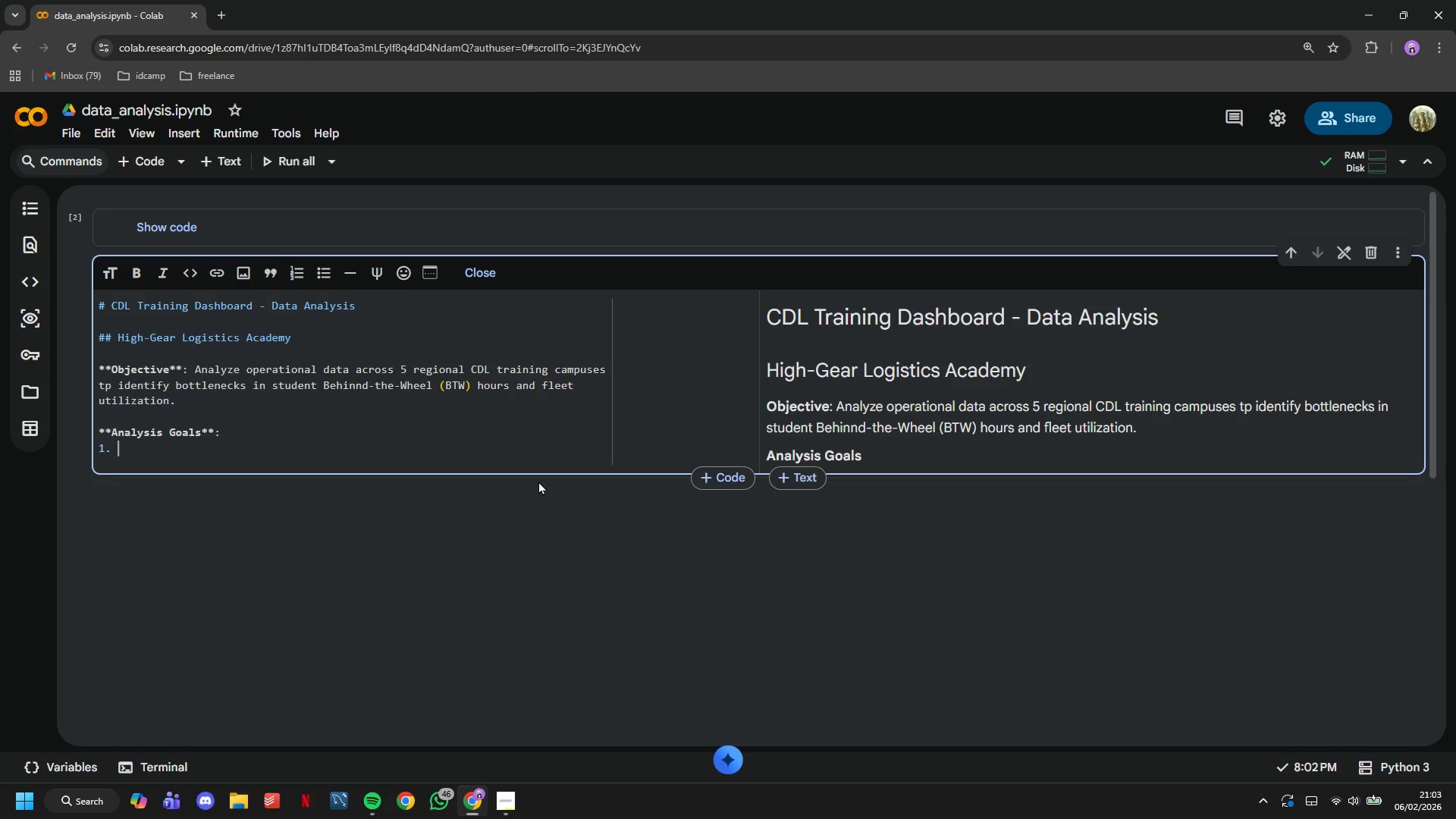 
key(Space)
 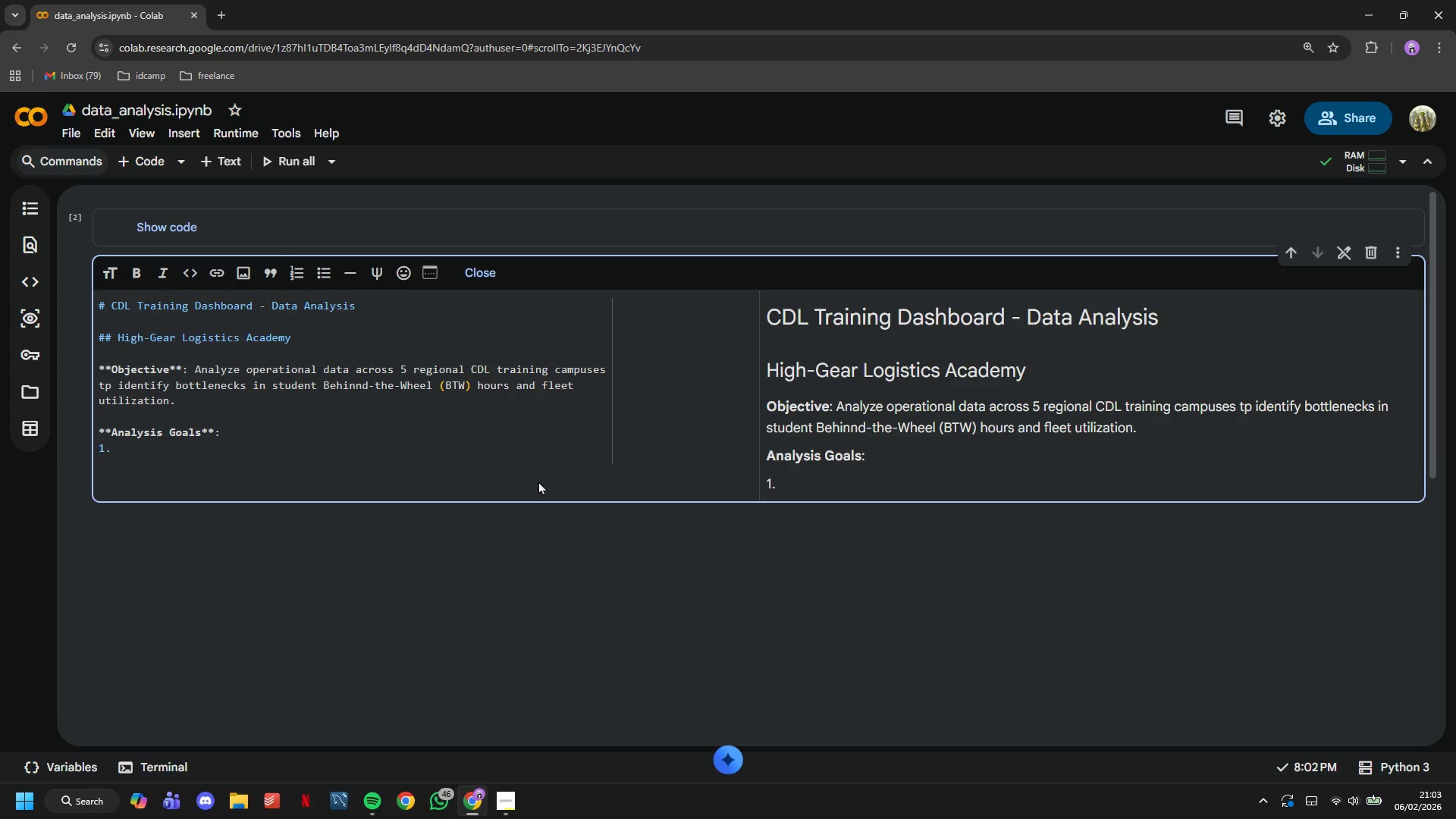 
wait(14.42)
 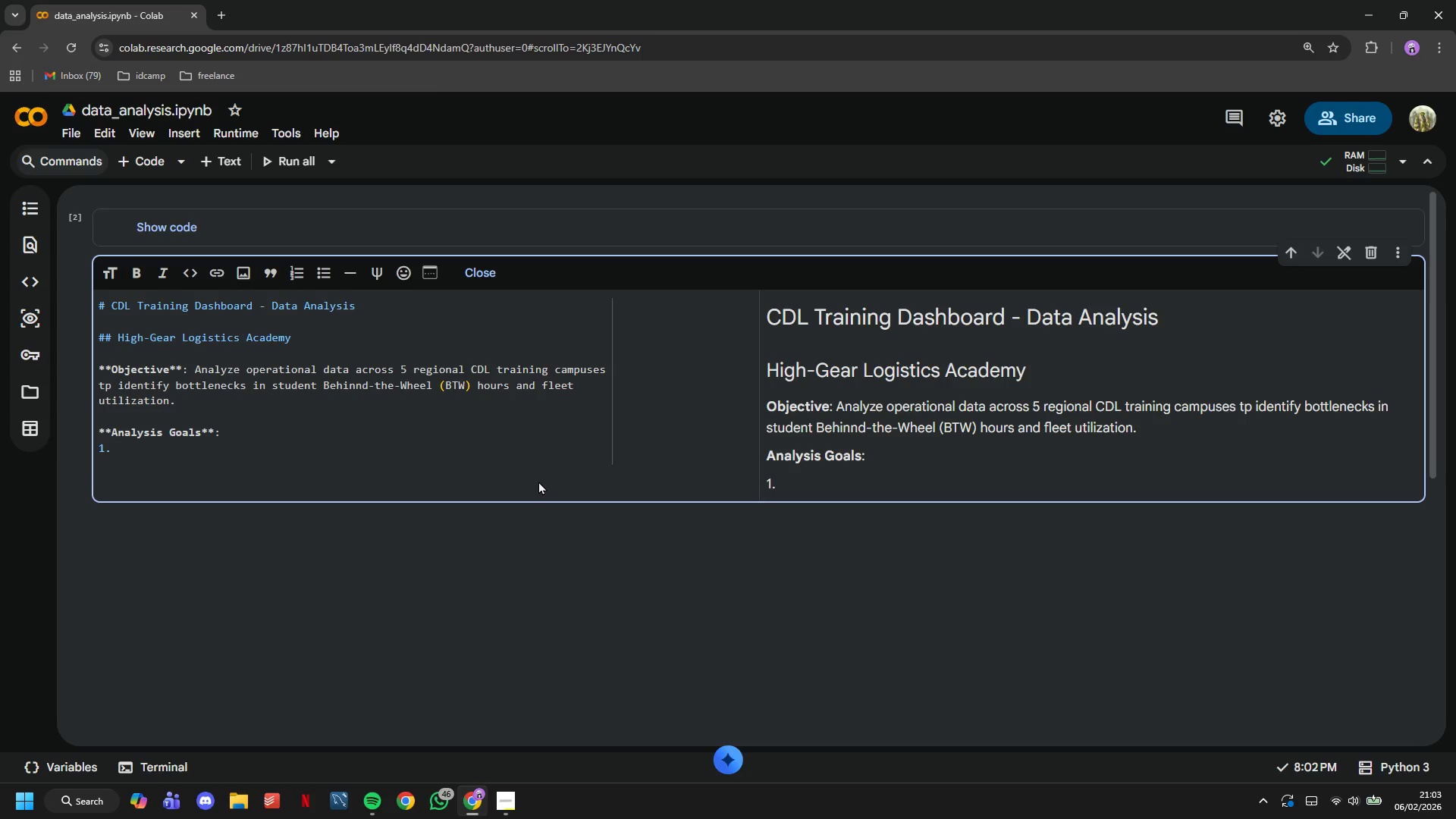 
type(Calculate )
 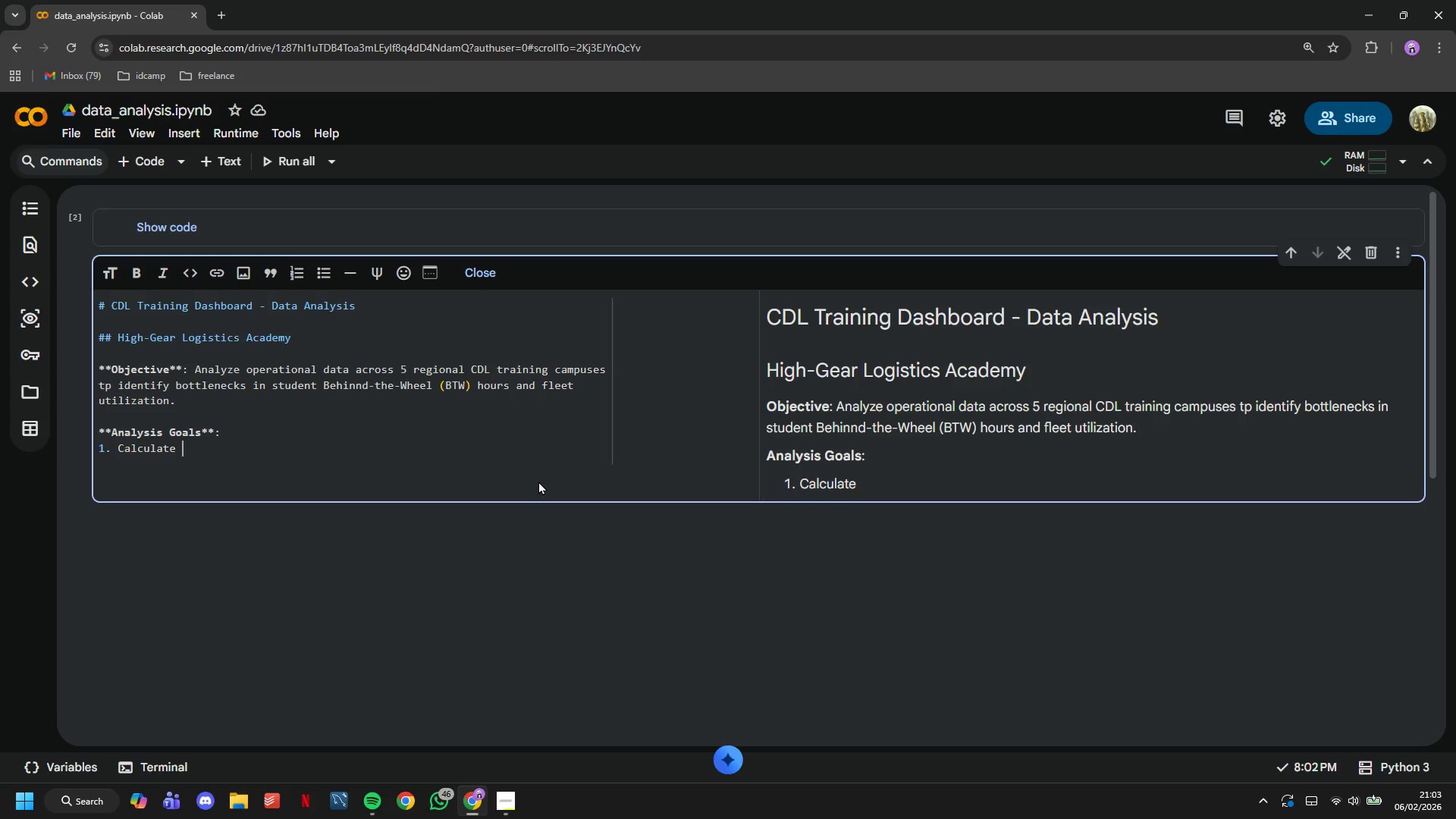 
type(key performance a)
key(Backspace)
type(indicators (KPI))
 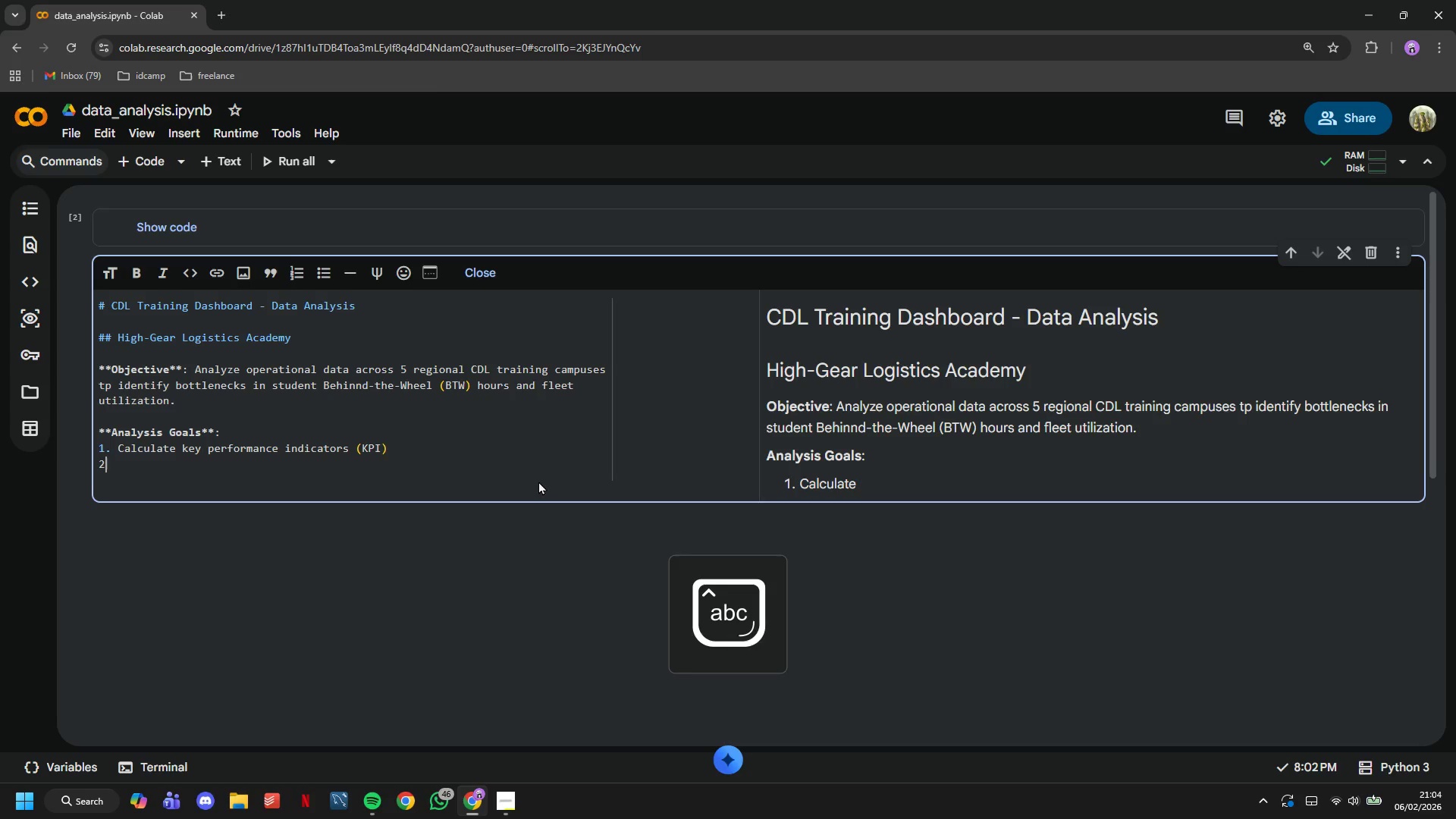 
 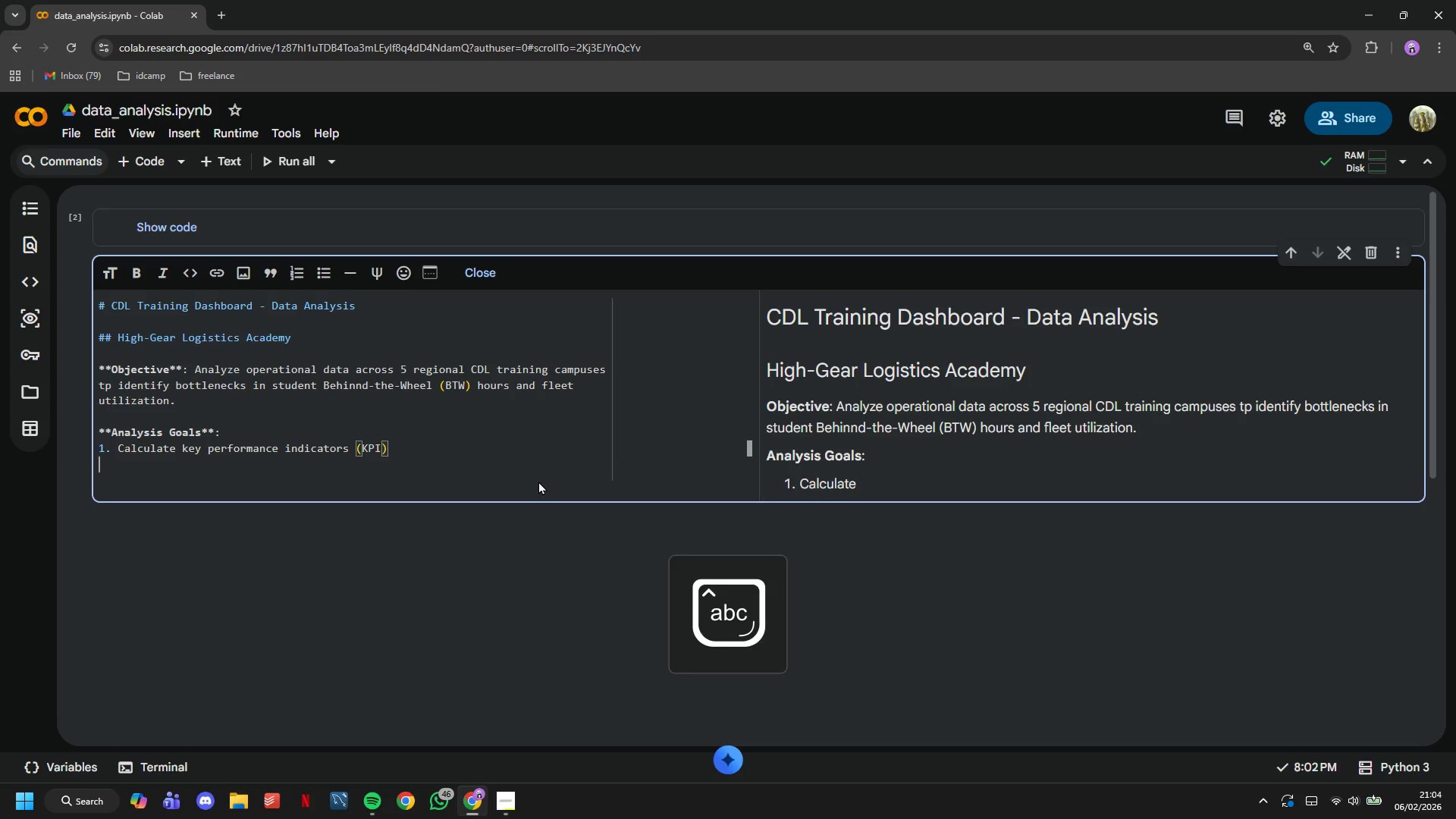 
key(Enter)
 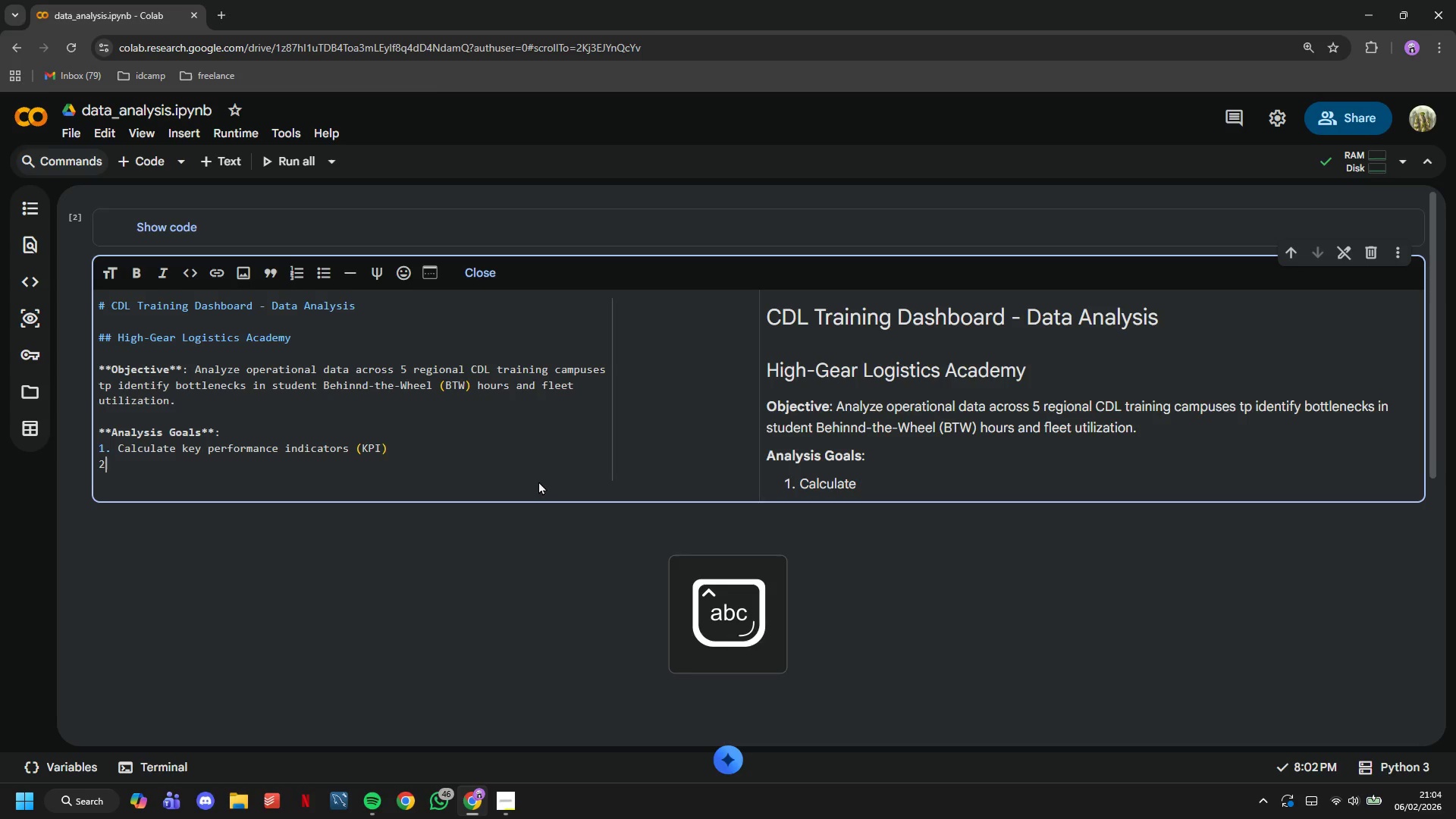 
key(2)
 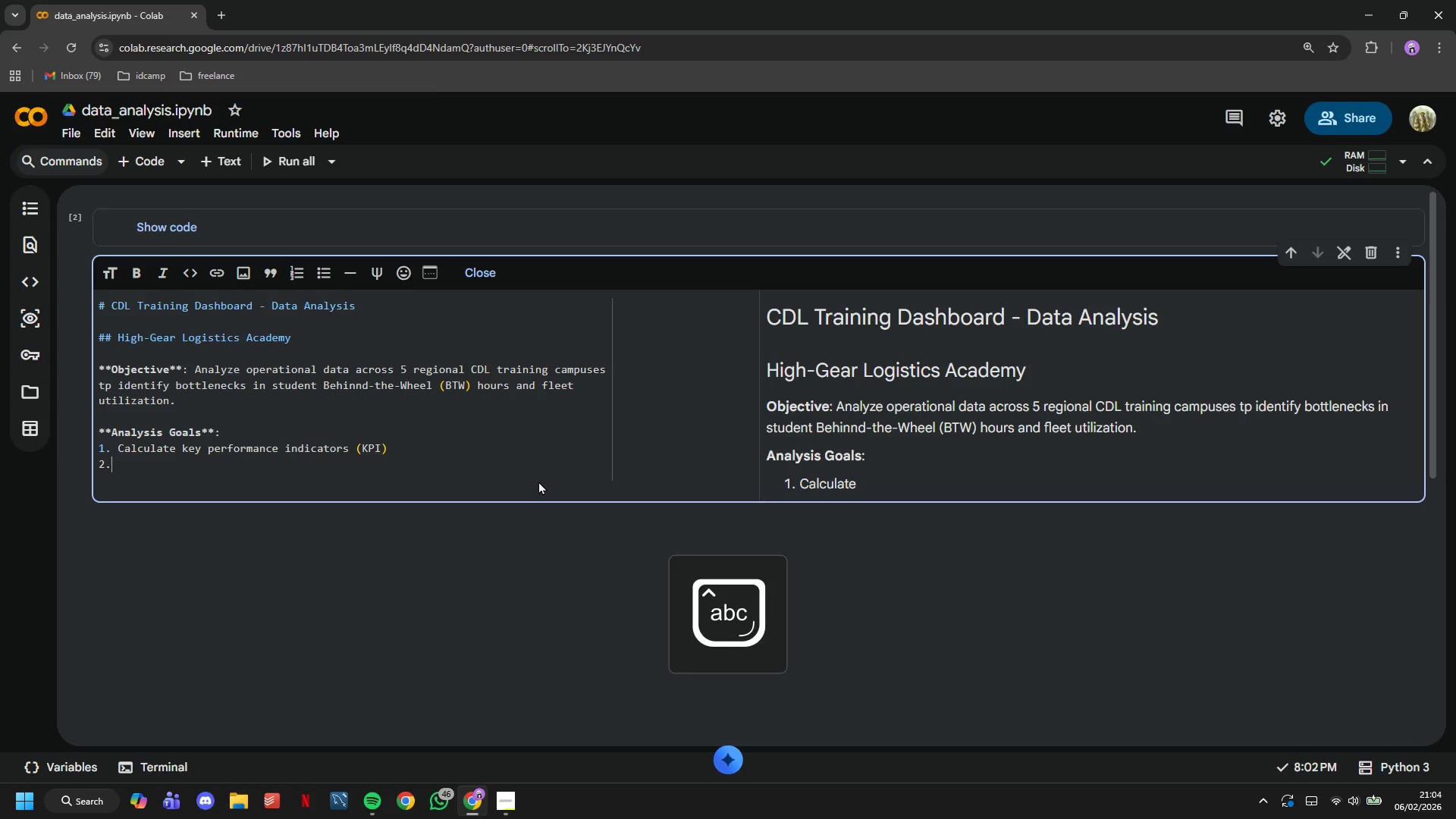 
key(Period)
 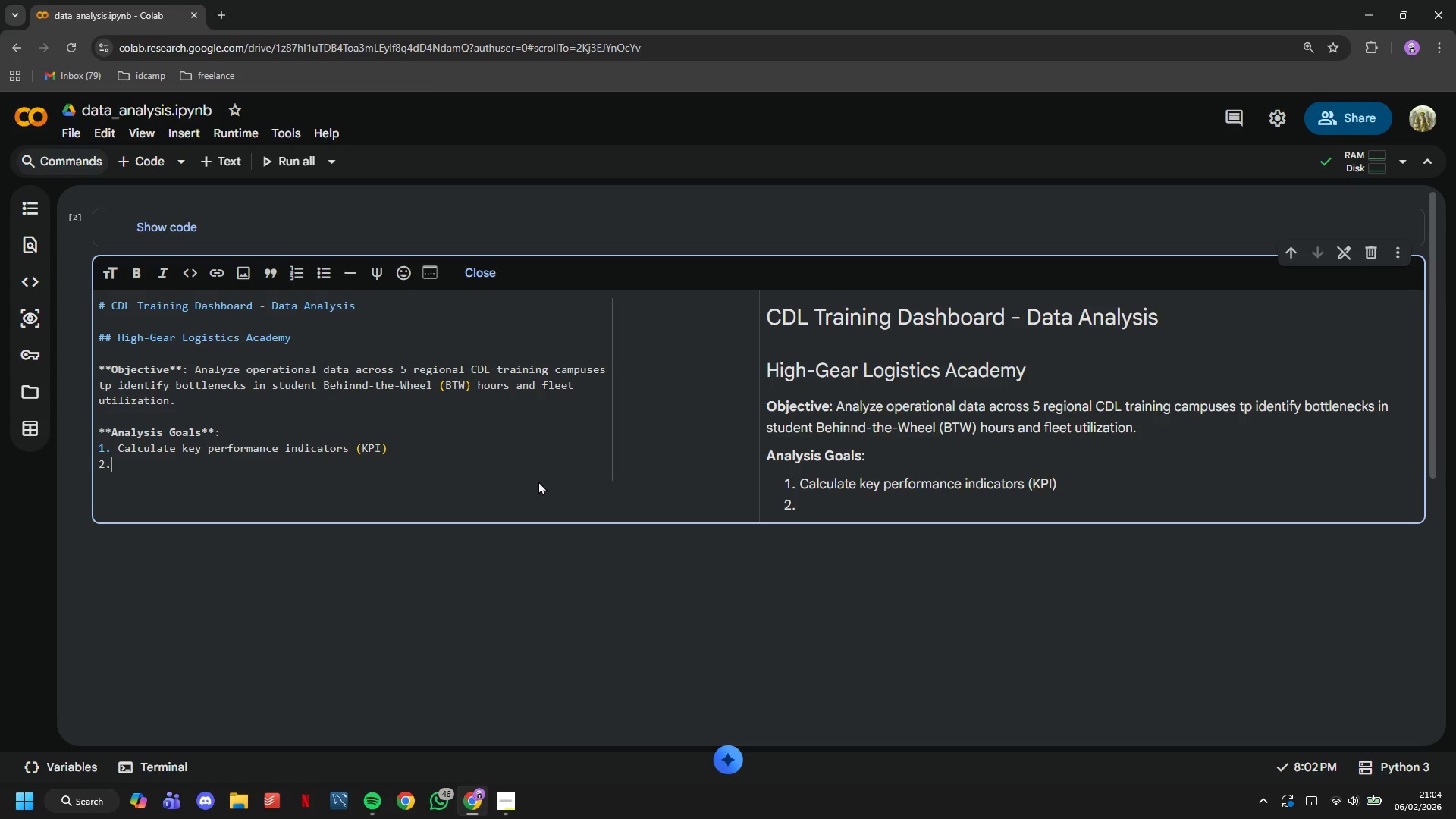 
wait(6.69)
 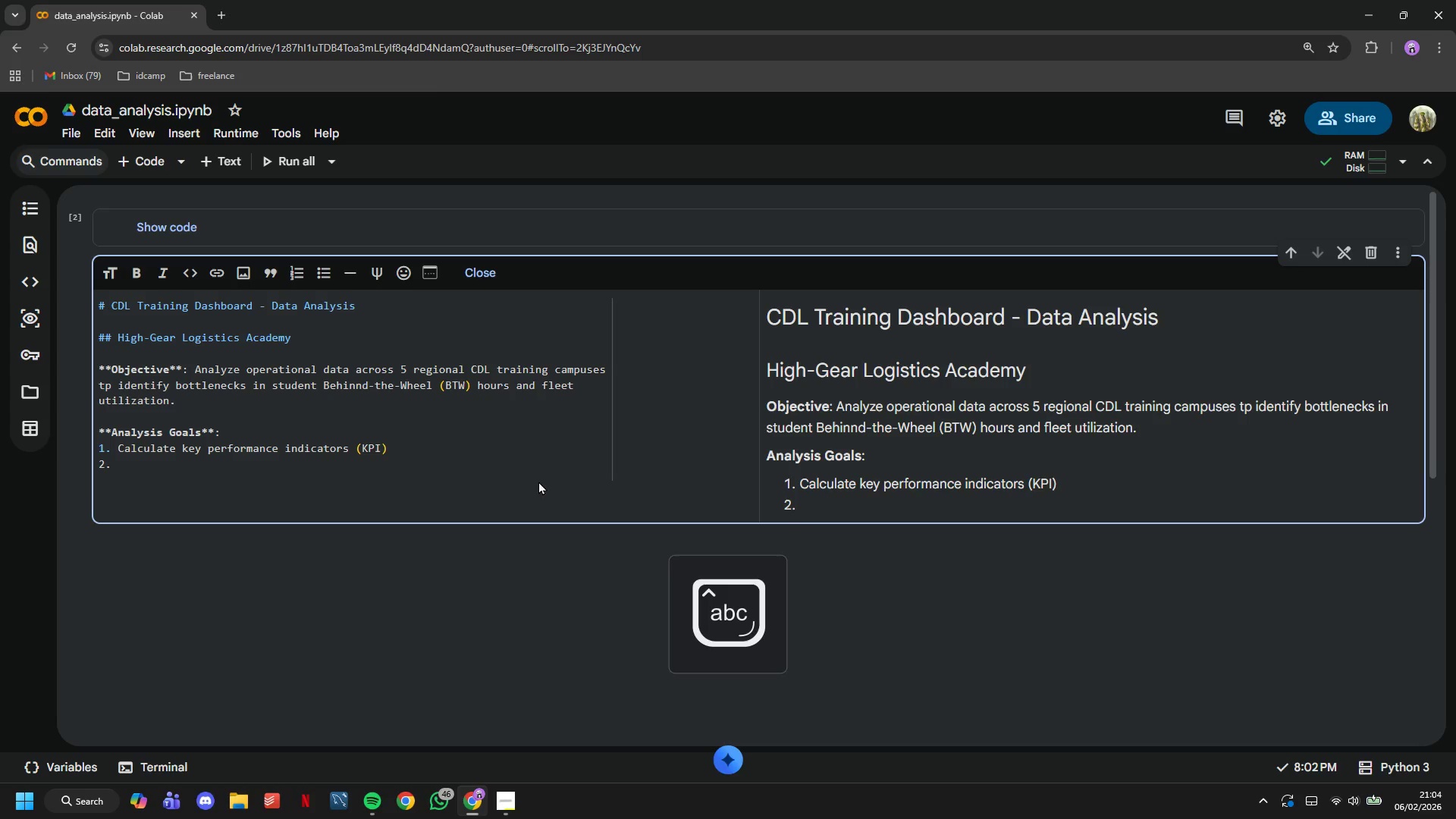 
type( Identify operational bottlenecks and at-risk students)
 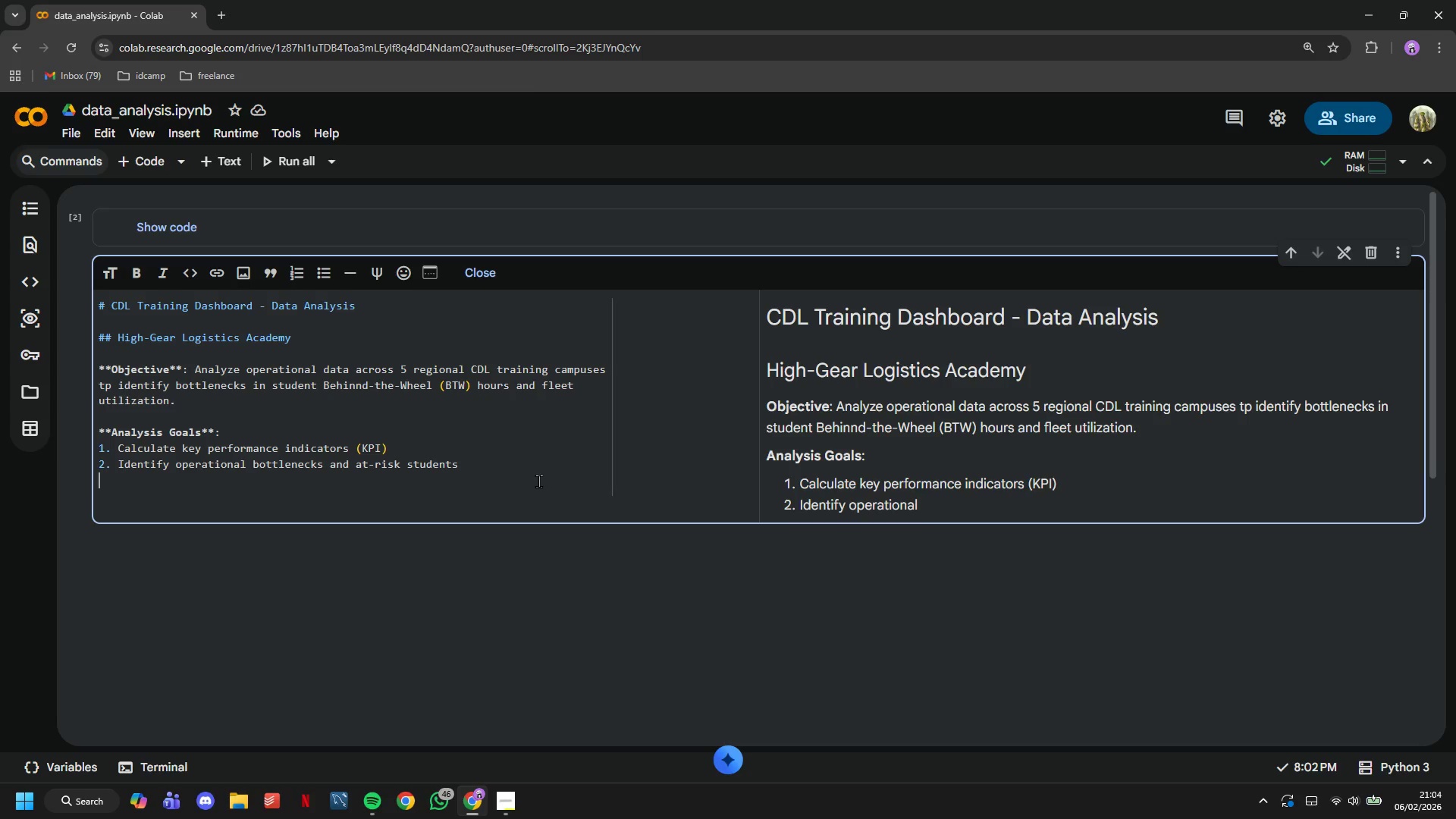 
key(Enter)
 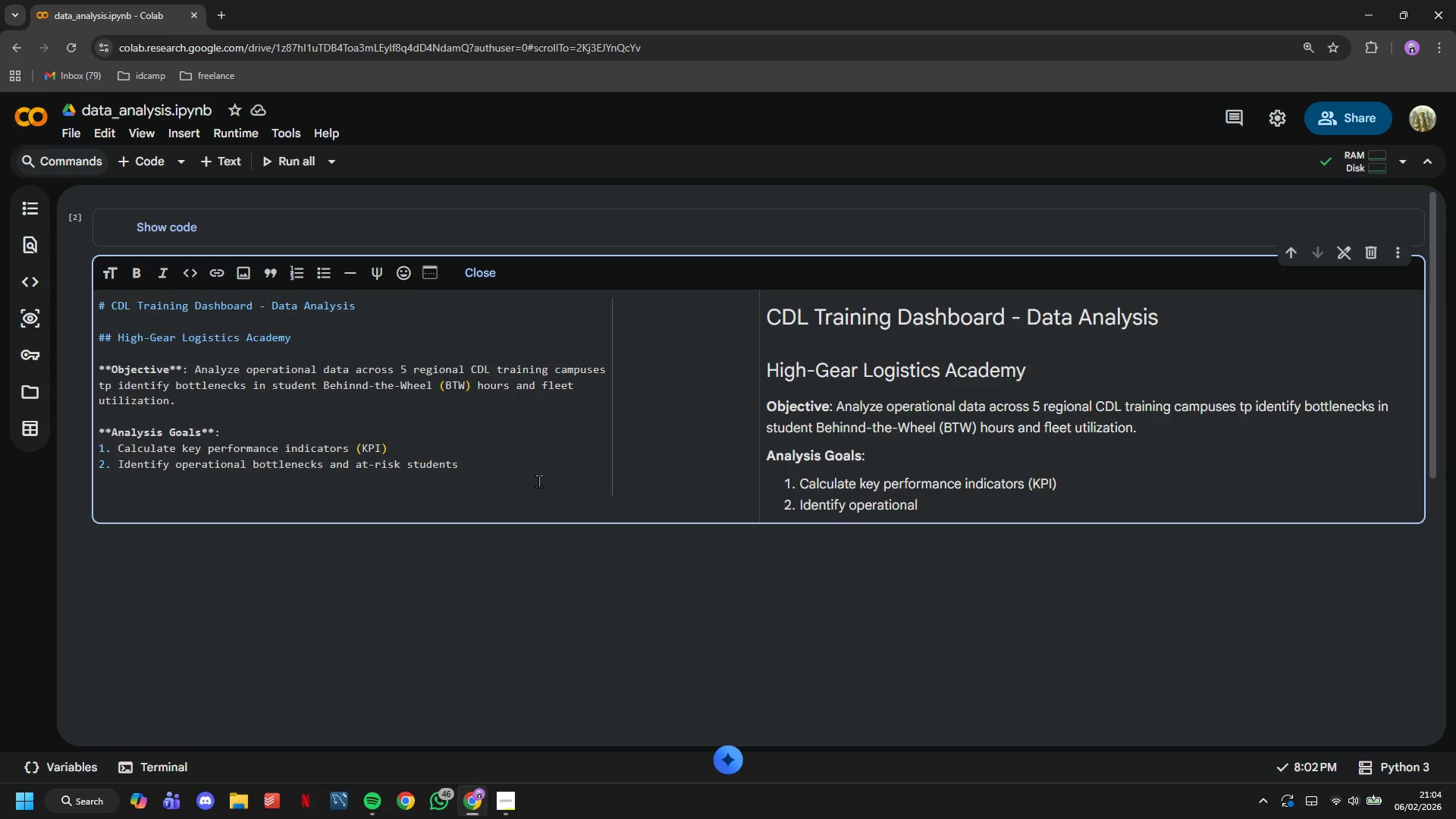 
key(3)
 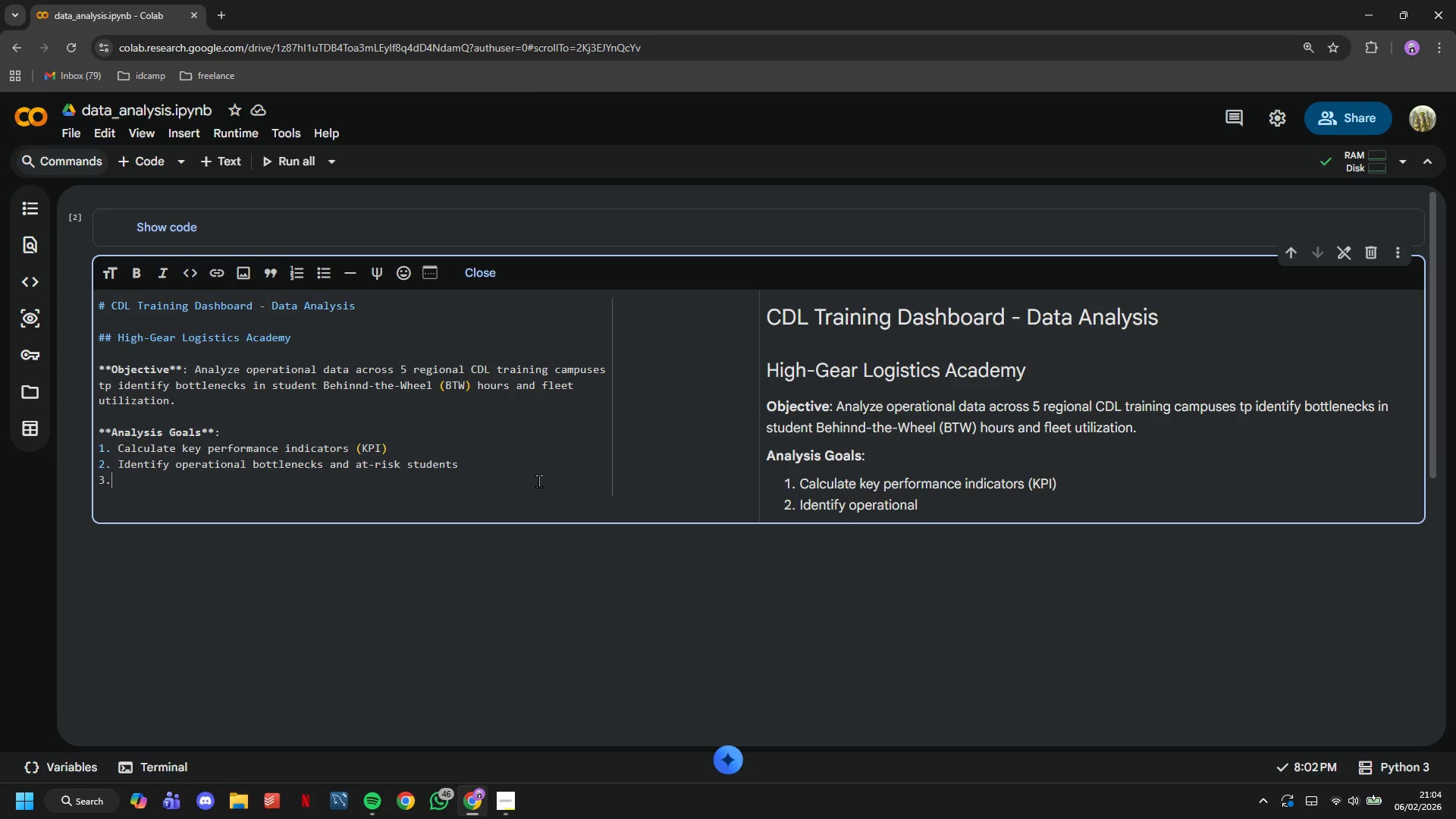 
key(Period)
 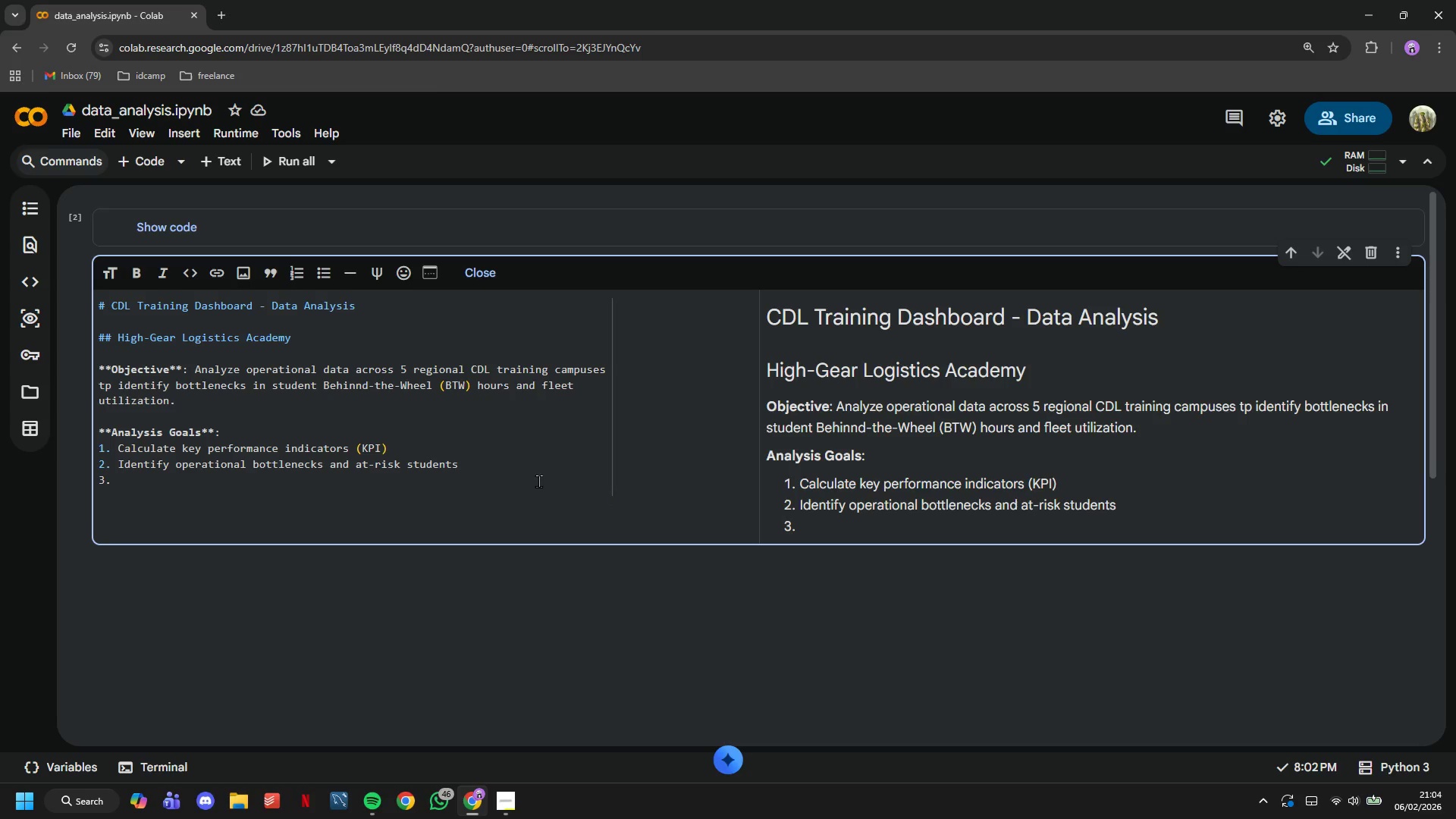 
wait(7.45)
 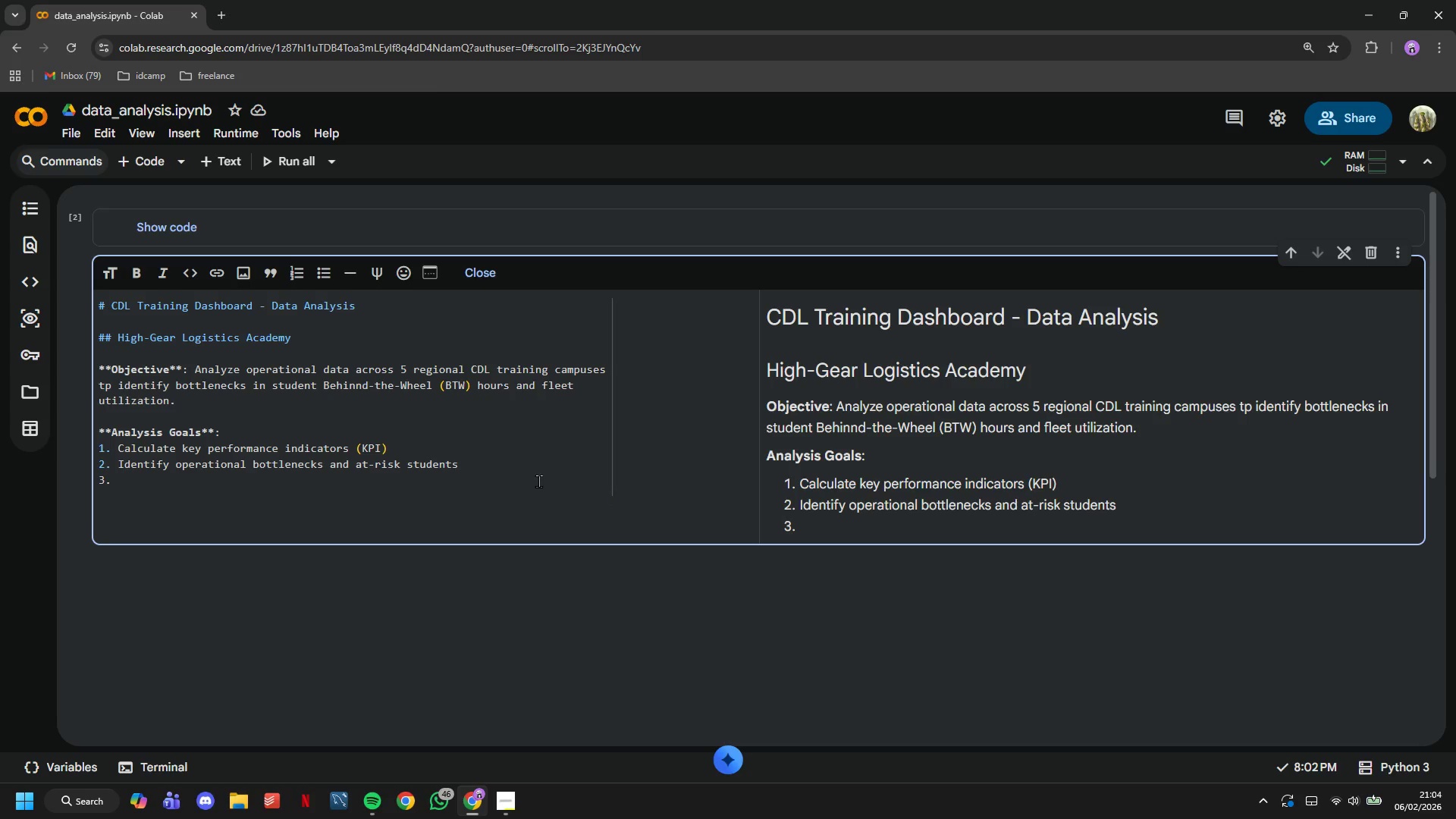 
type( Analyze instructor workload )
 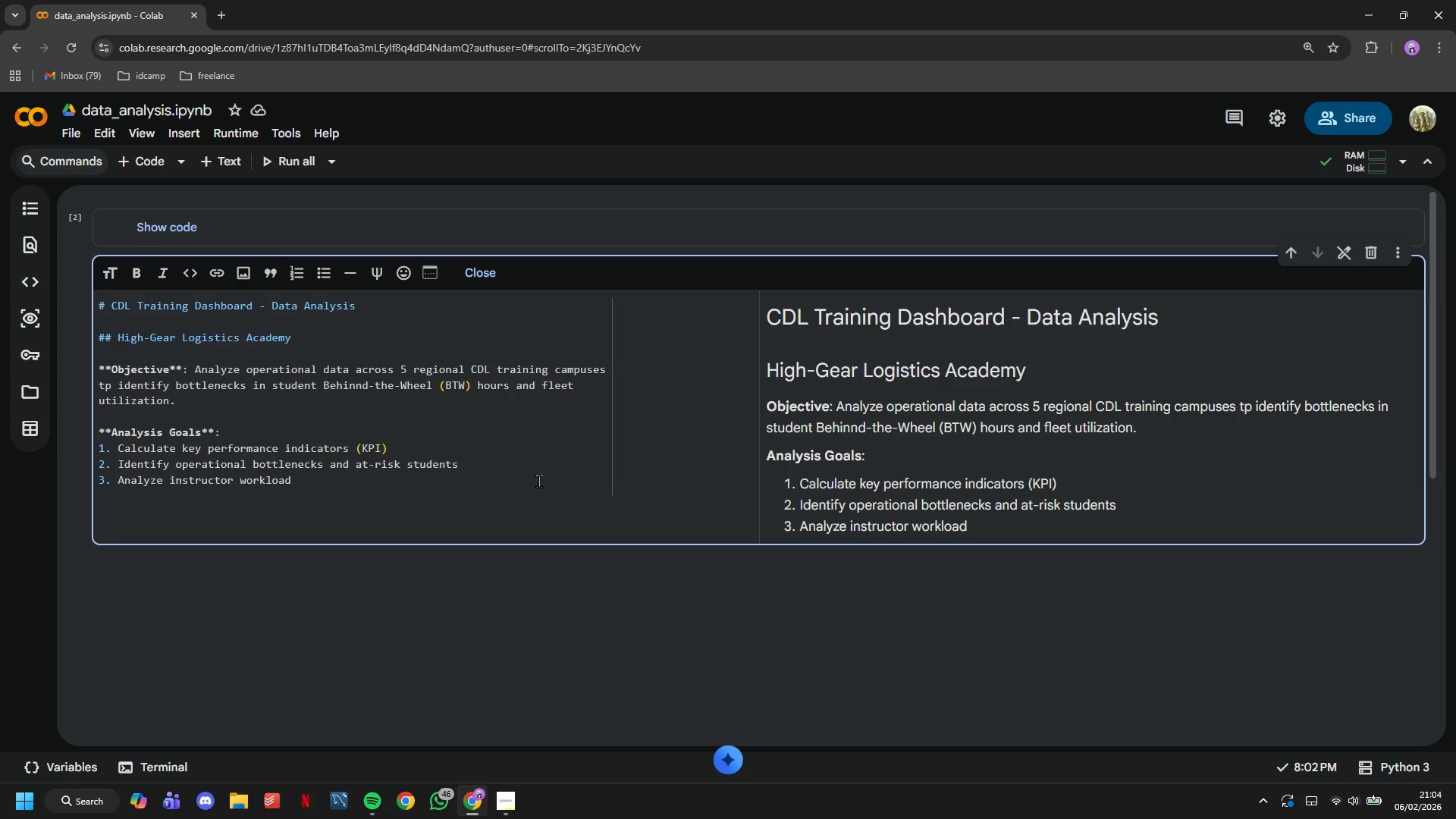 
type(and capacity)
 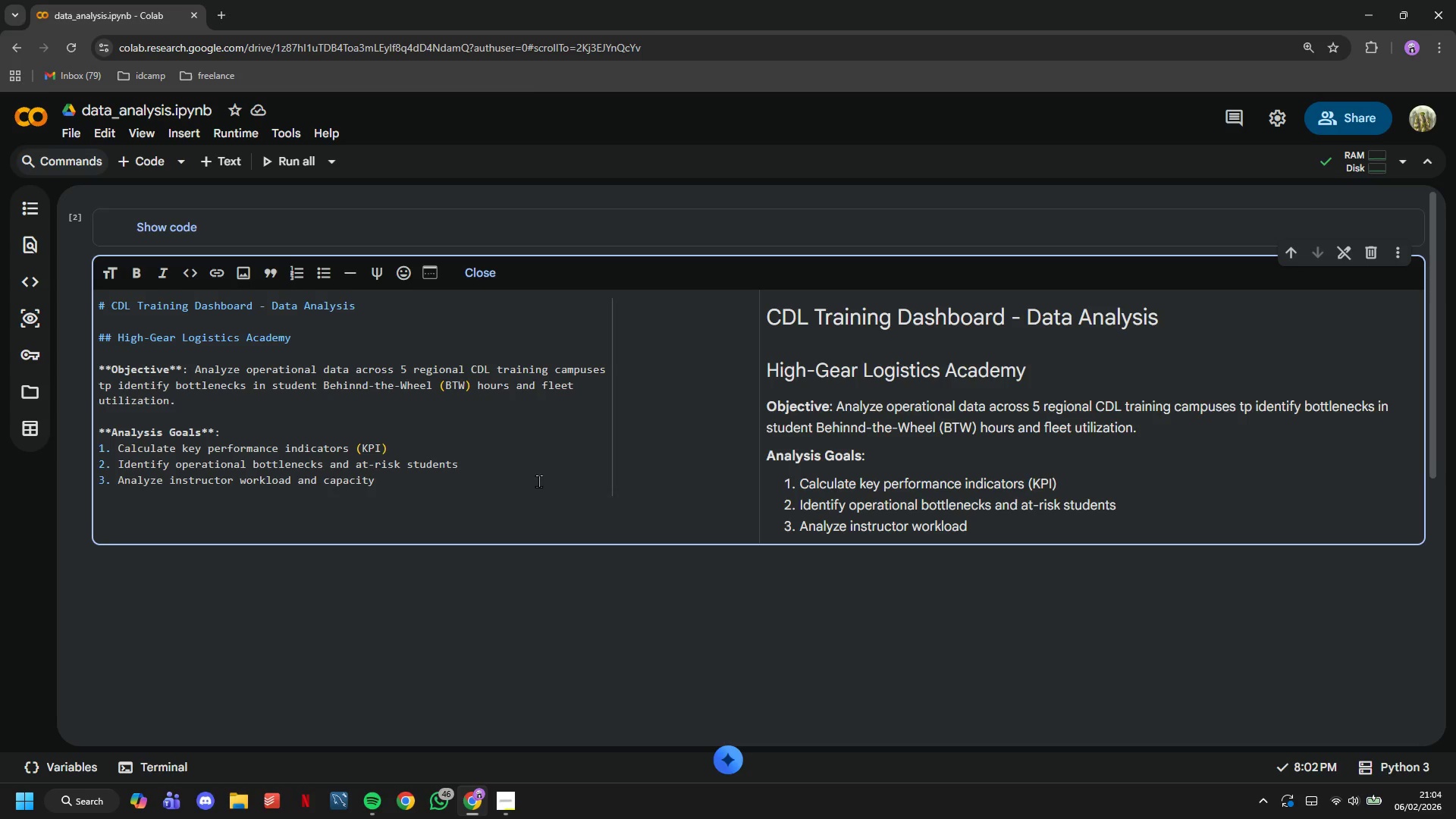 
key(Enter)
 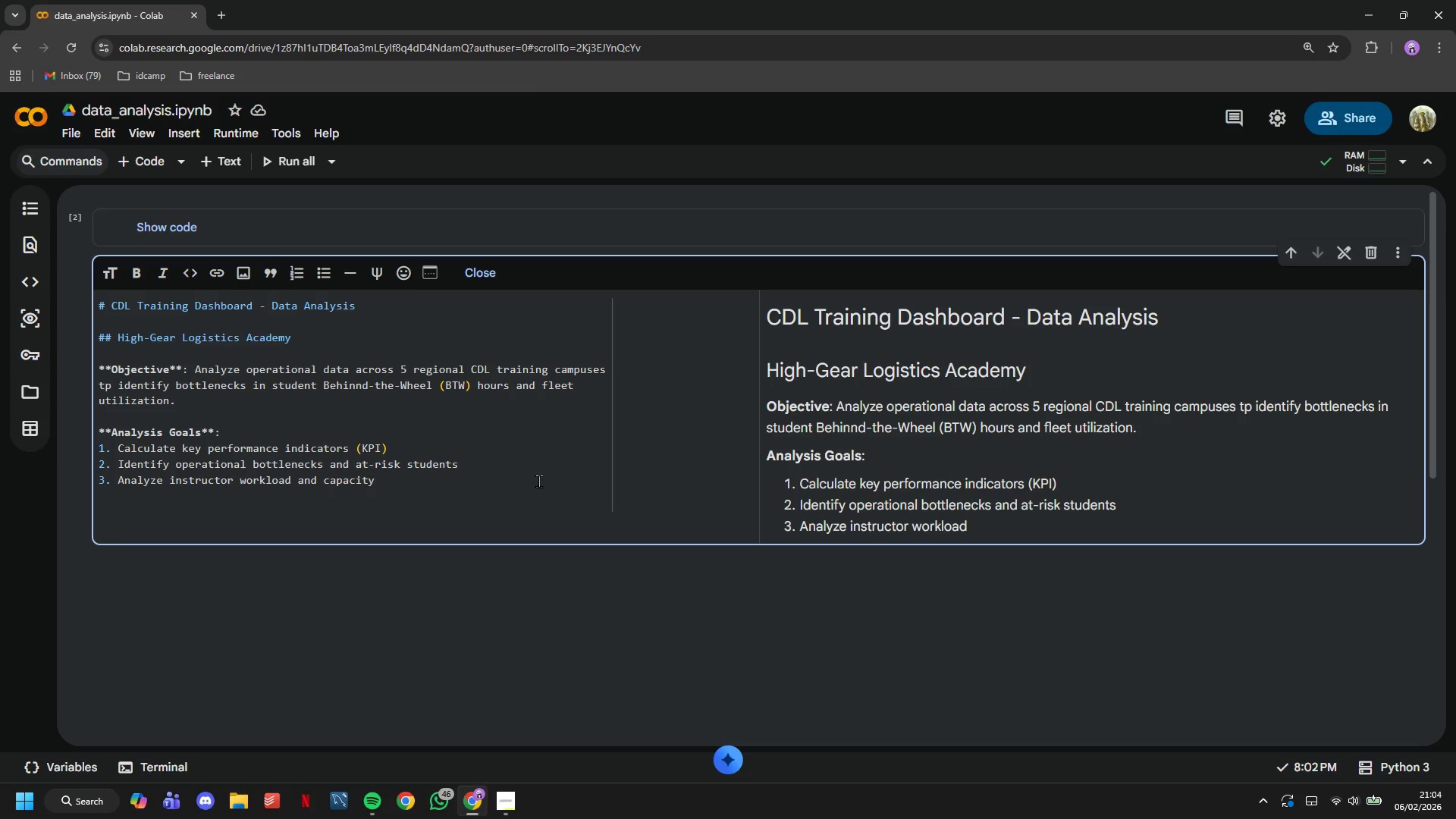 
type(4. Correlate )
 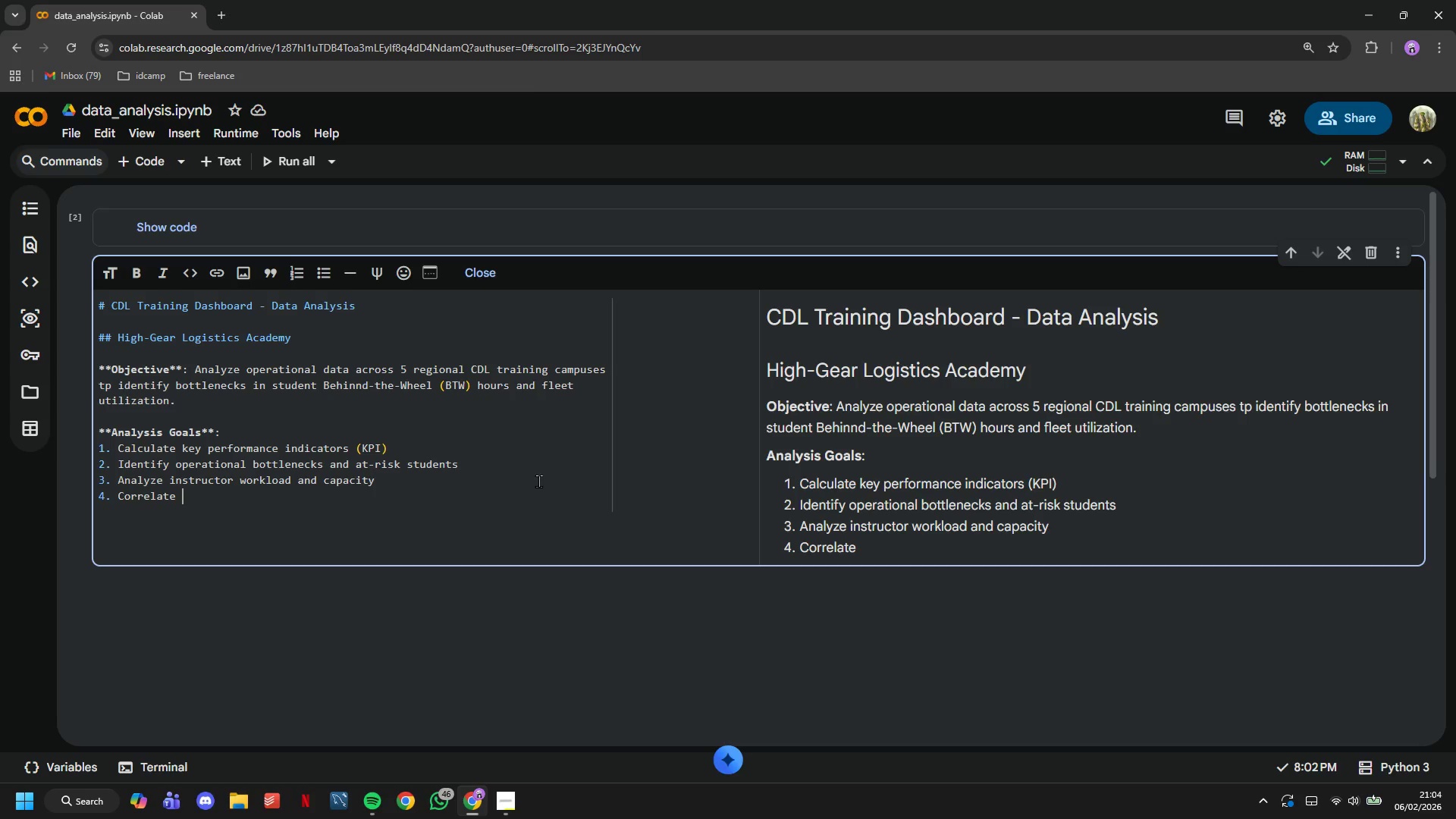 
type(vehicle mac)
key(Backspace)
type(intenance with training delays)
 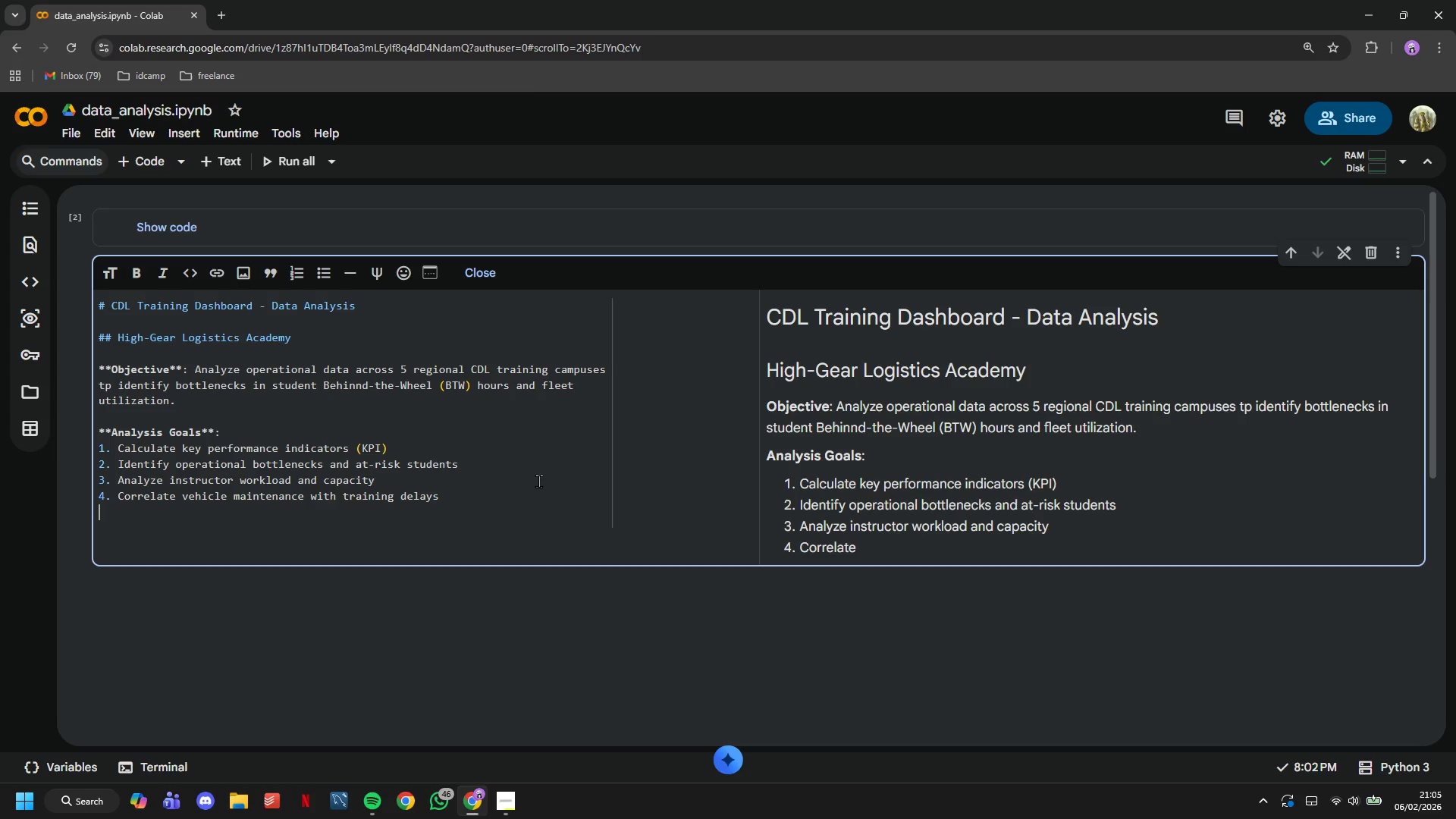 
key(Enter)
 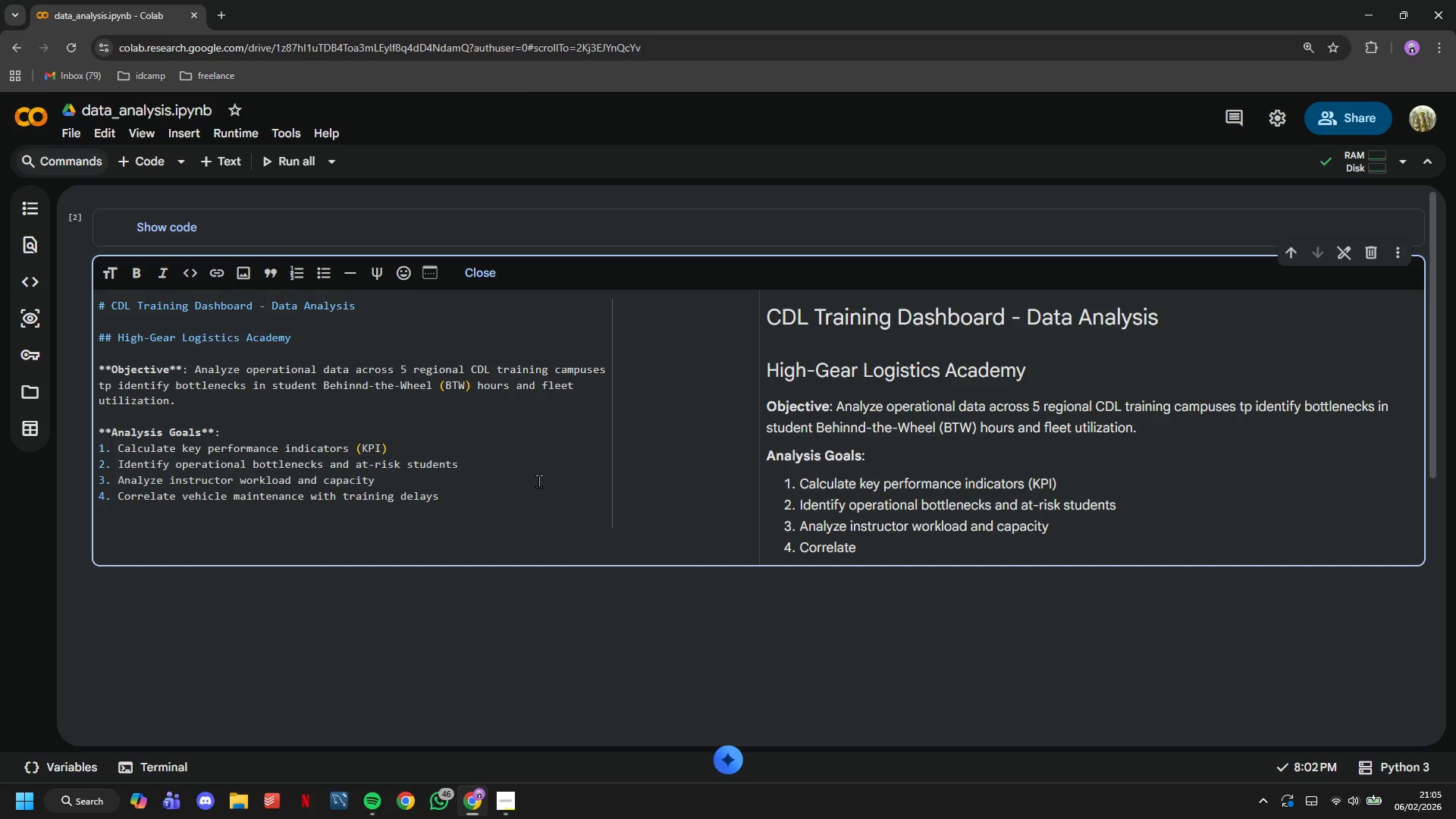 
type(5. Generate insights for resource reallocation)
 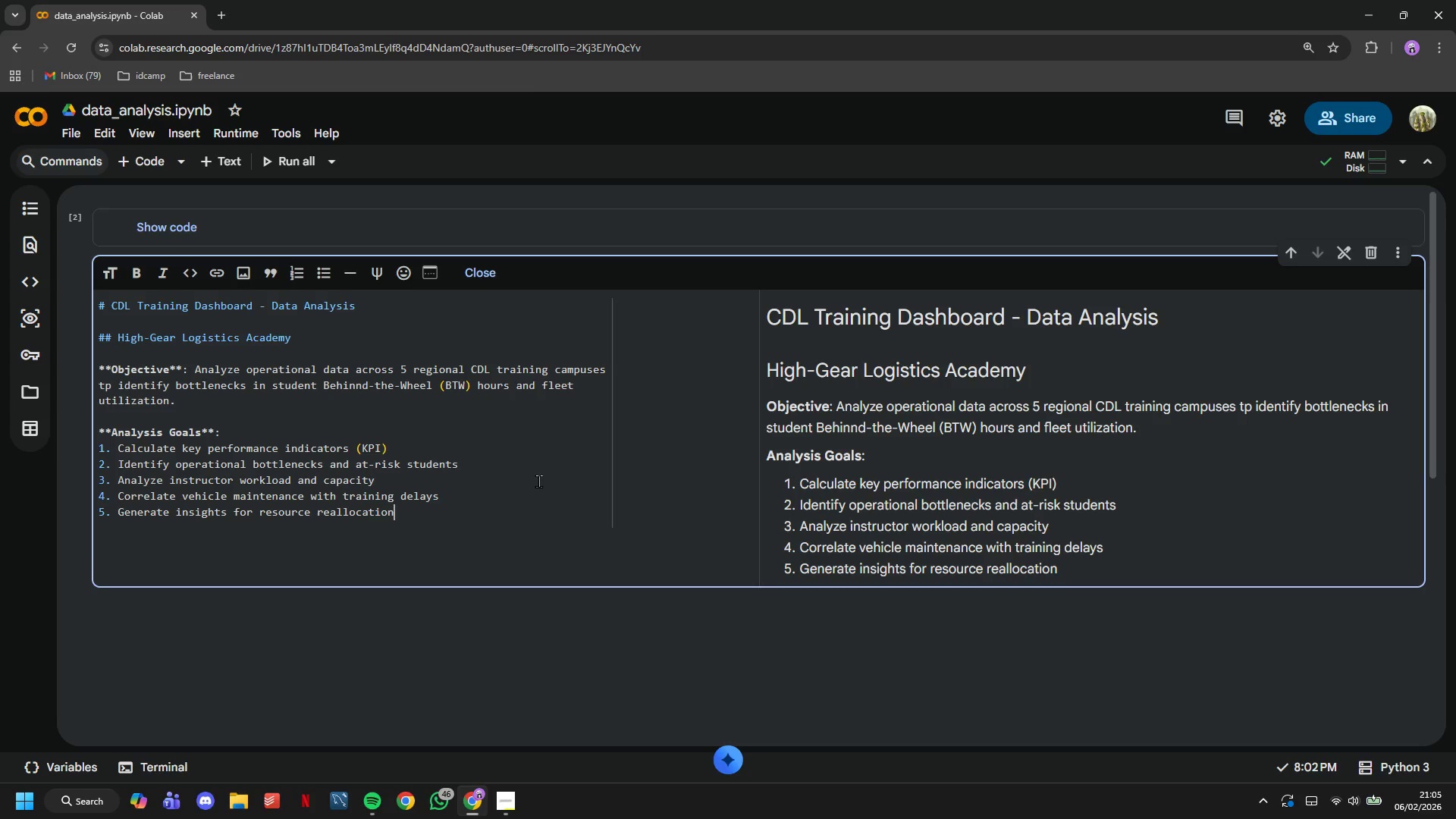 
scroll: coordinate [538, 481], scroll_direction: down, amount: 2.0
 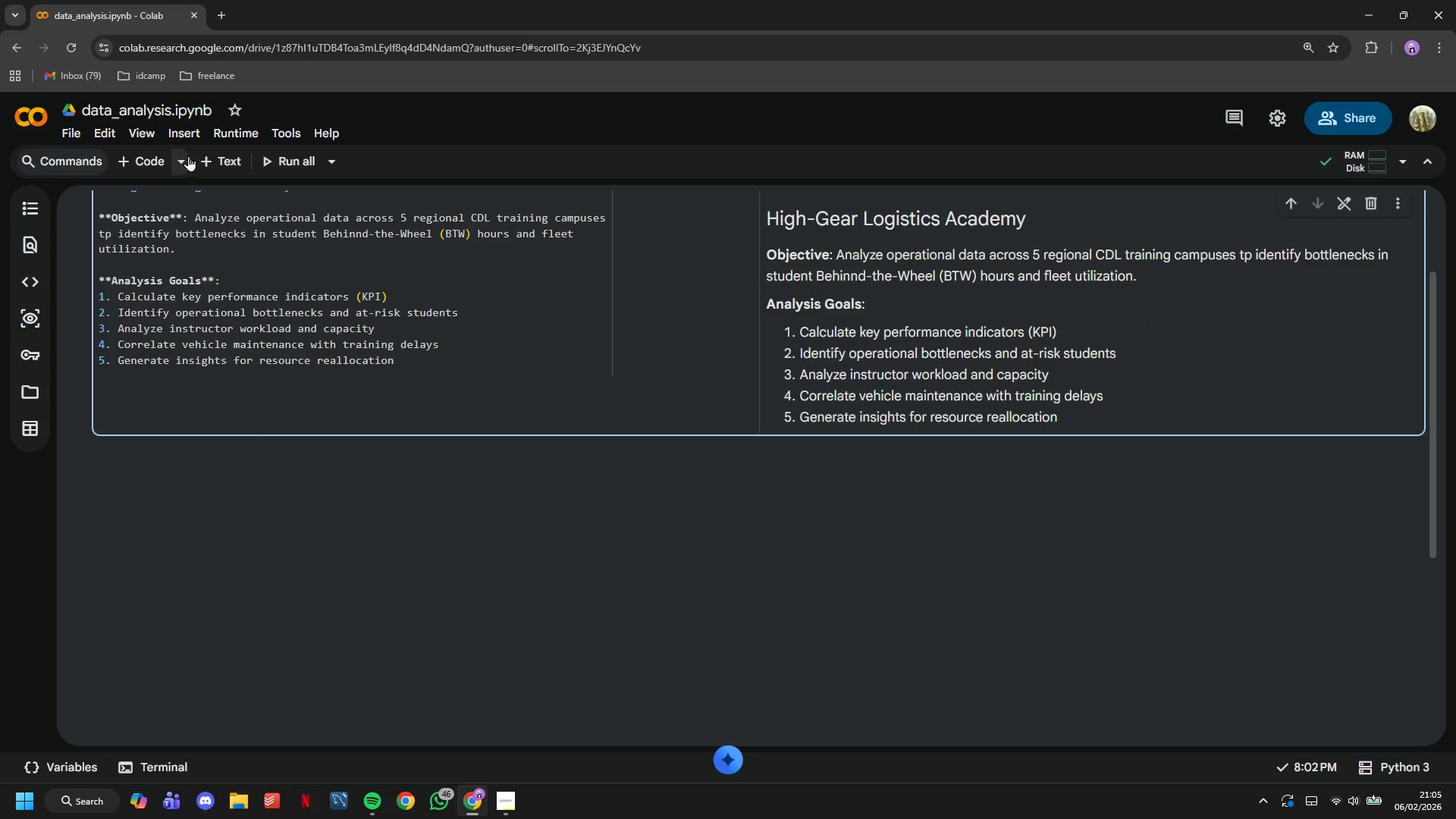 
left_click([156, 152])
 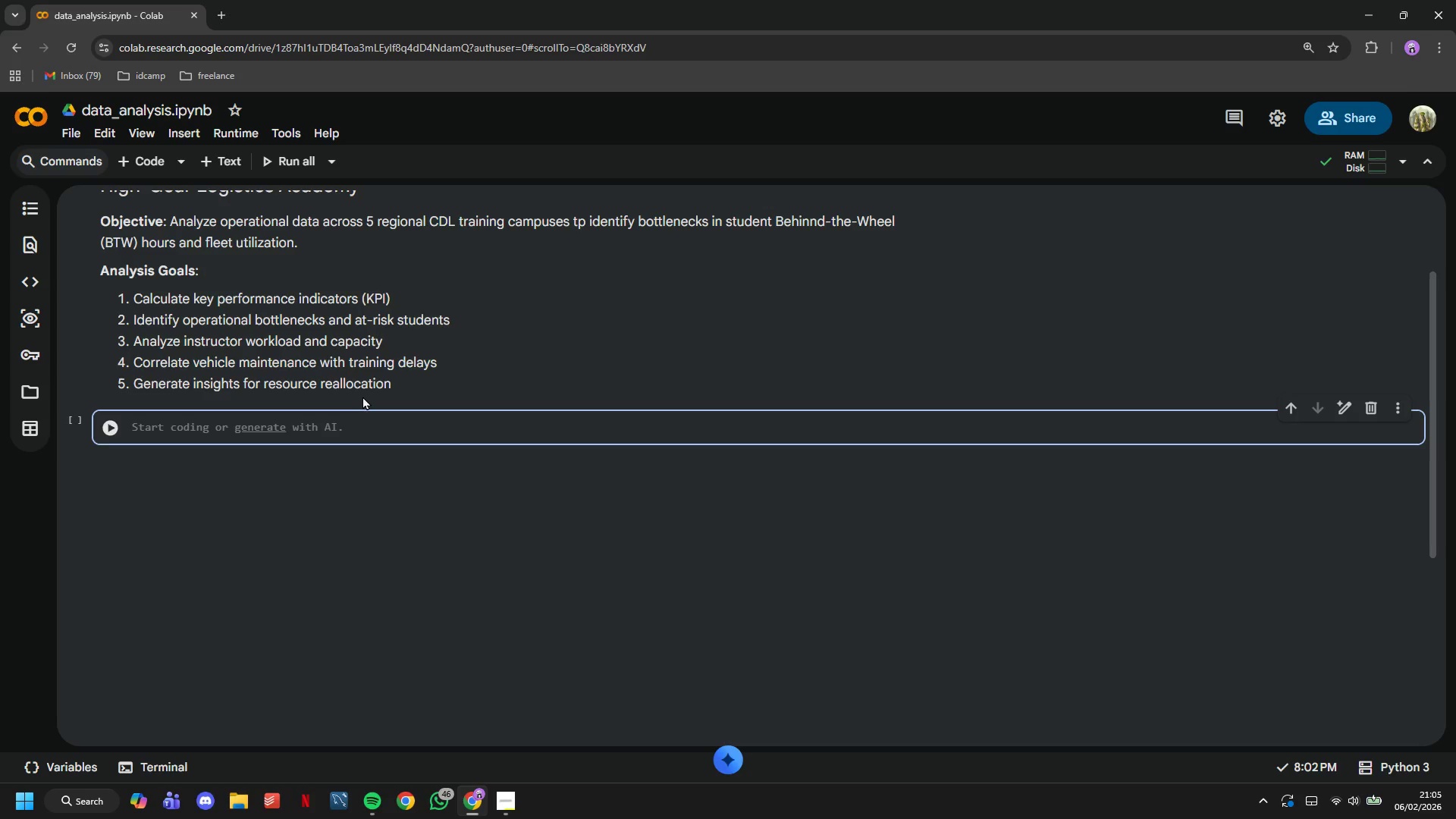 
left_click([435, 326])
 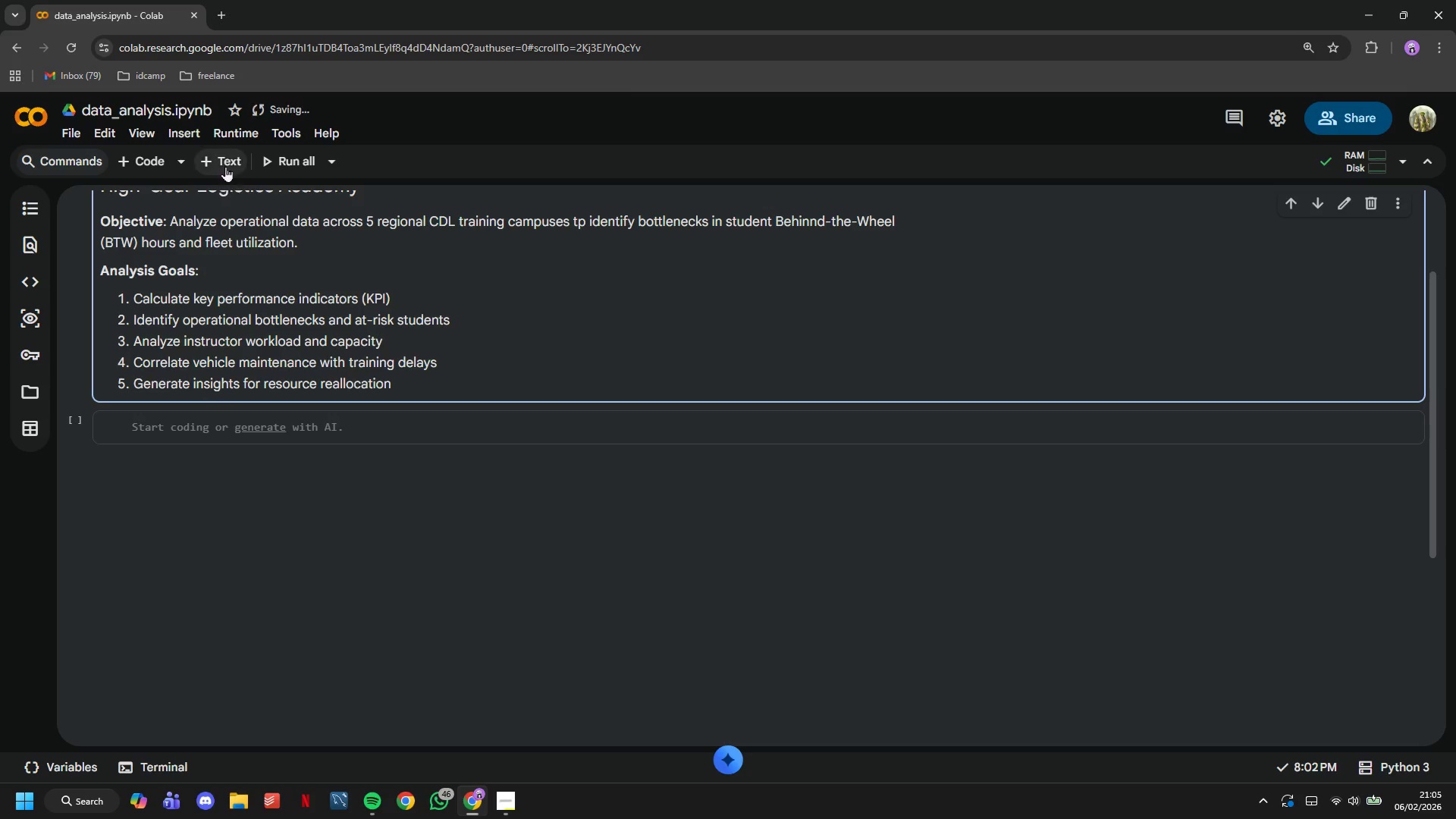 
left_click([224, 163])
 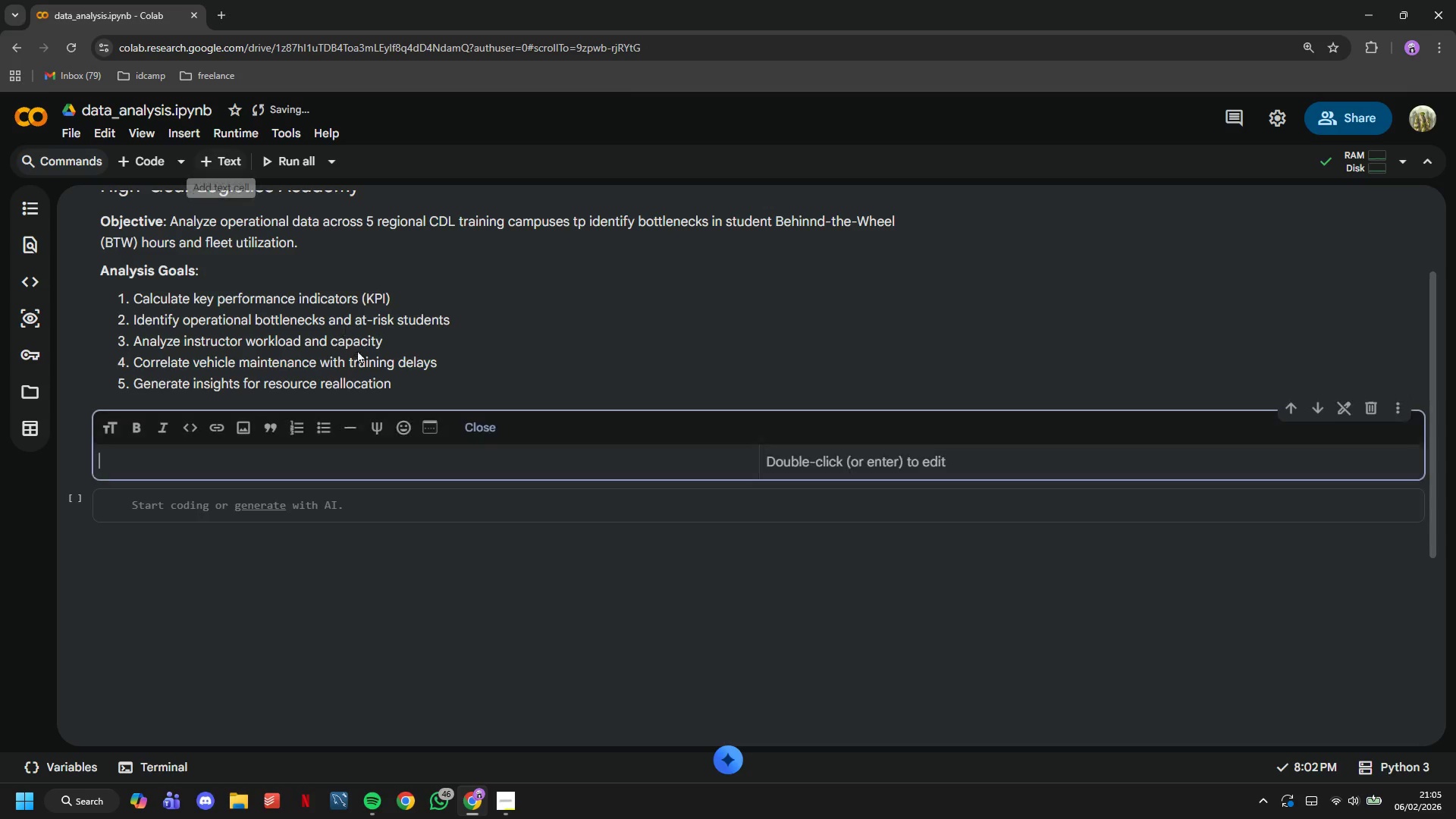 
type(## 1. Import libraries and Load Data)
 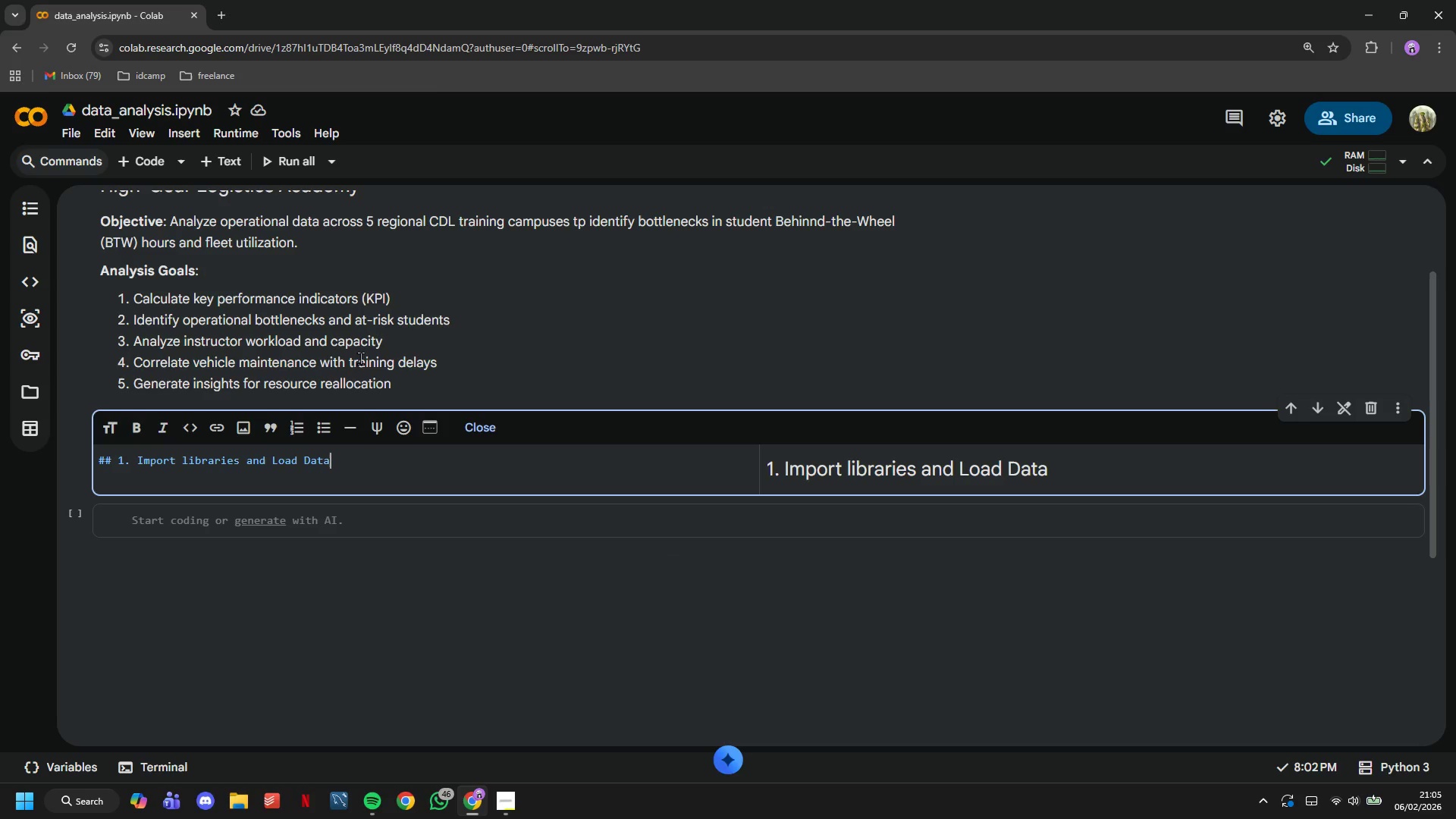 
wait(5.59)
 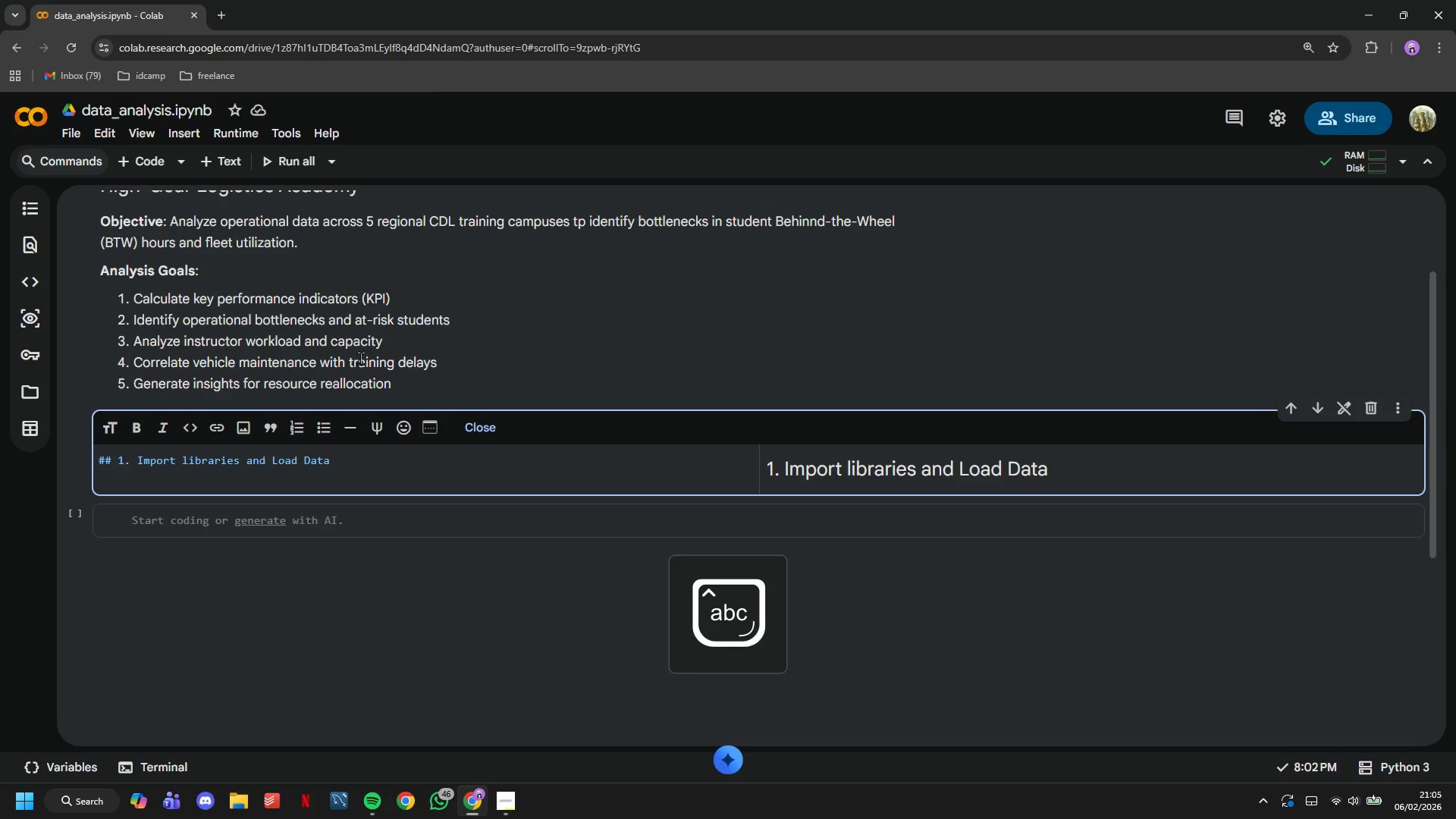 
hold_key(key=ArrowLeft, duration=1.12)
 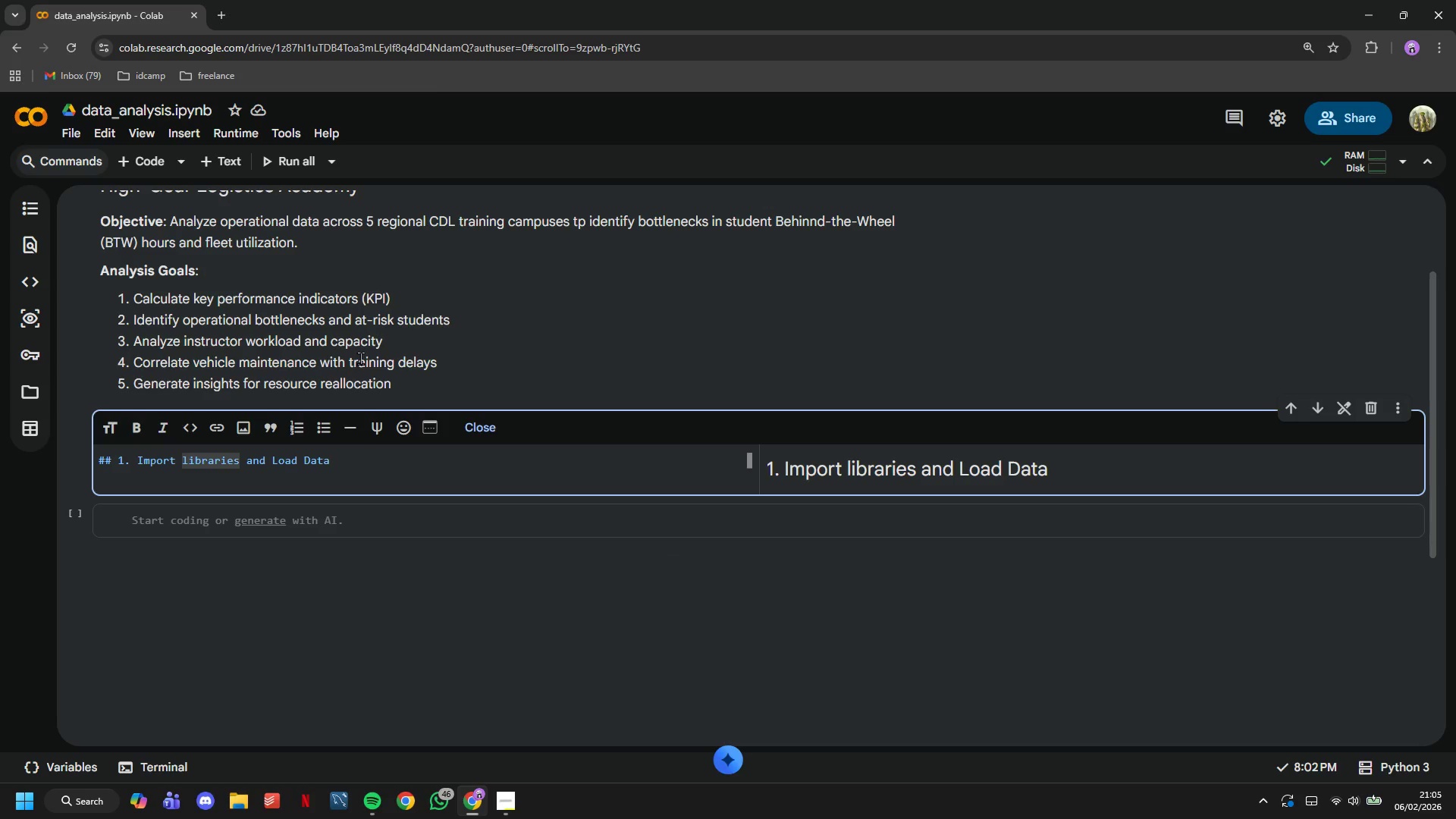 
key(Backspace)
 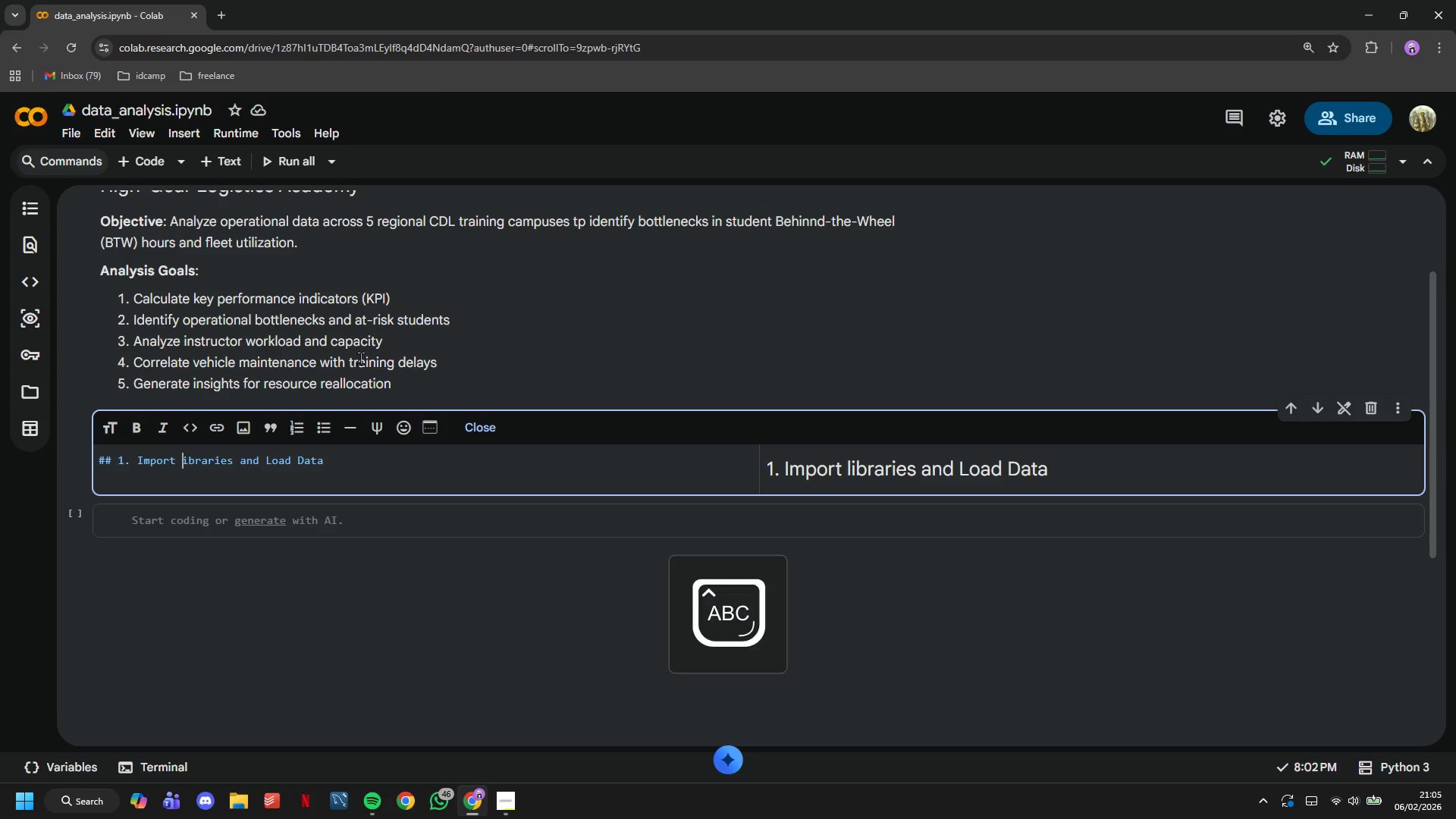 
key(CapsLock)
 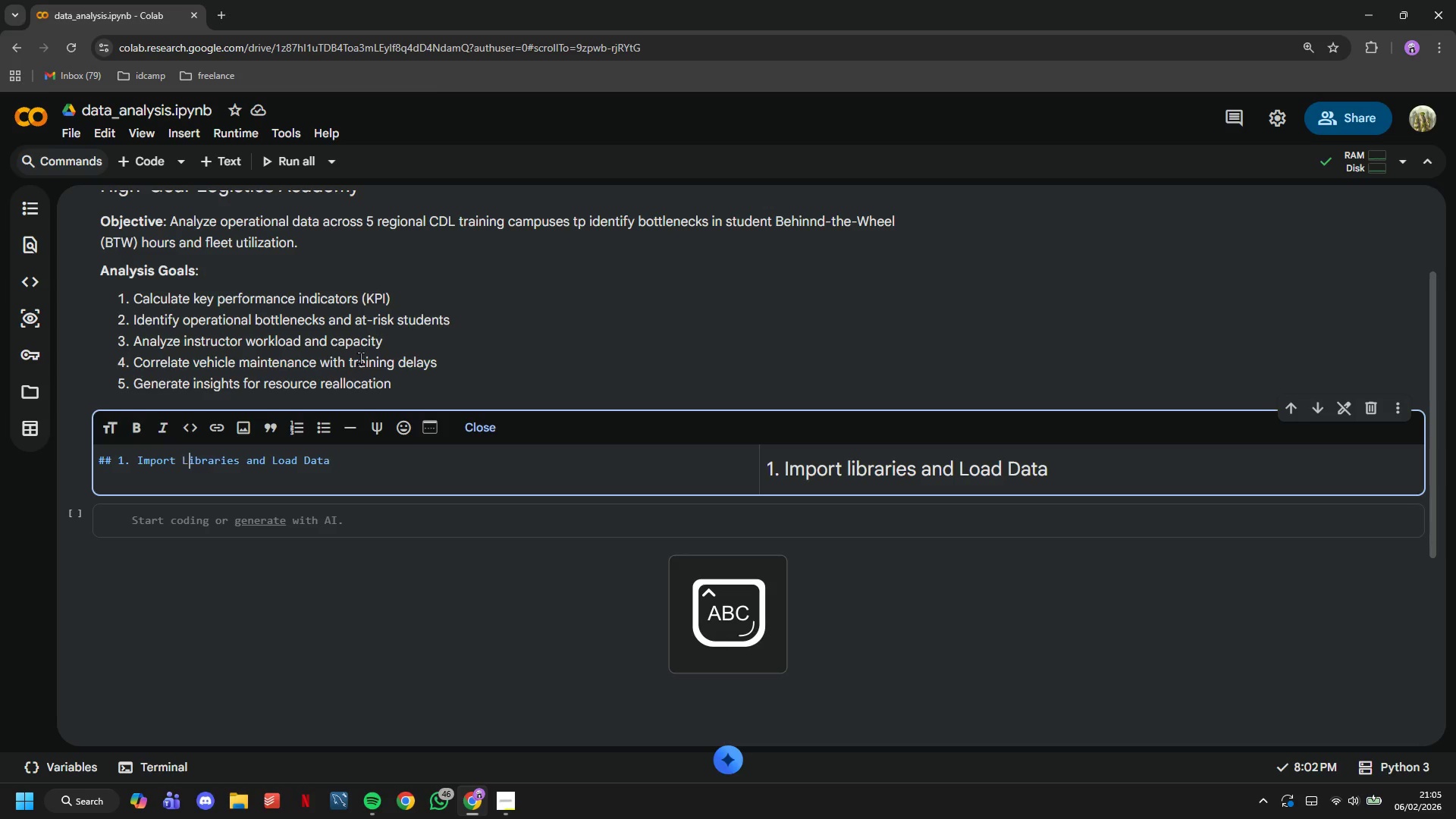 
key(L)
 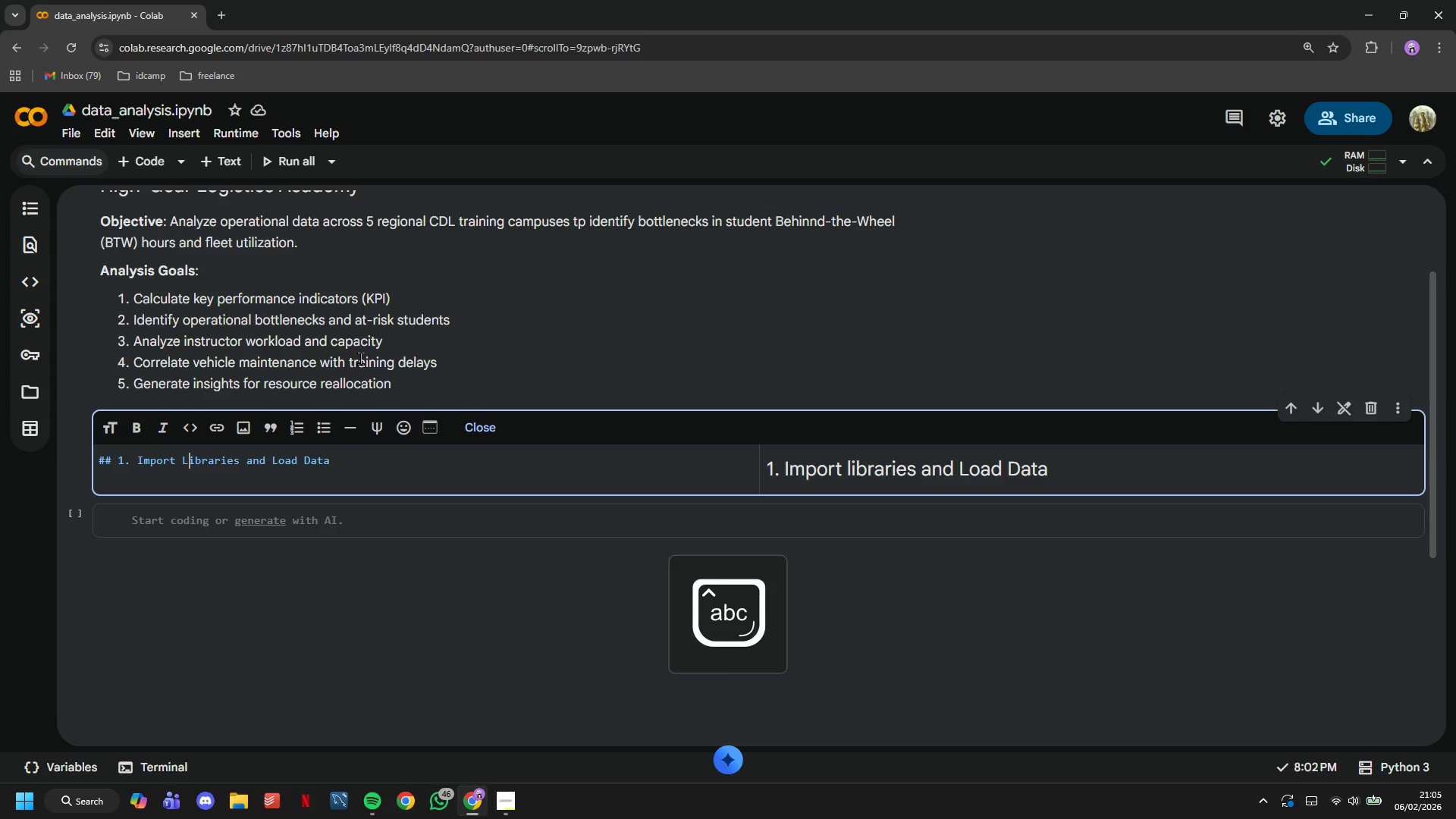 
key(CapsLock)
 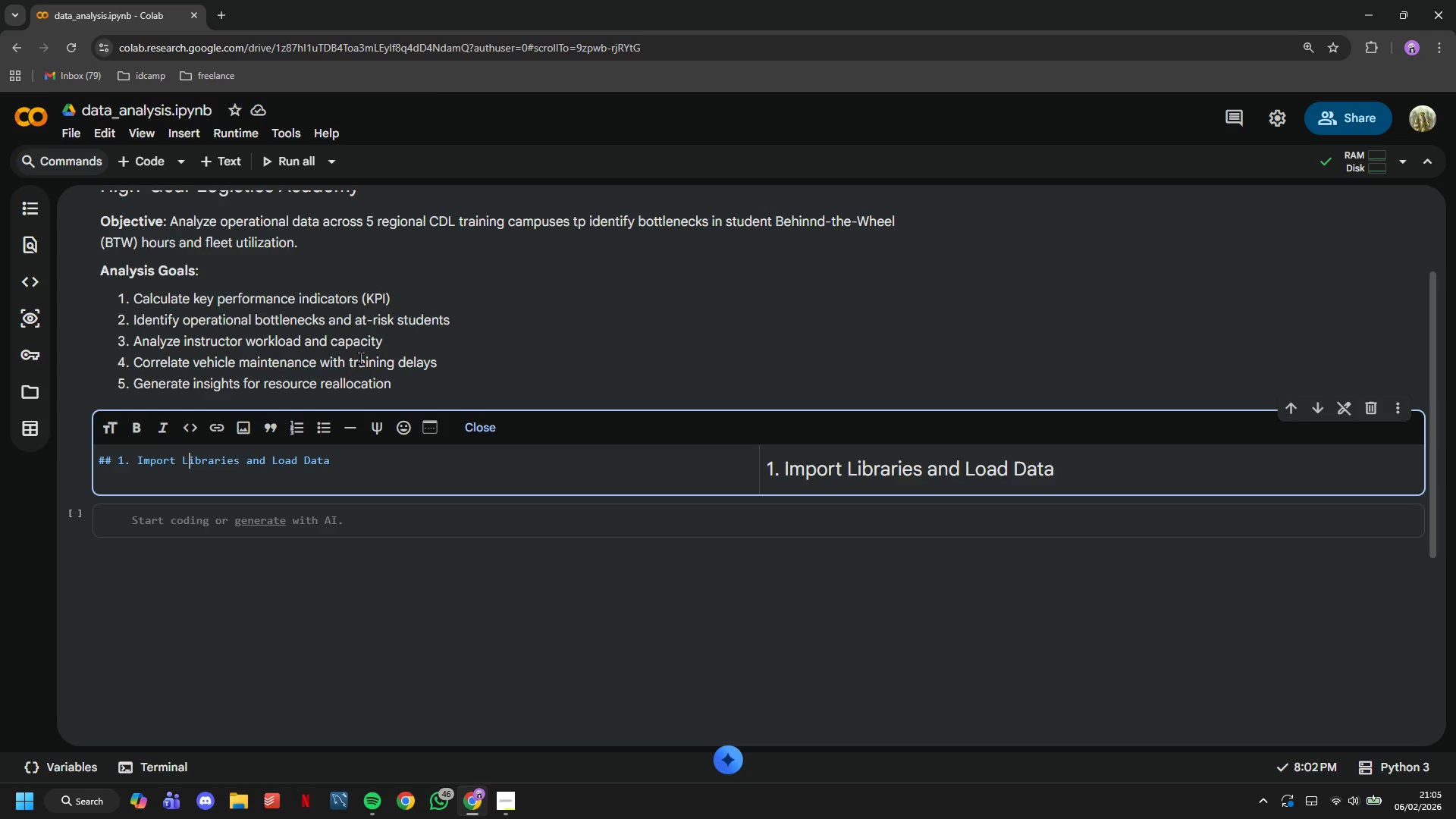 
wait(12.05)
 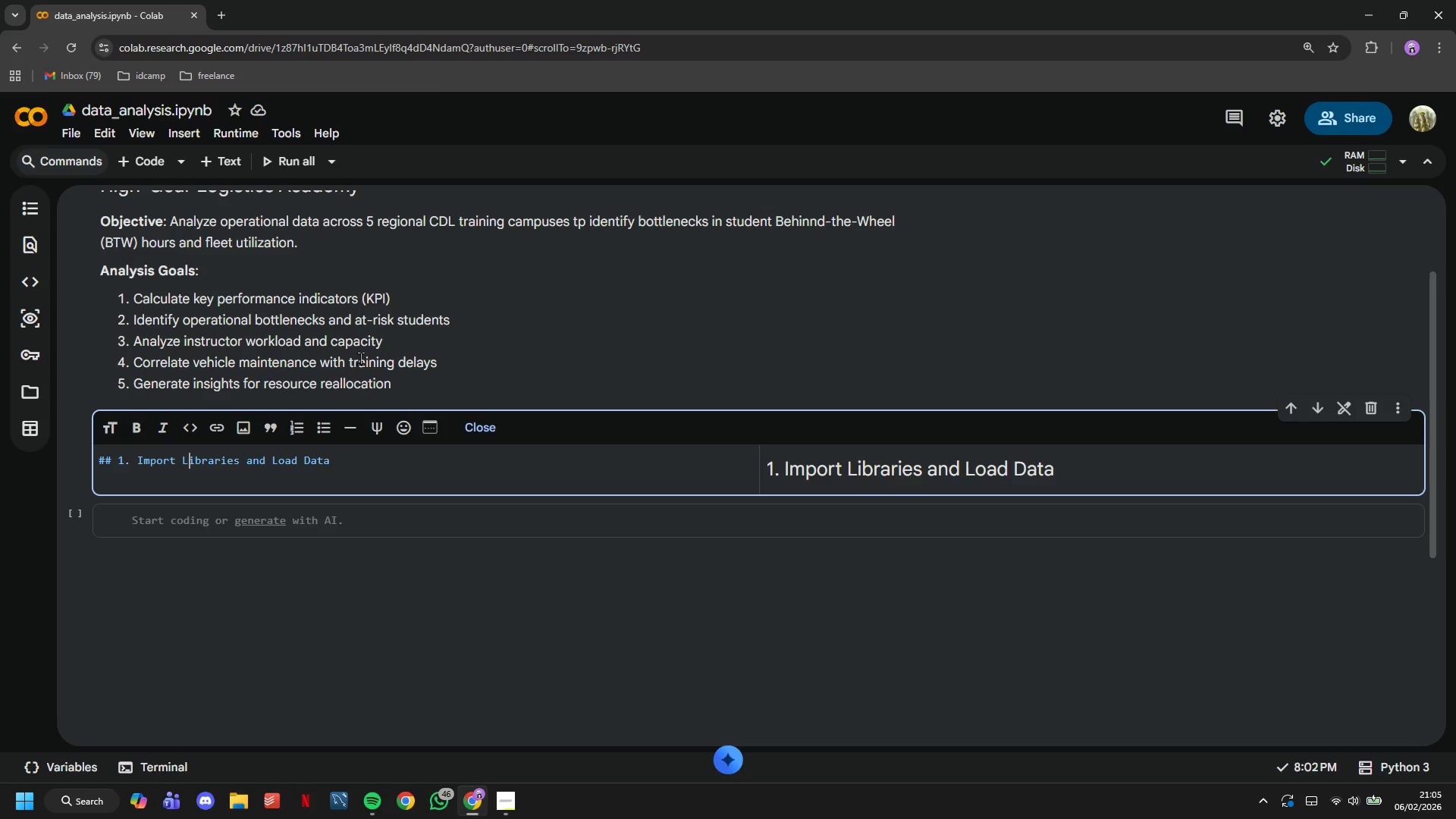 
left_click([518, 509])
 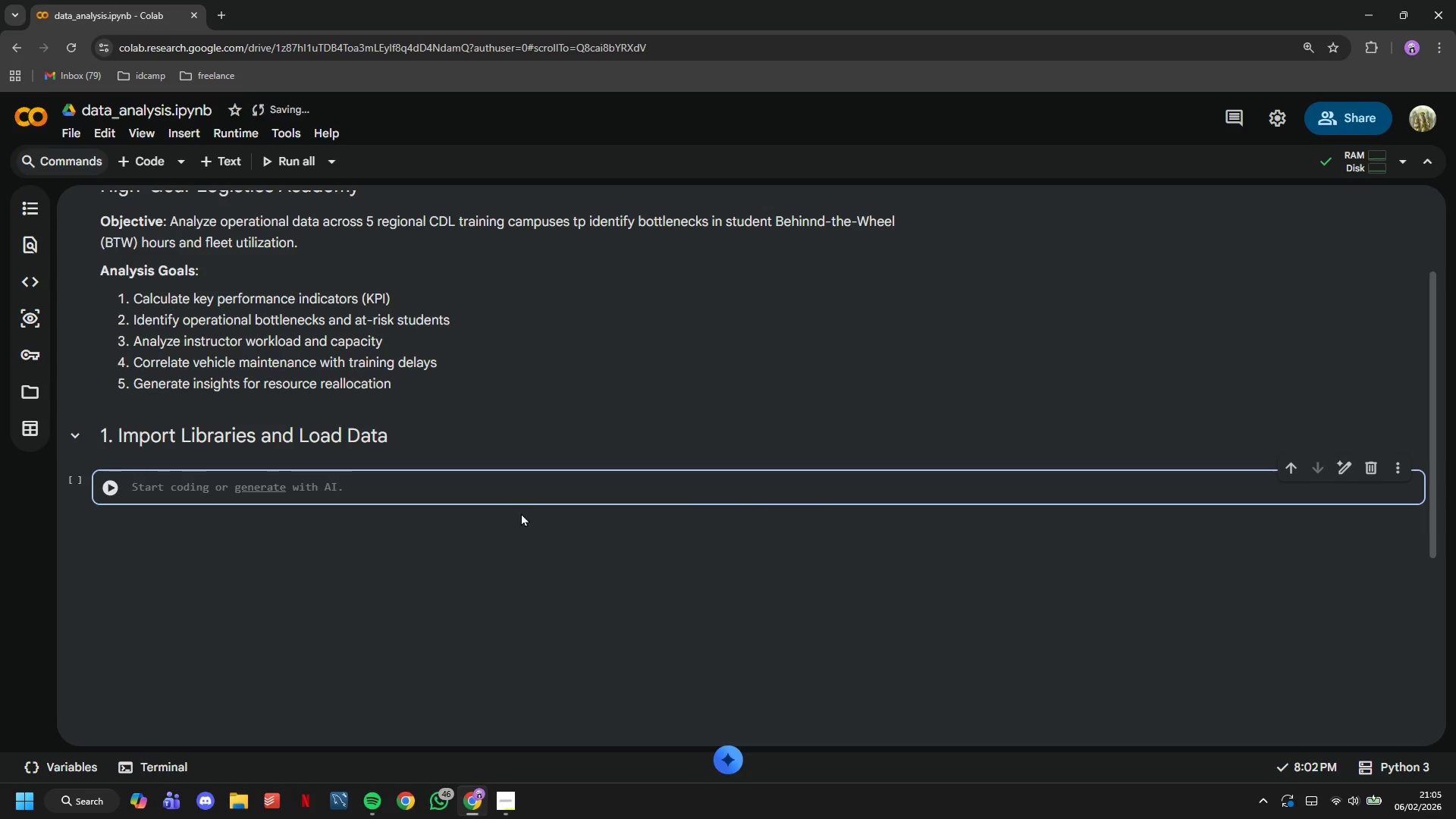 
left_click([507, 495])
 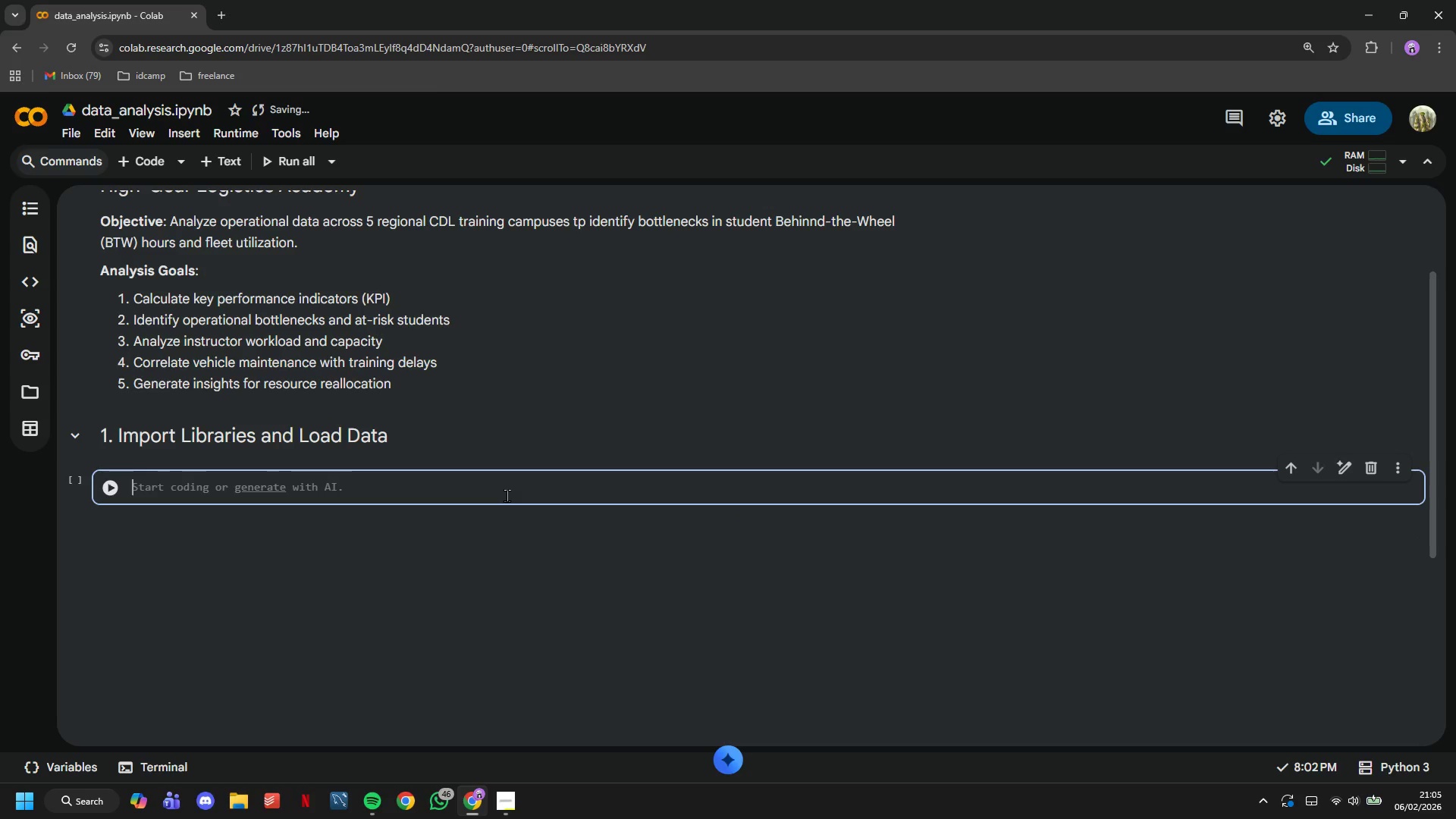 
type(import a)
key(Backspace)
type(pandas as pd)
 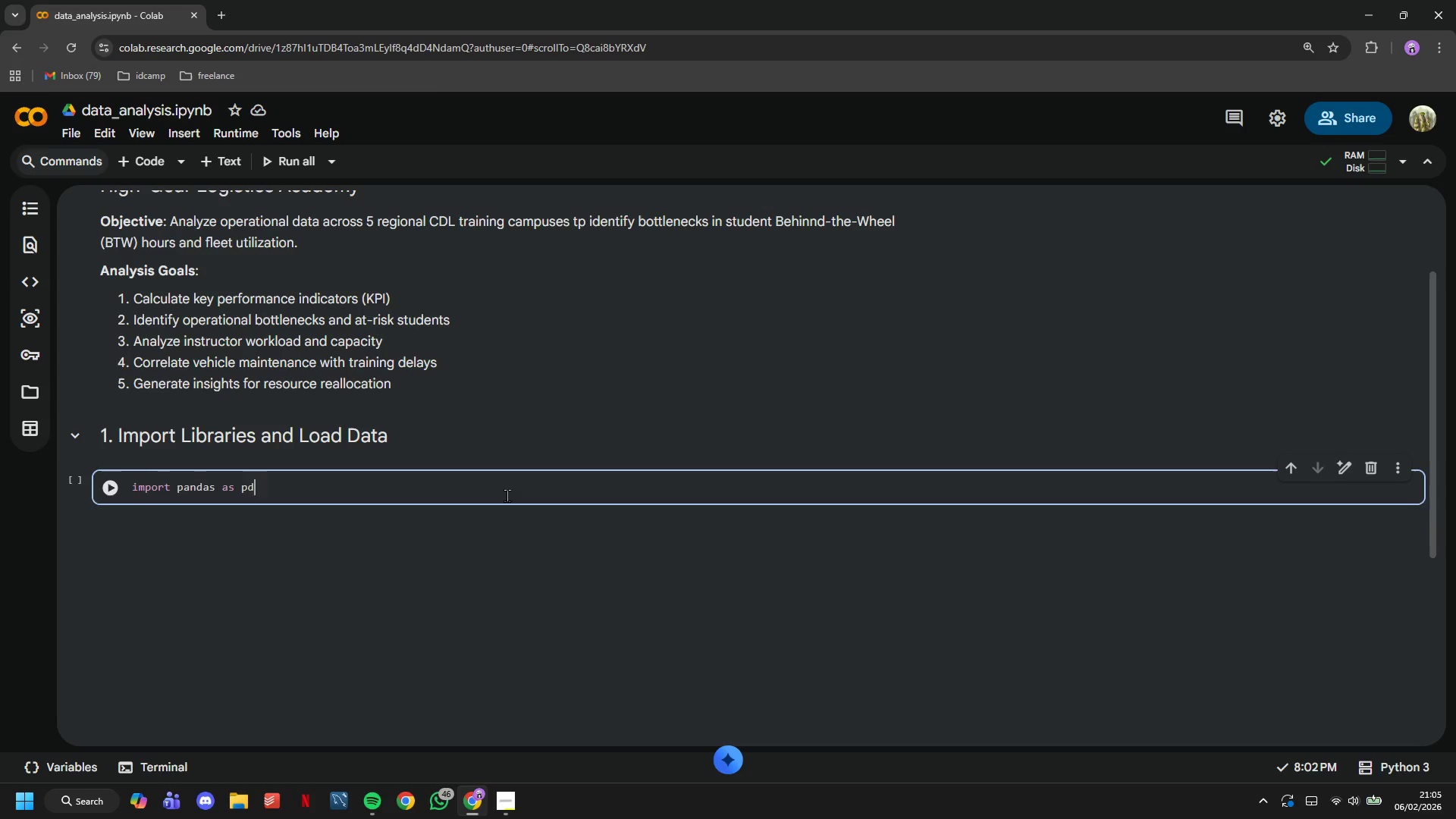 
key(Enter)
 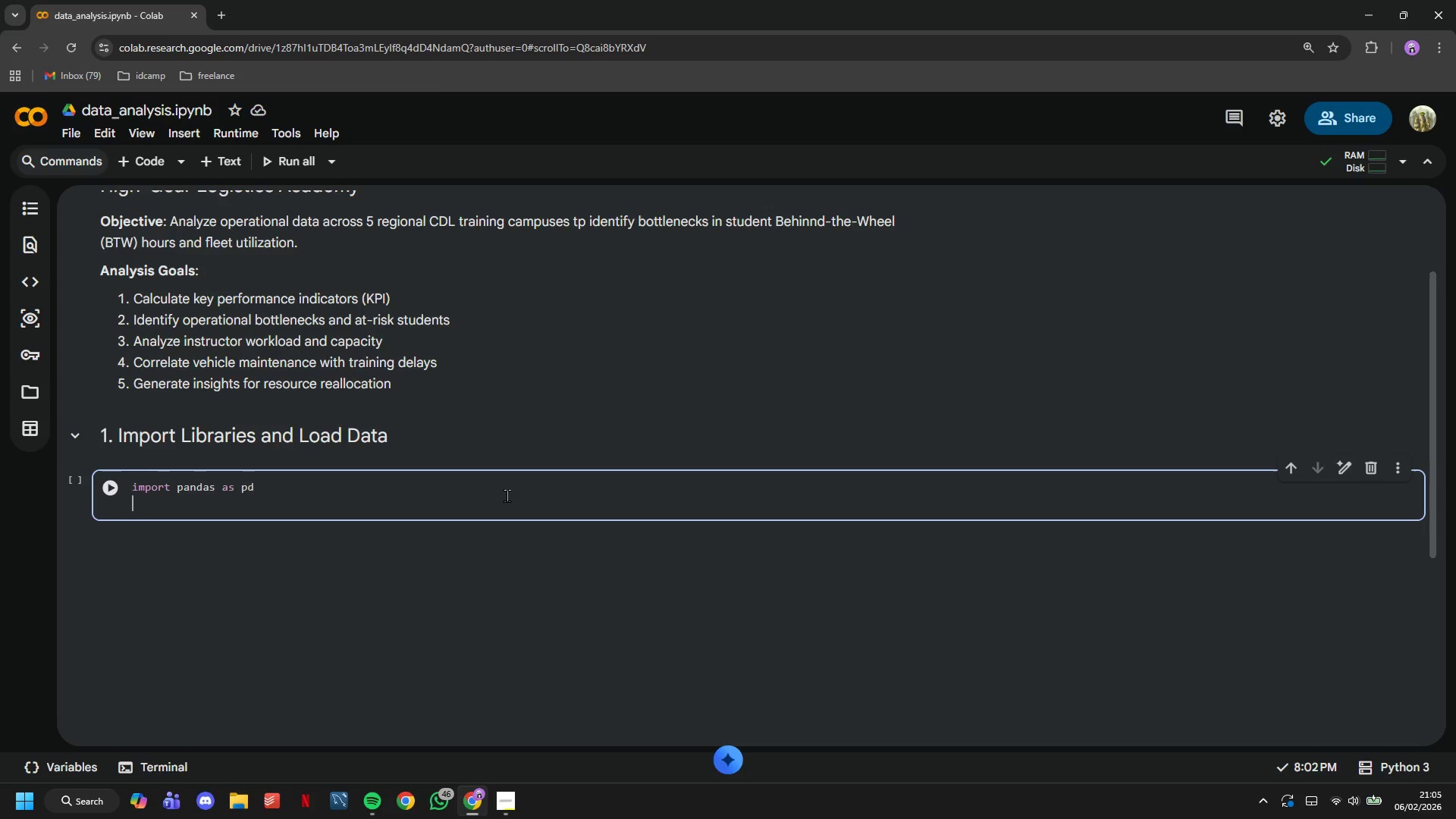 
type(import numpy as np)
 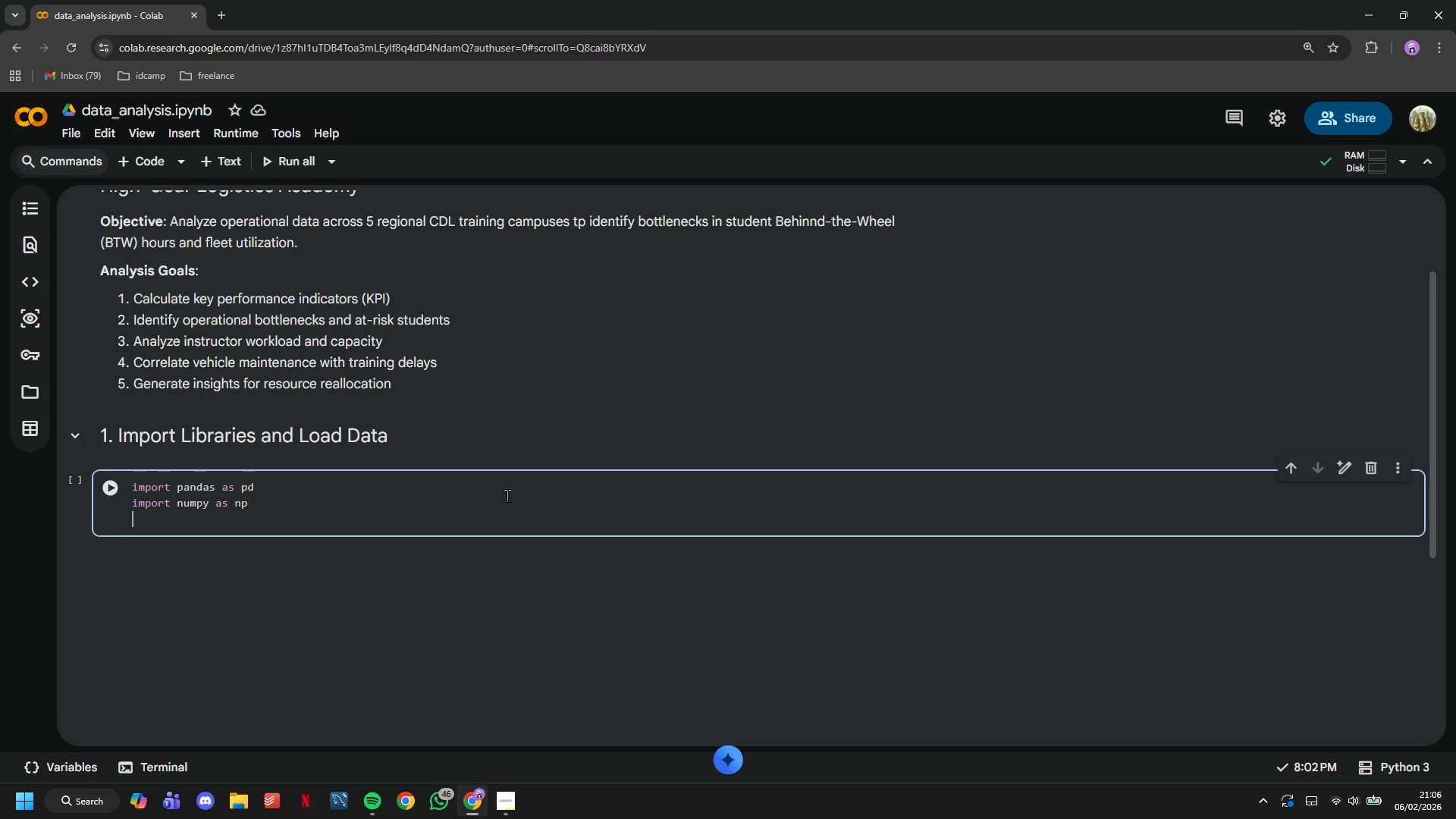 
key(Enter)
 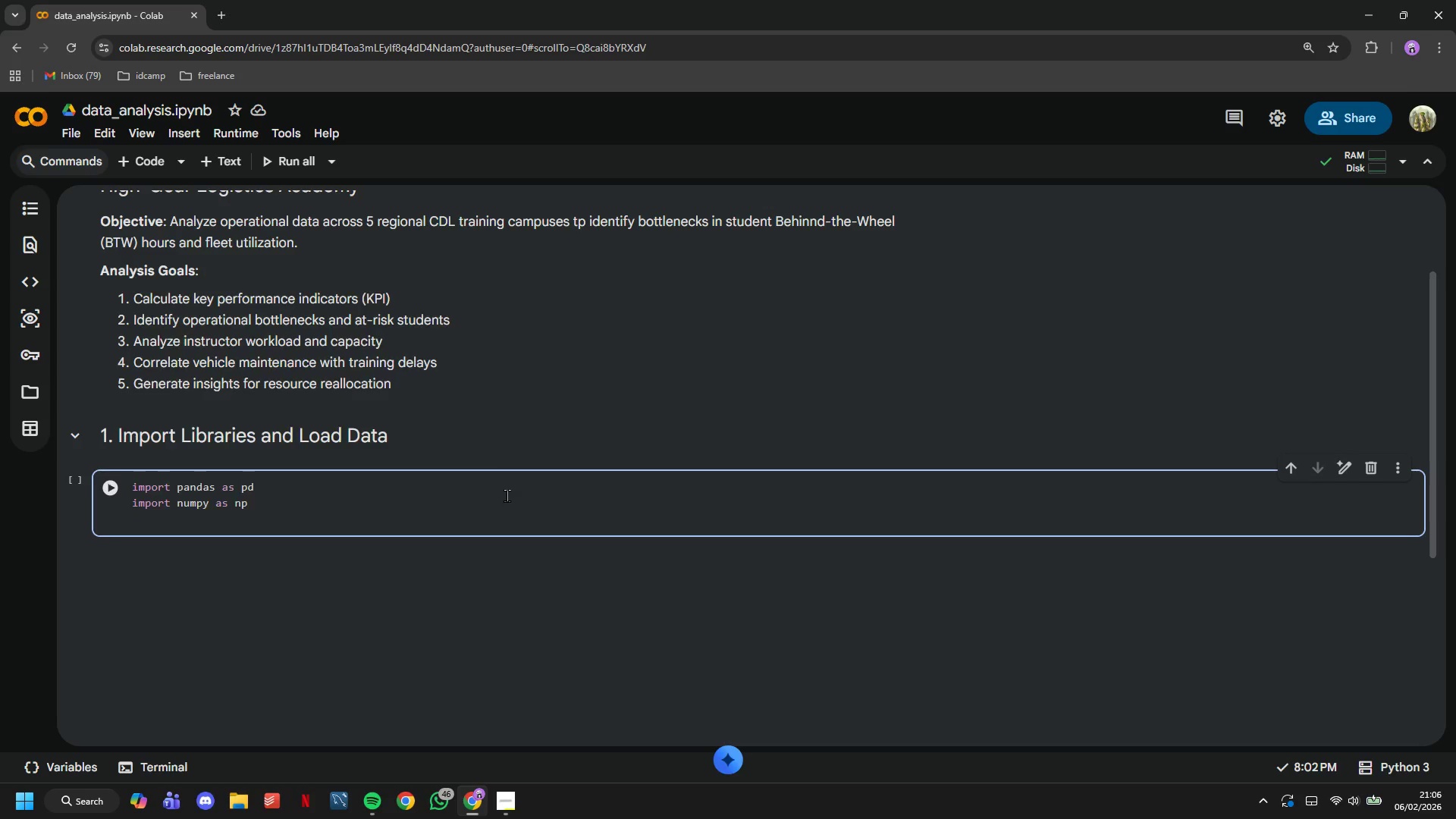 
type(impr)
key(Backspace)
type(ort matplotlib.pyplot as plt)
 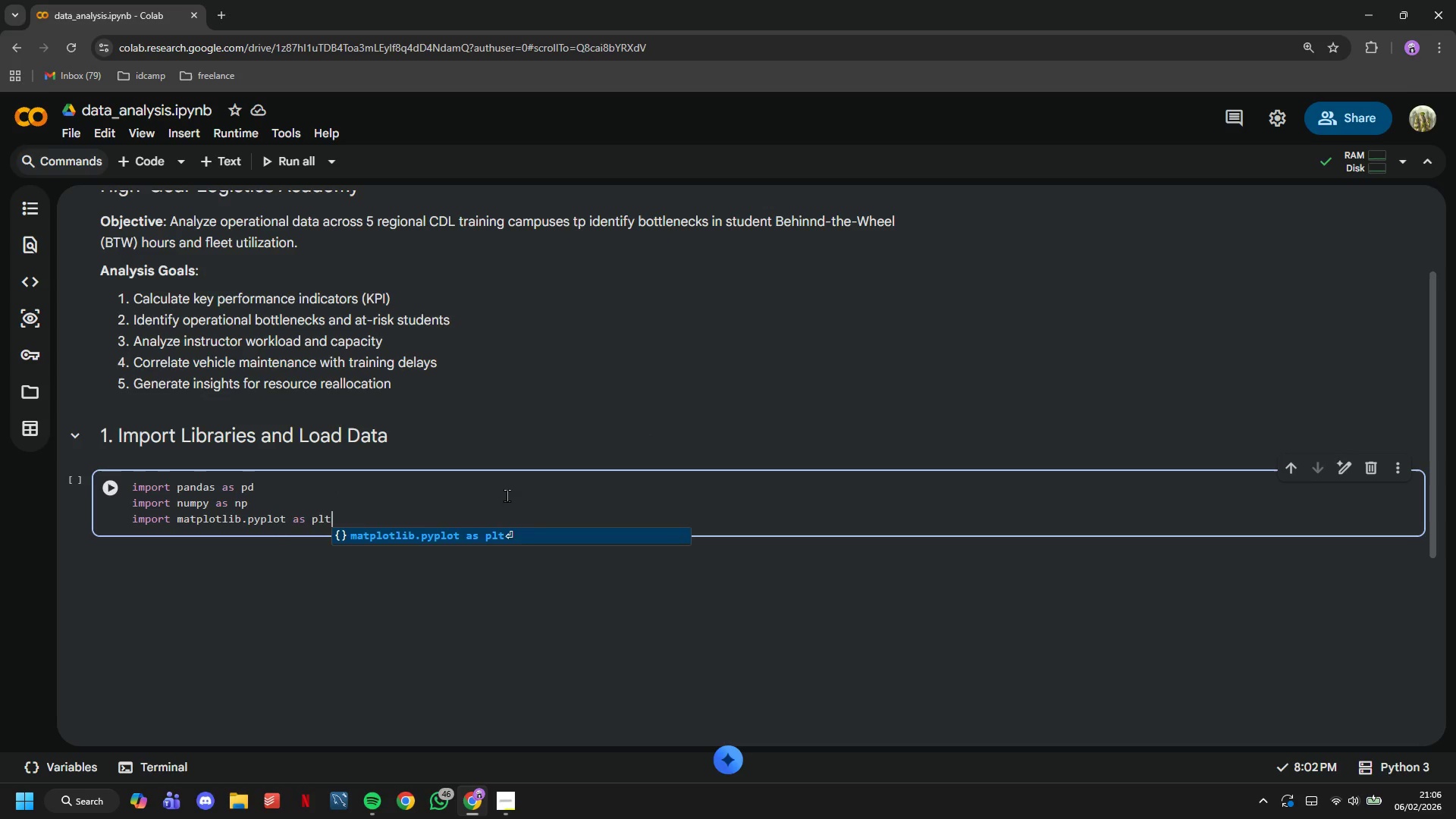 
key(Enter)
 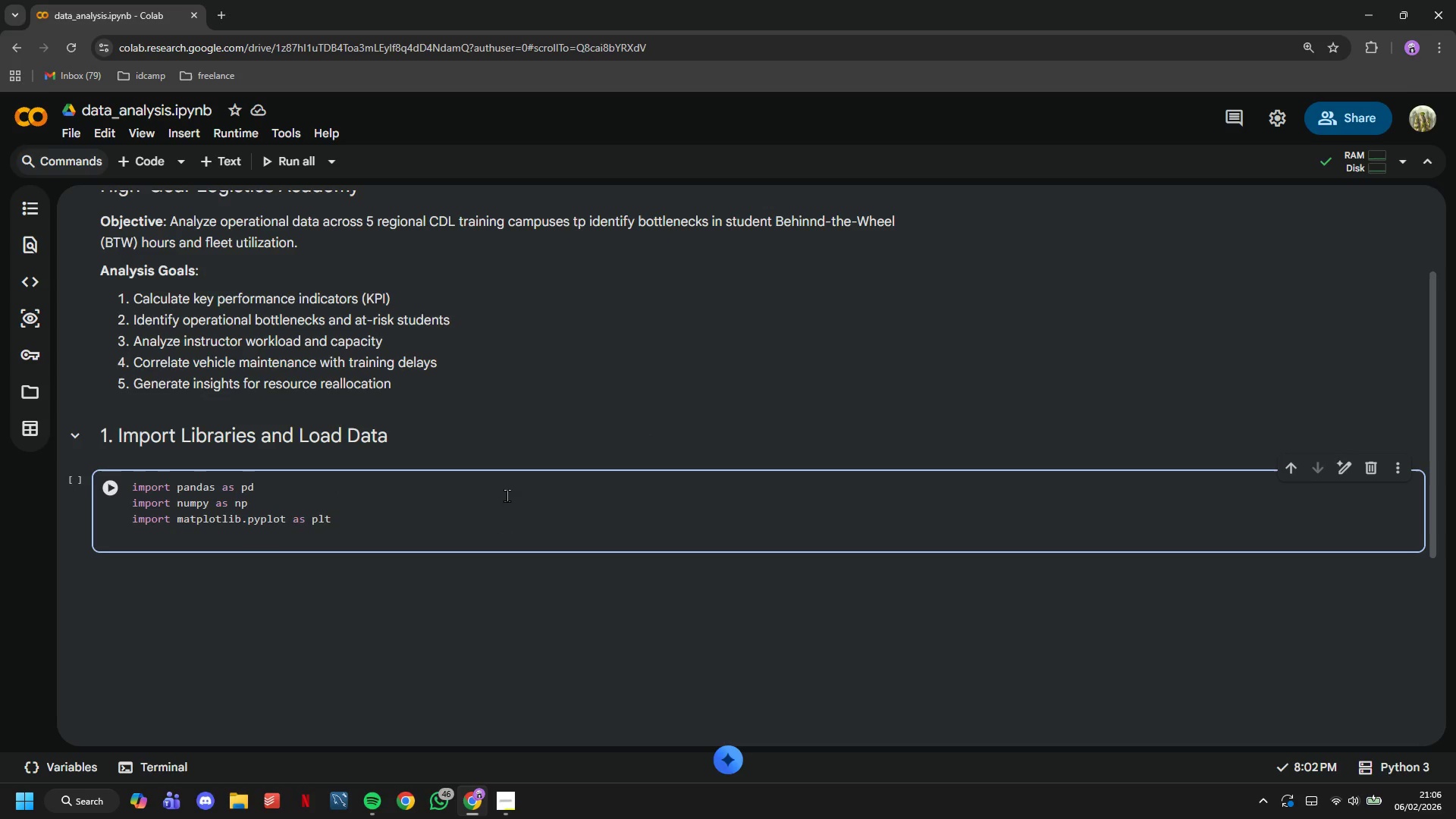 
type(import seaborn as sns)
 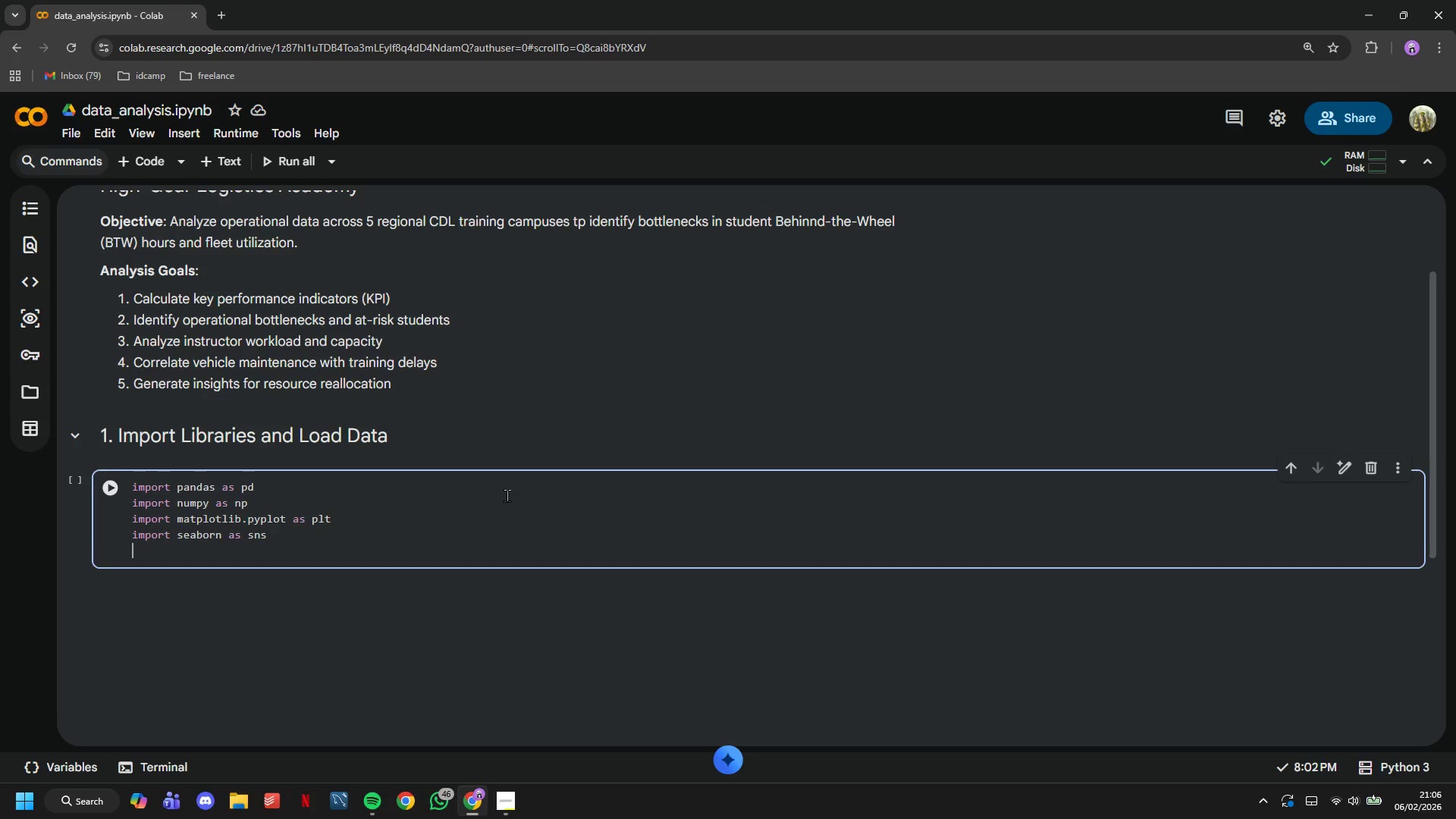 
key(Enter)
 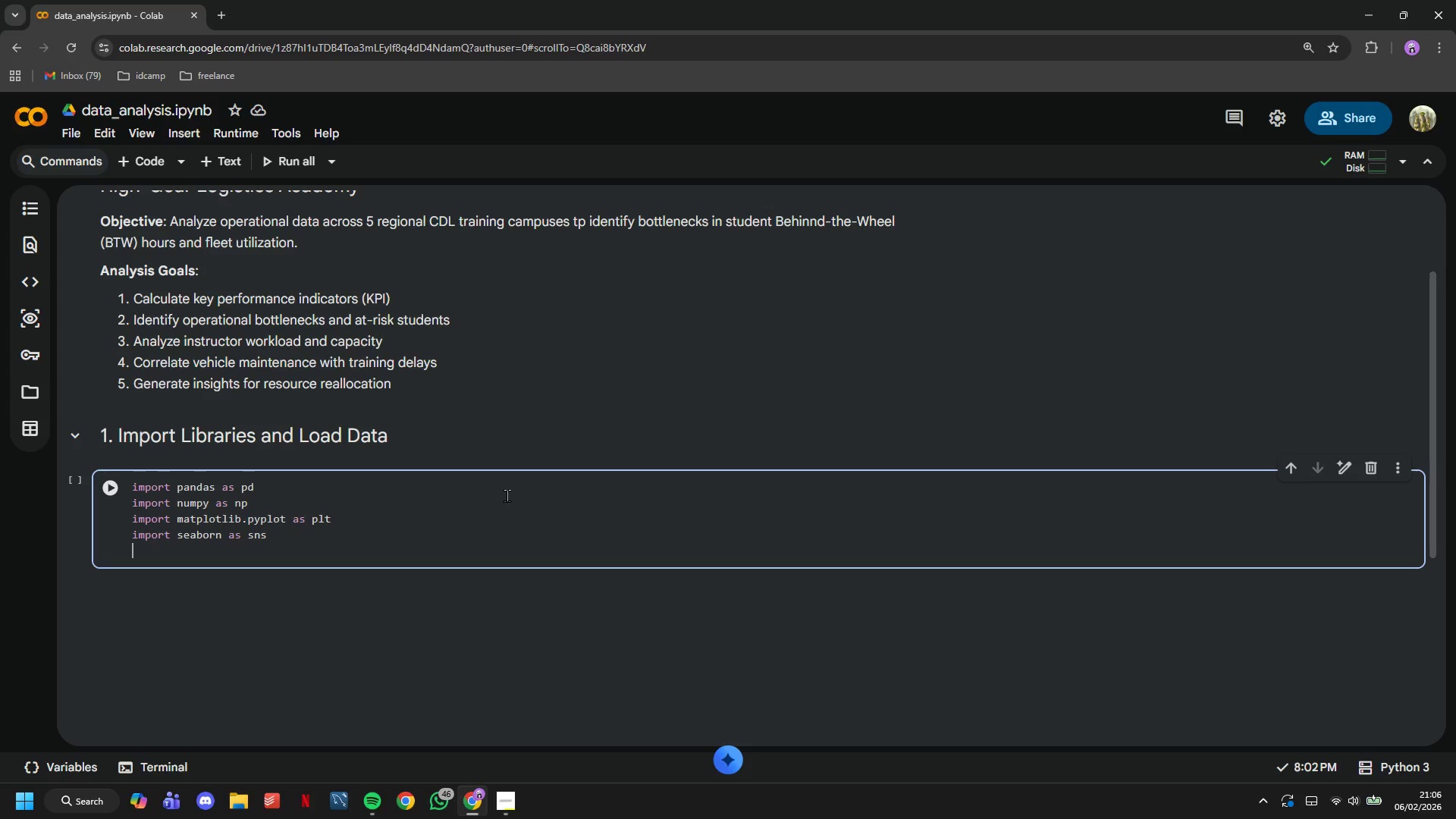 
type(from datetime impor )
key(Backspace)
type(y )
key(Backspace)
key(Backspace)
type(t datetime, timedelta)
 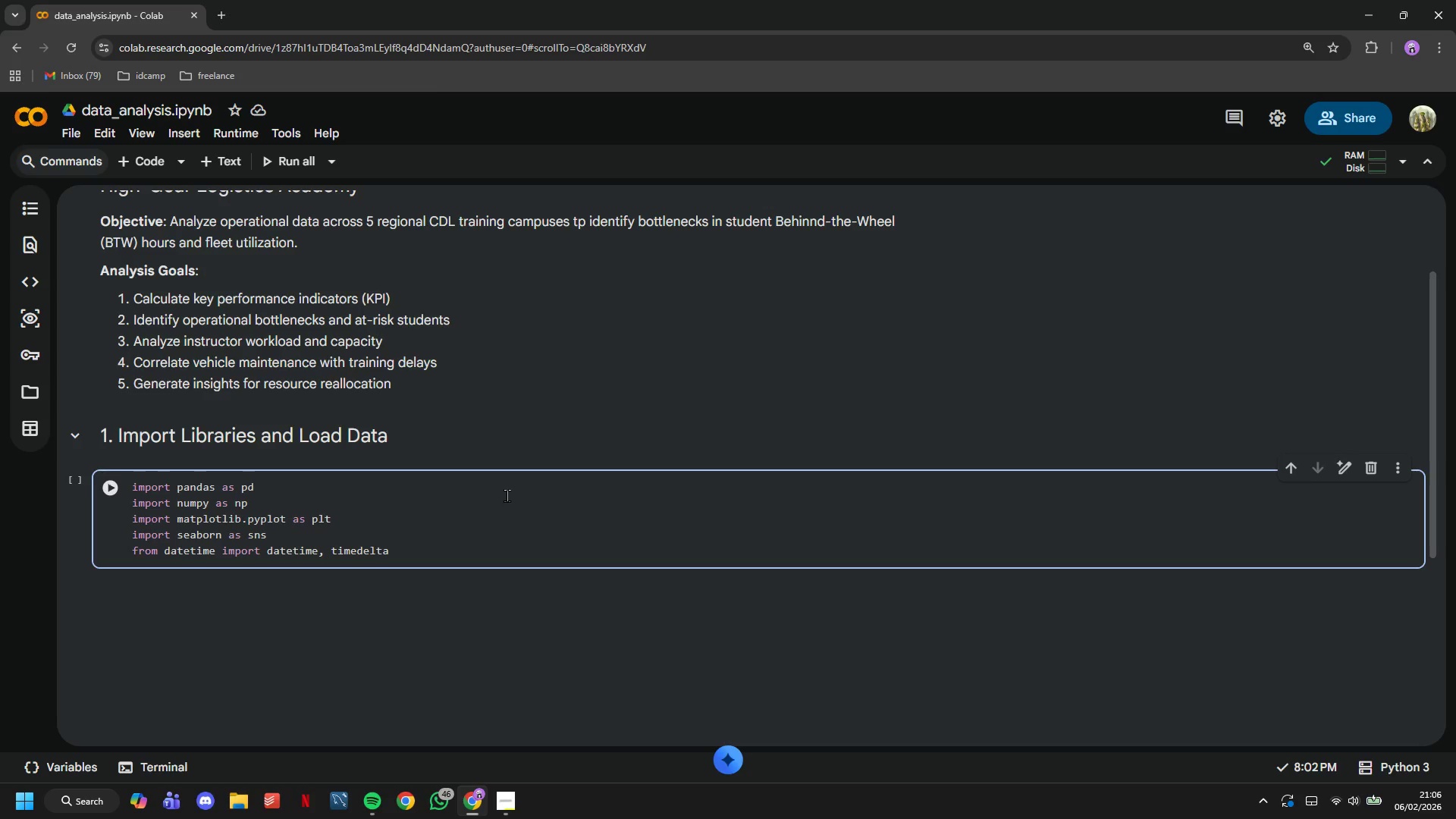 
key(Enter)
 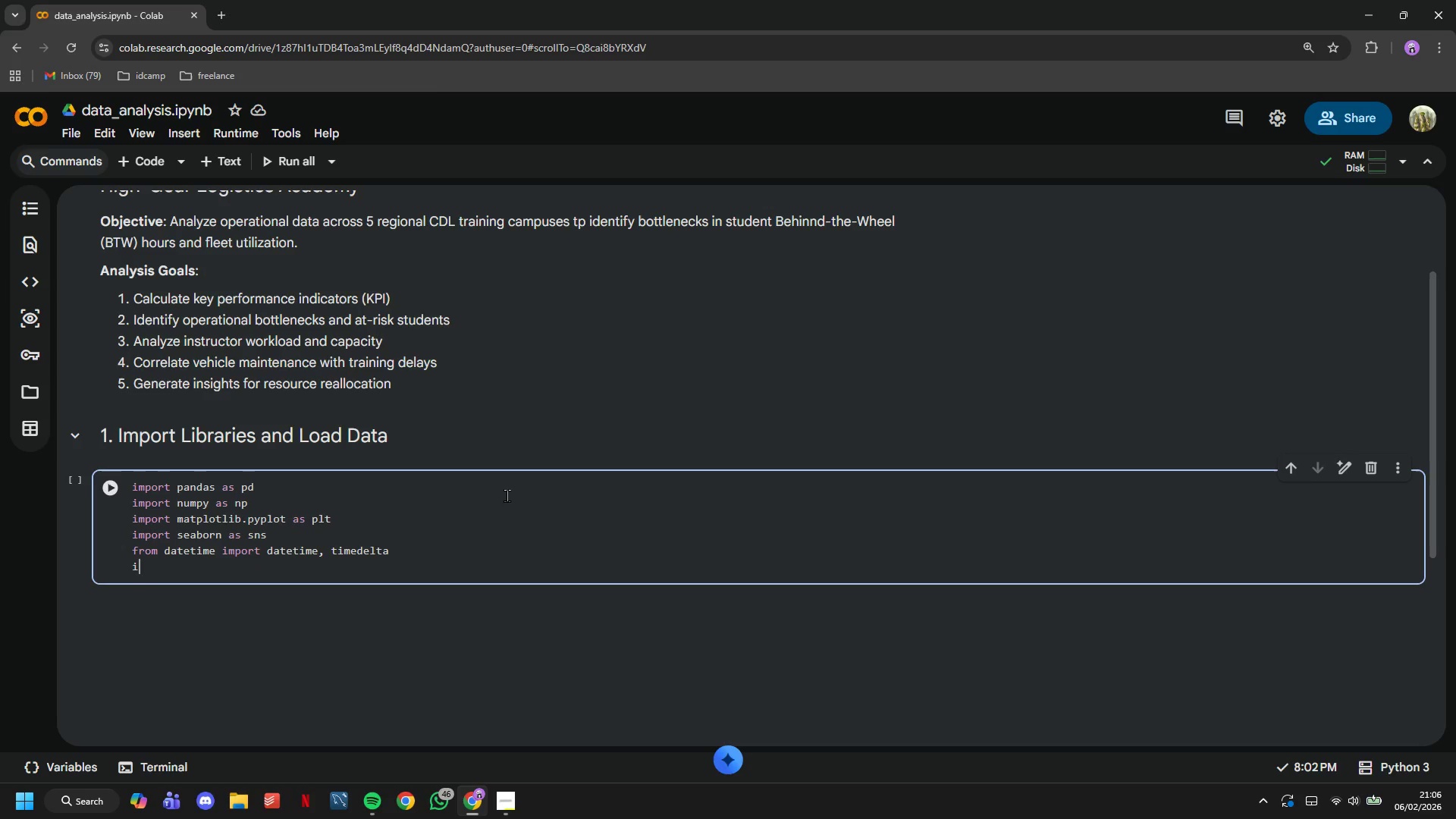 
type(import warnings)
 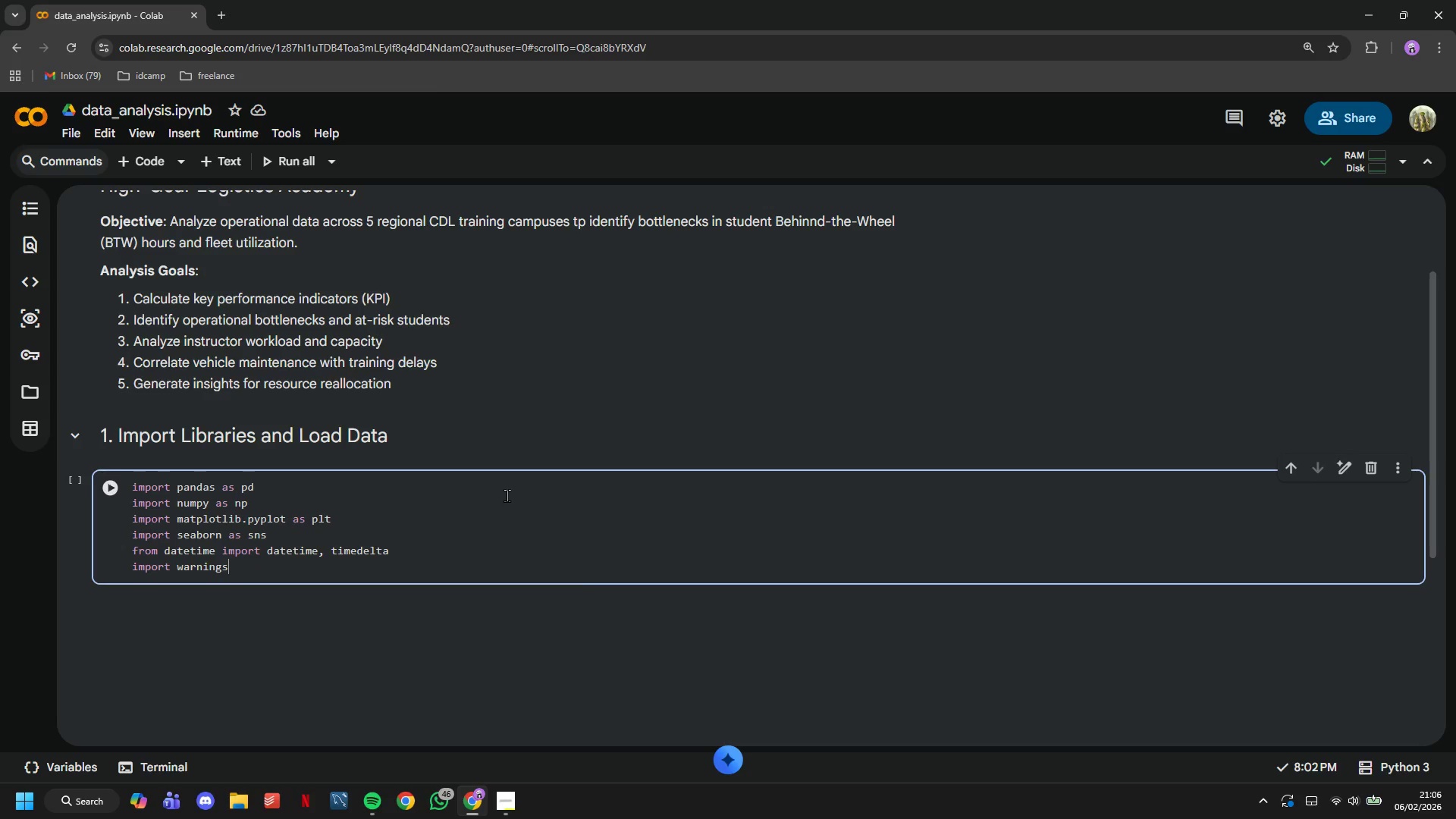 
key(Enter)
 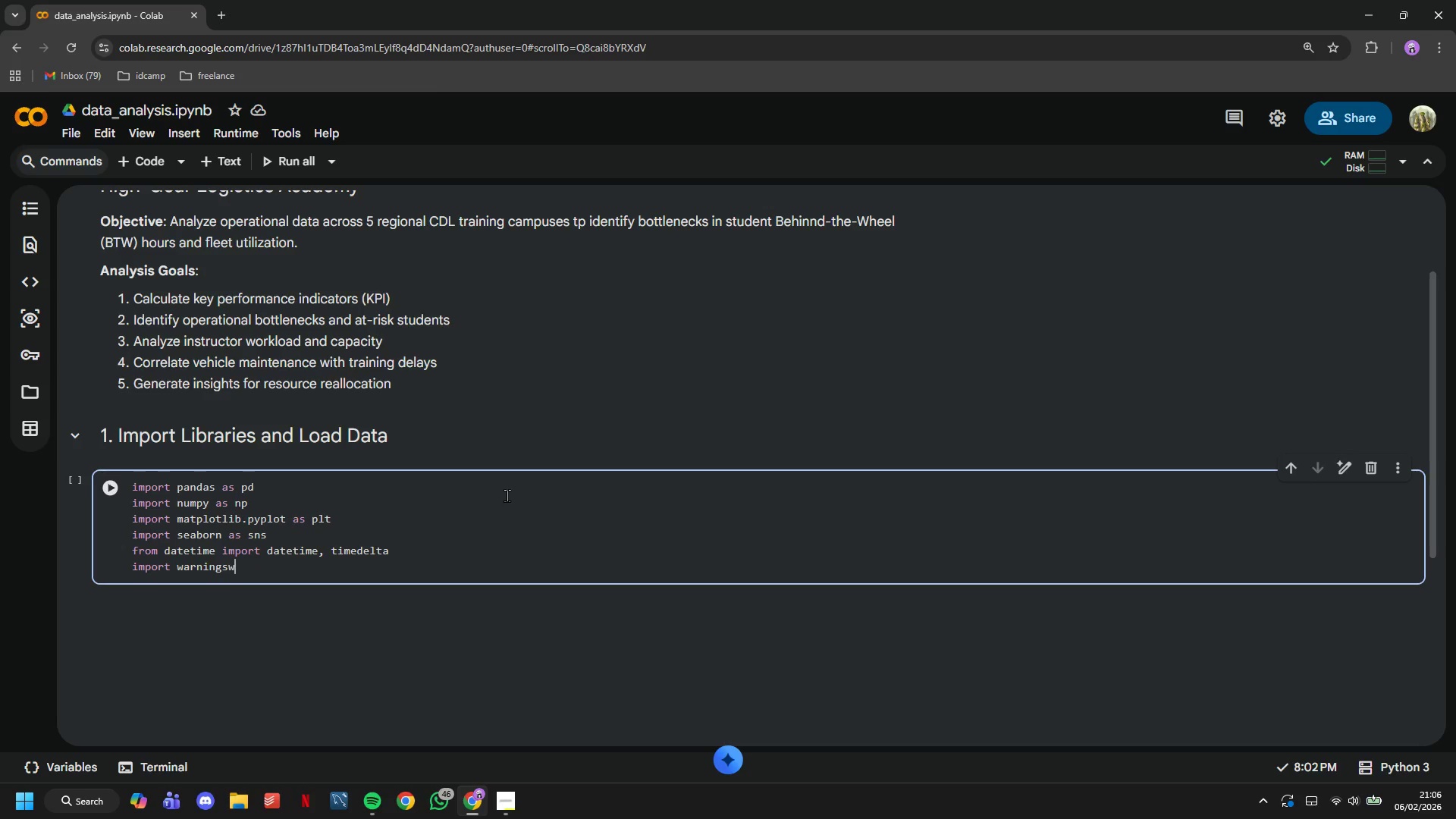 
type(wa)
key(Backspace)
key(Backspace)
 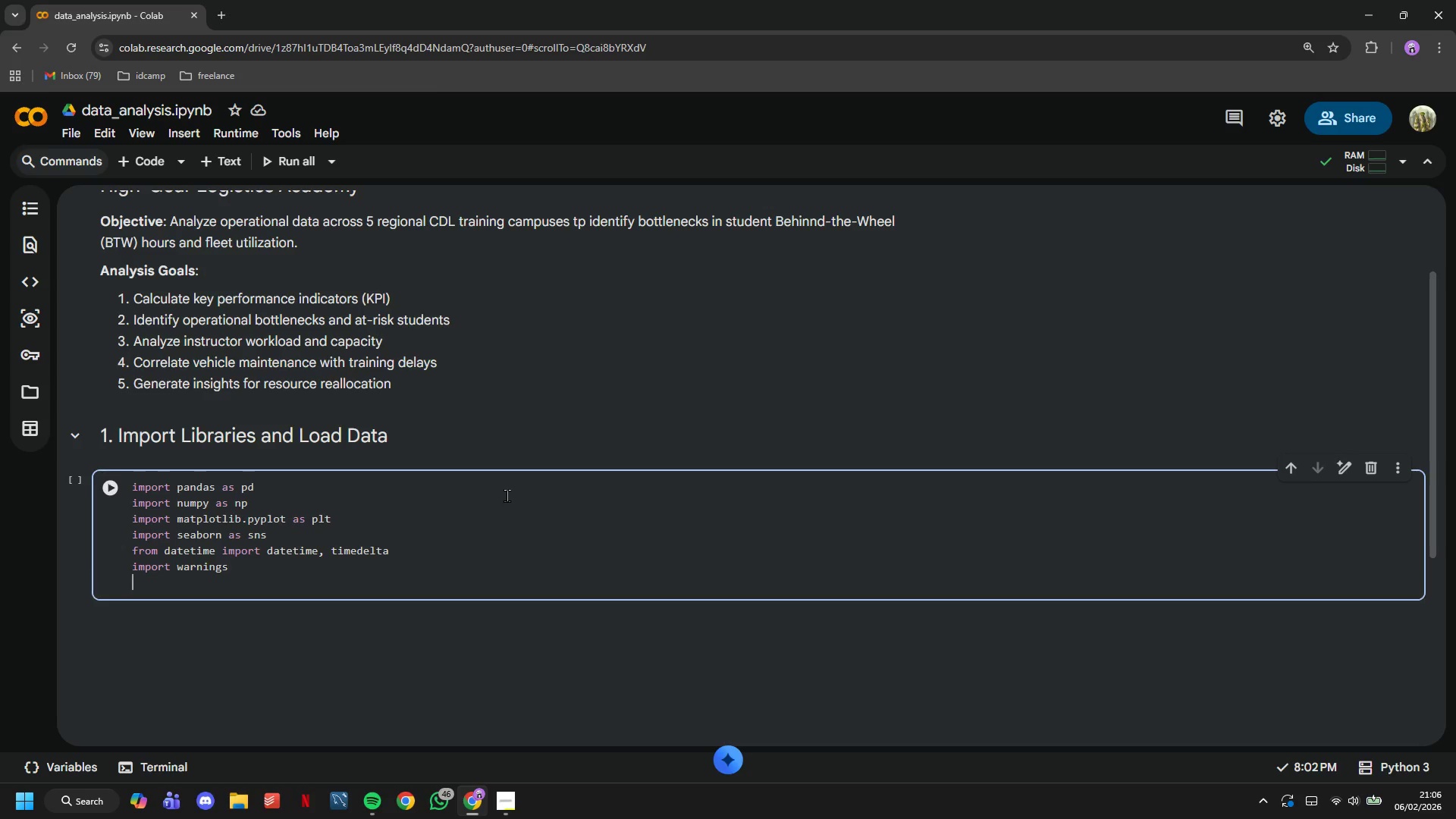 
key(Enter)
 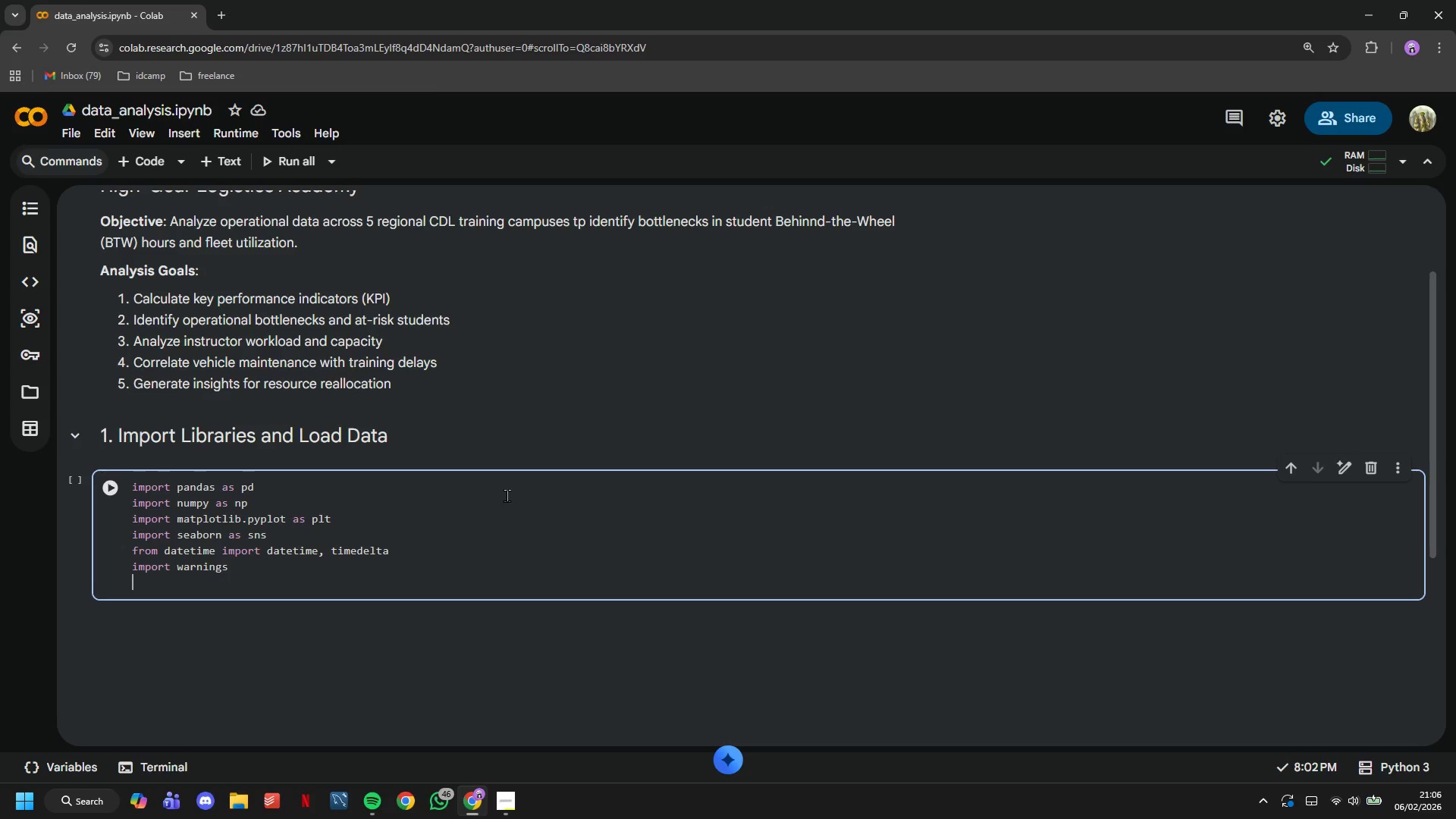 
type(warnings.filterwarnings('ignore)
 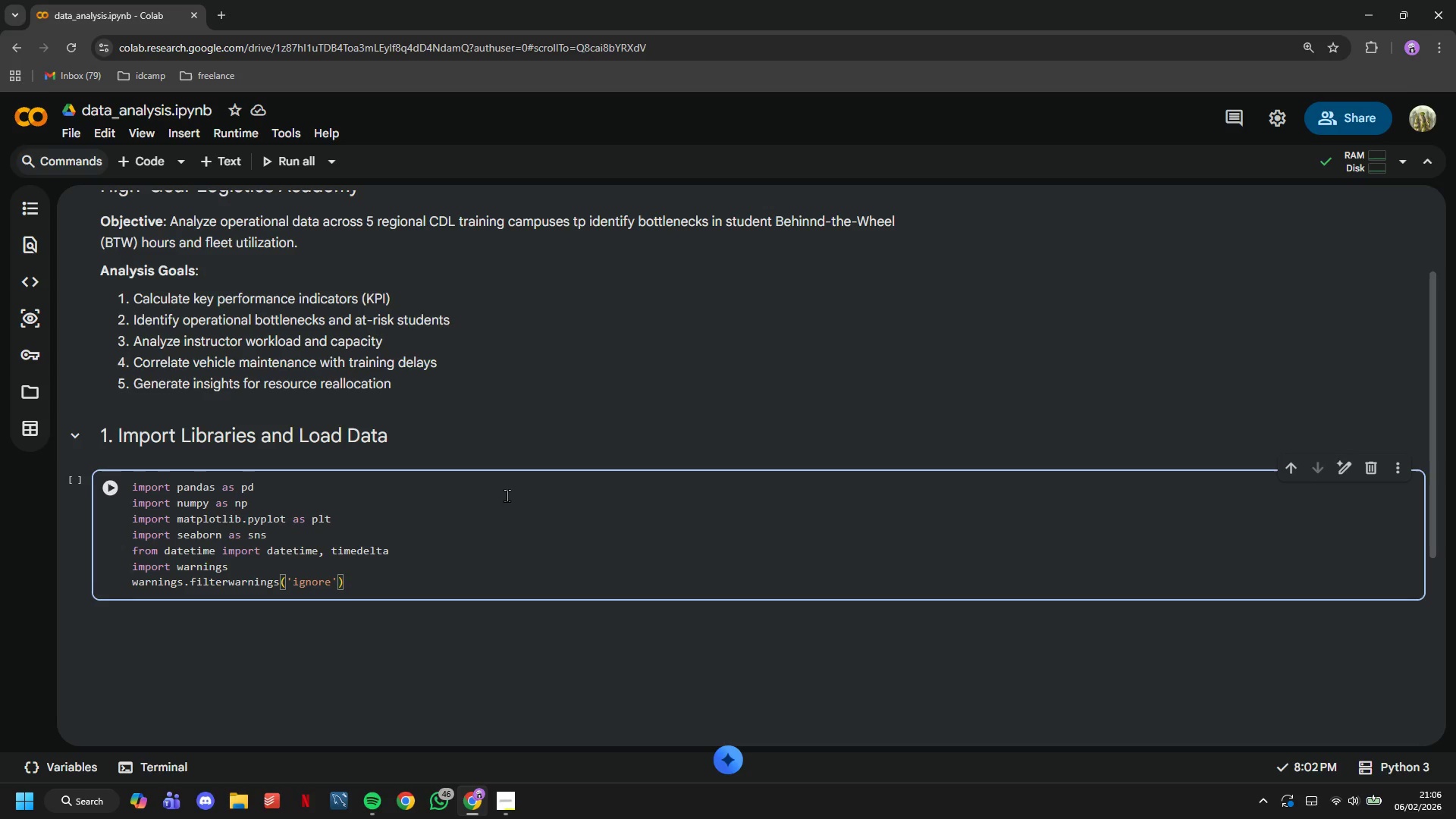 
key(ArrowRight)
 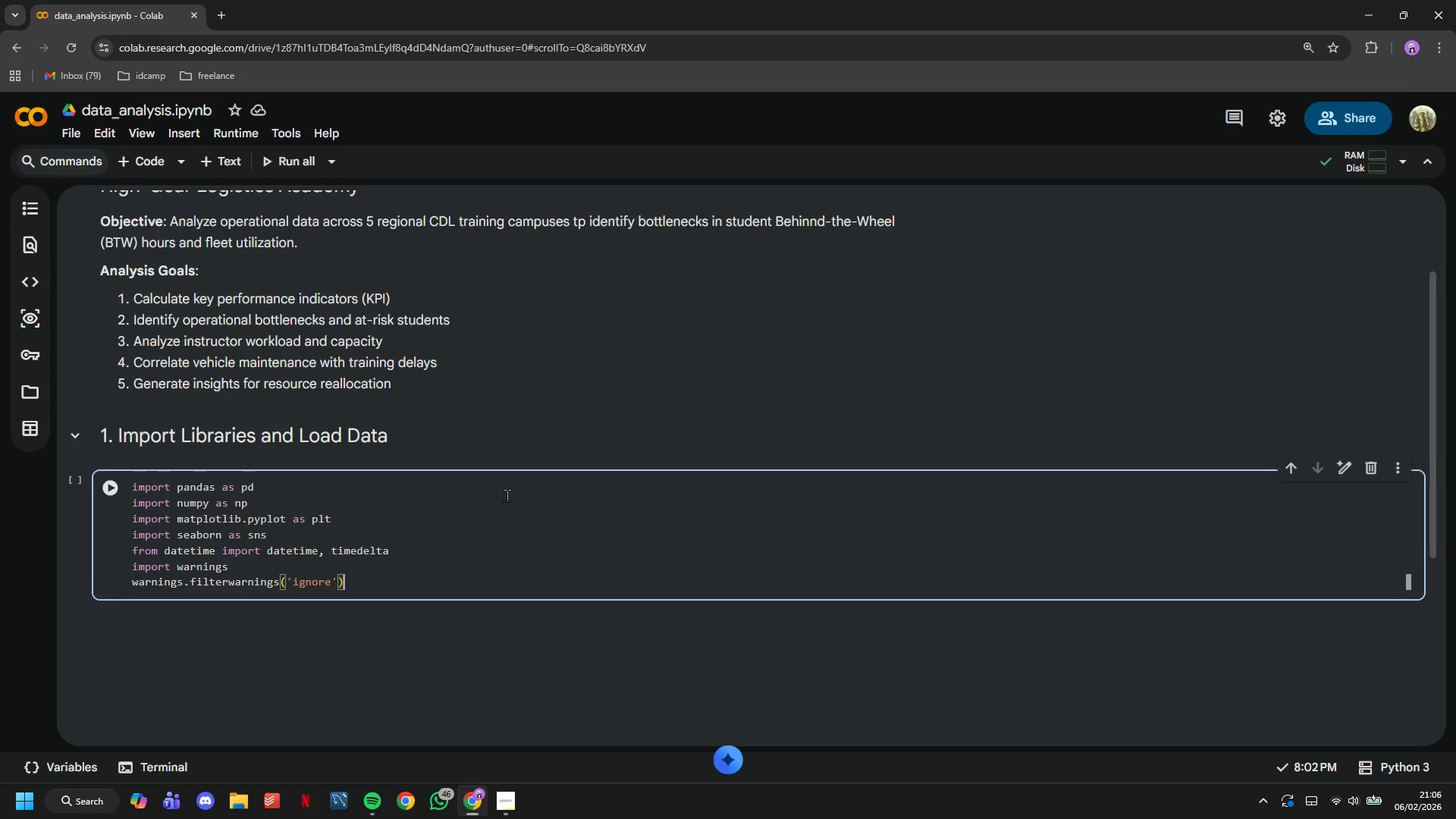 
key(ArrowRight)
 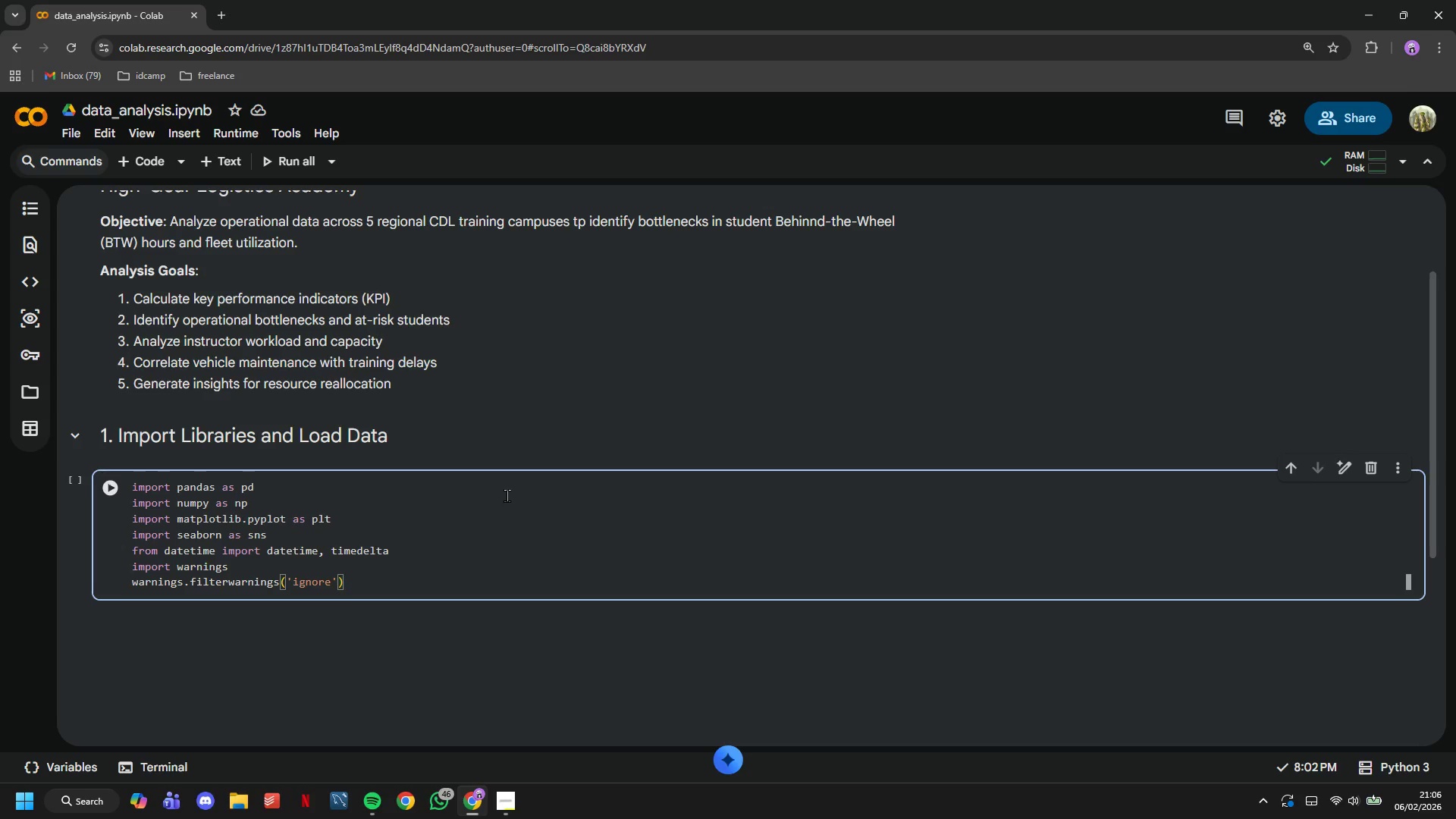 
key(Enter)
 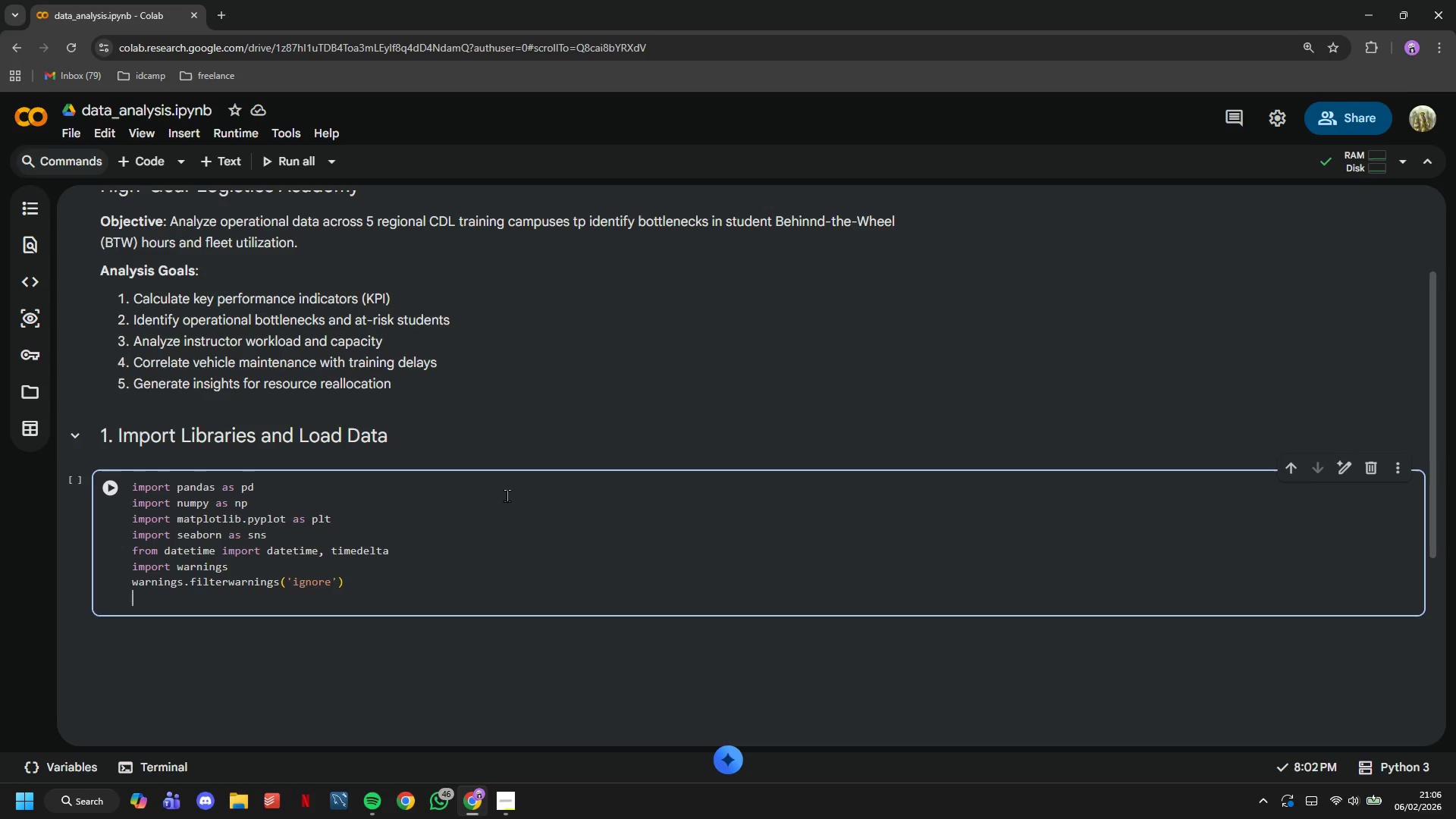 
key(Enter)
 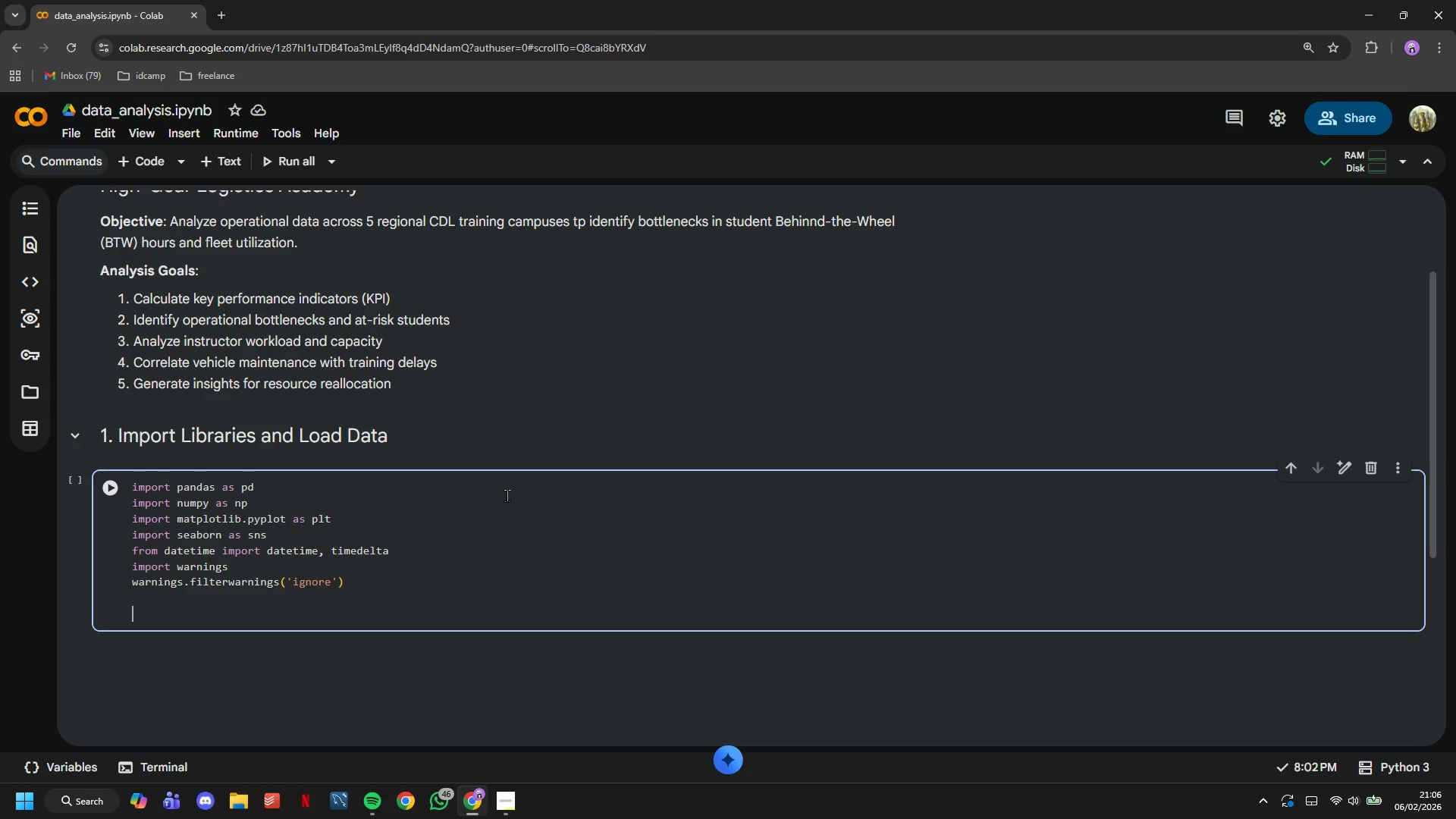 
type(# Set b)
key(Backspace)
type(visualization style)
 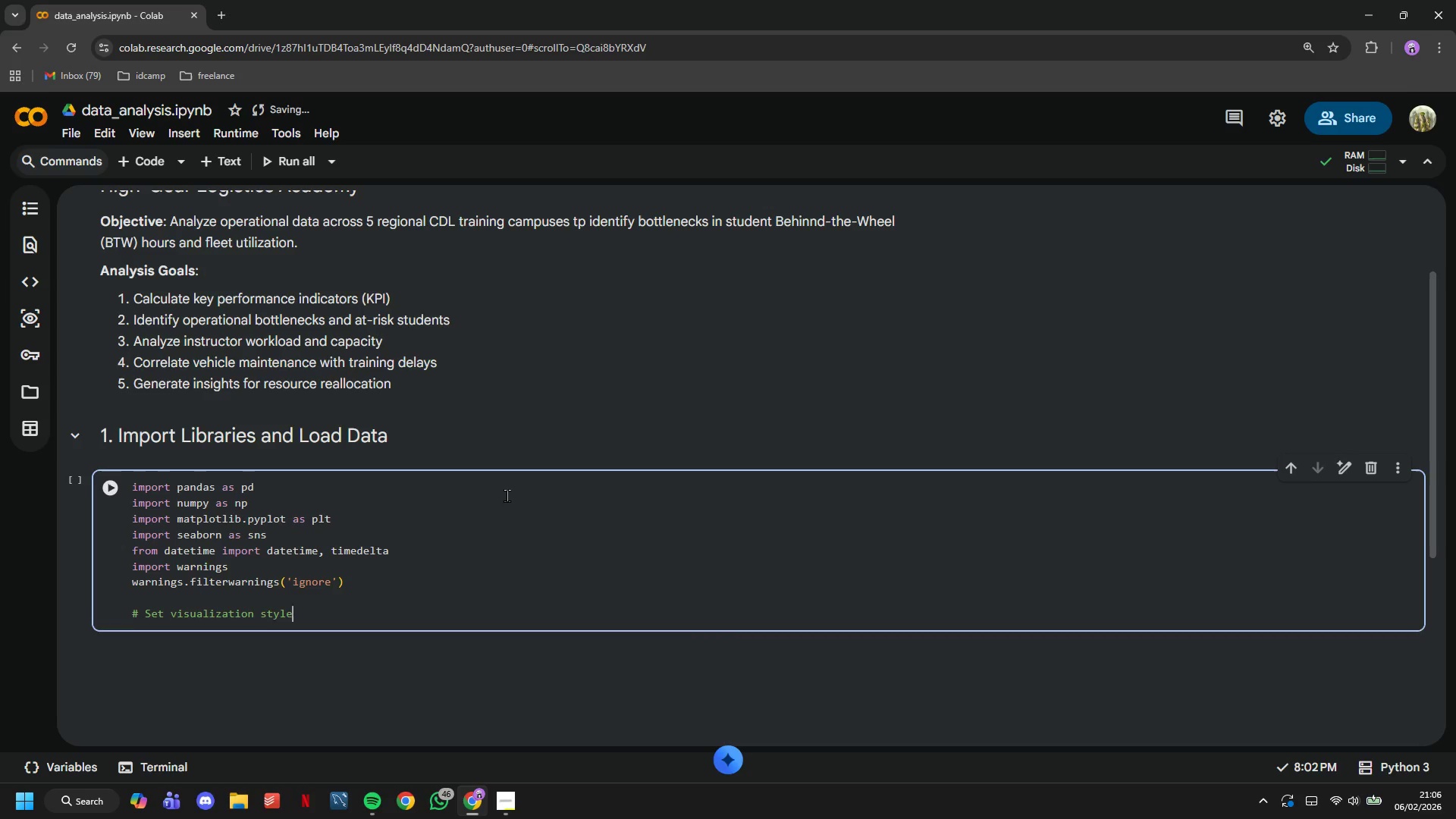 
key(Enter)
 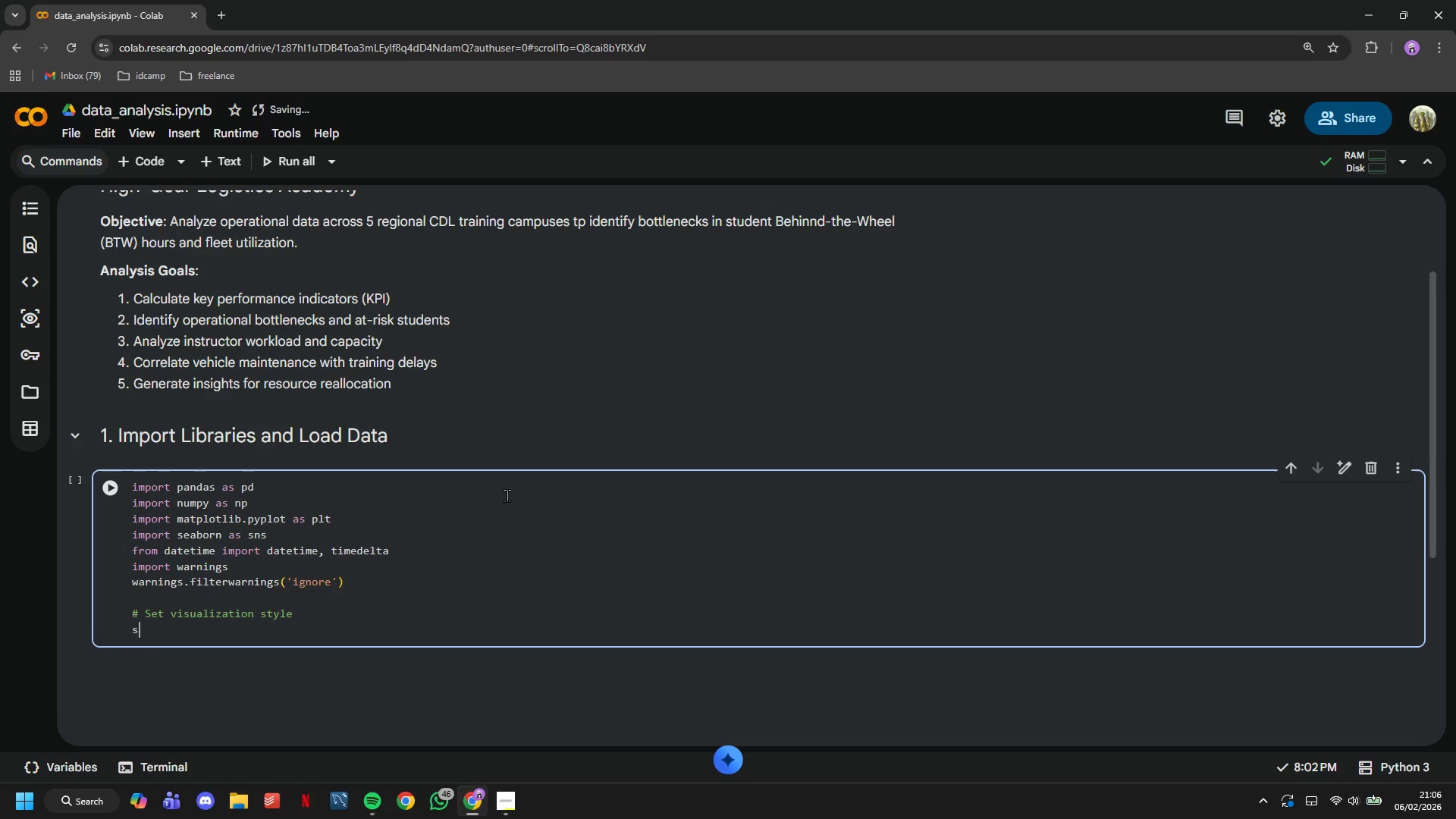 
type(sns.set_style('whitegrid)
 